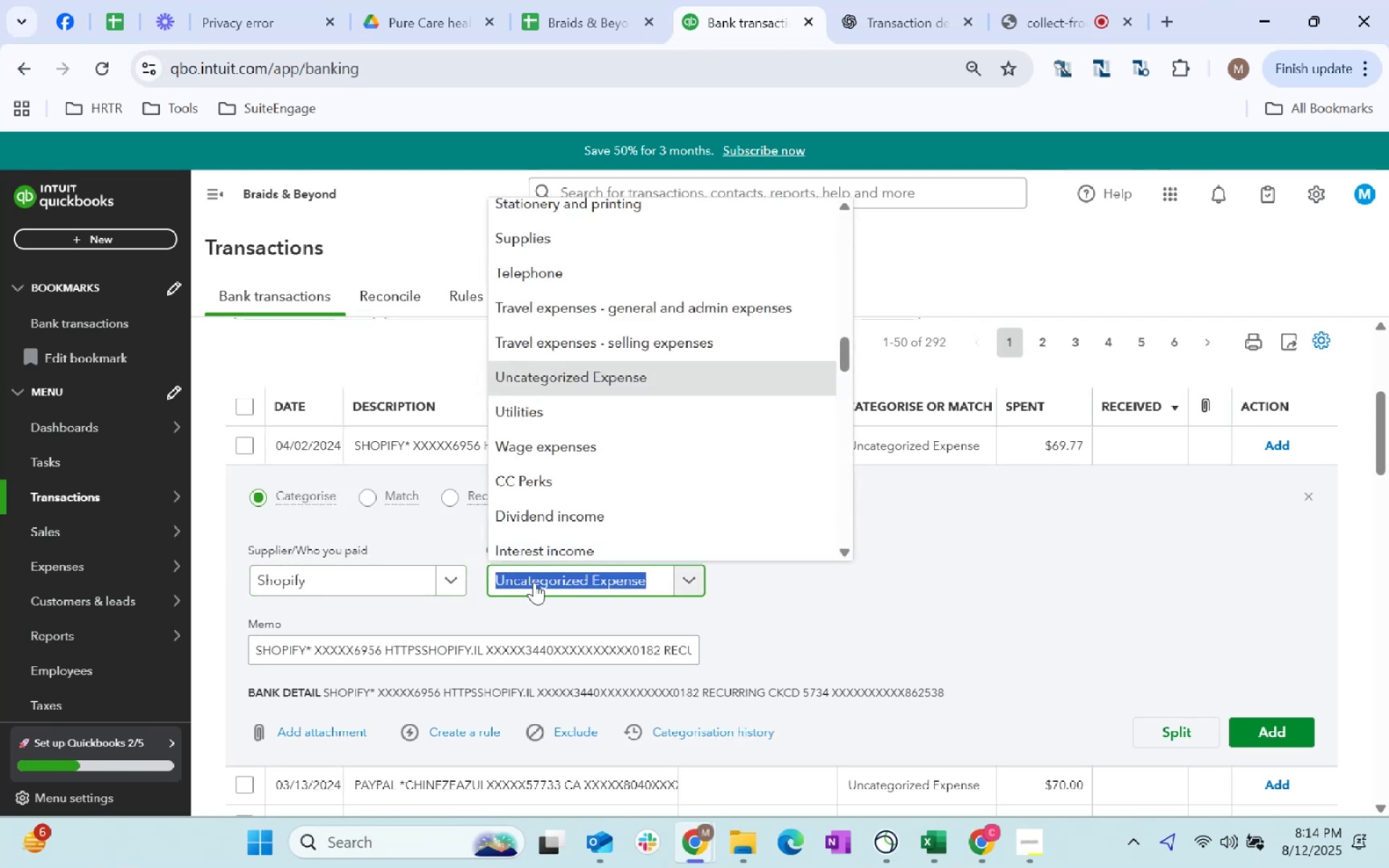 
type(sofware=)
key(Backspace)
key(Backspace)
key(Backspace)
key(Backspace)
key(Backspace)
type(tware)
 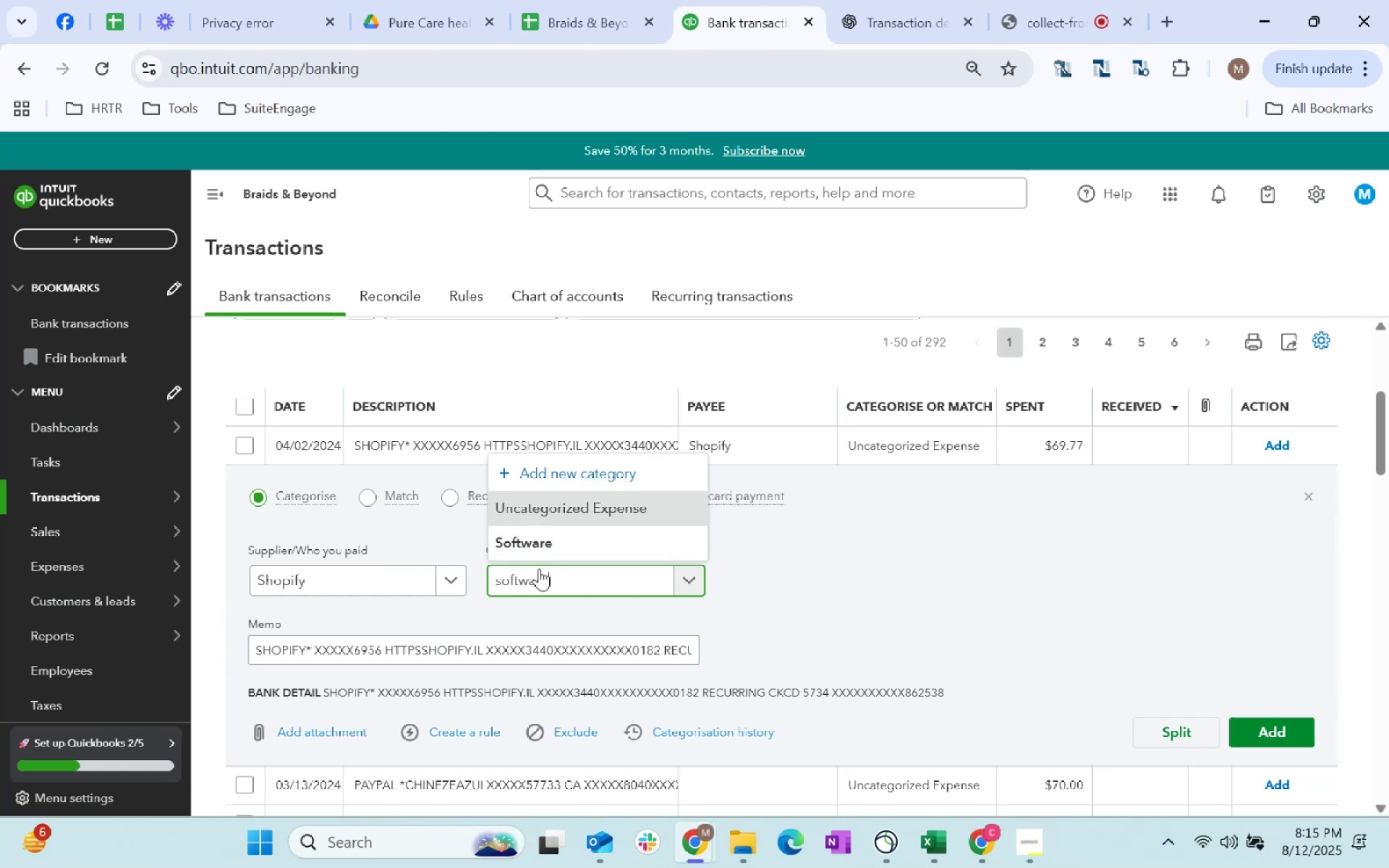 
left_click([557, 553])
 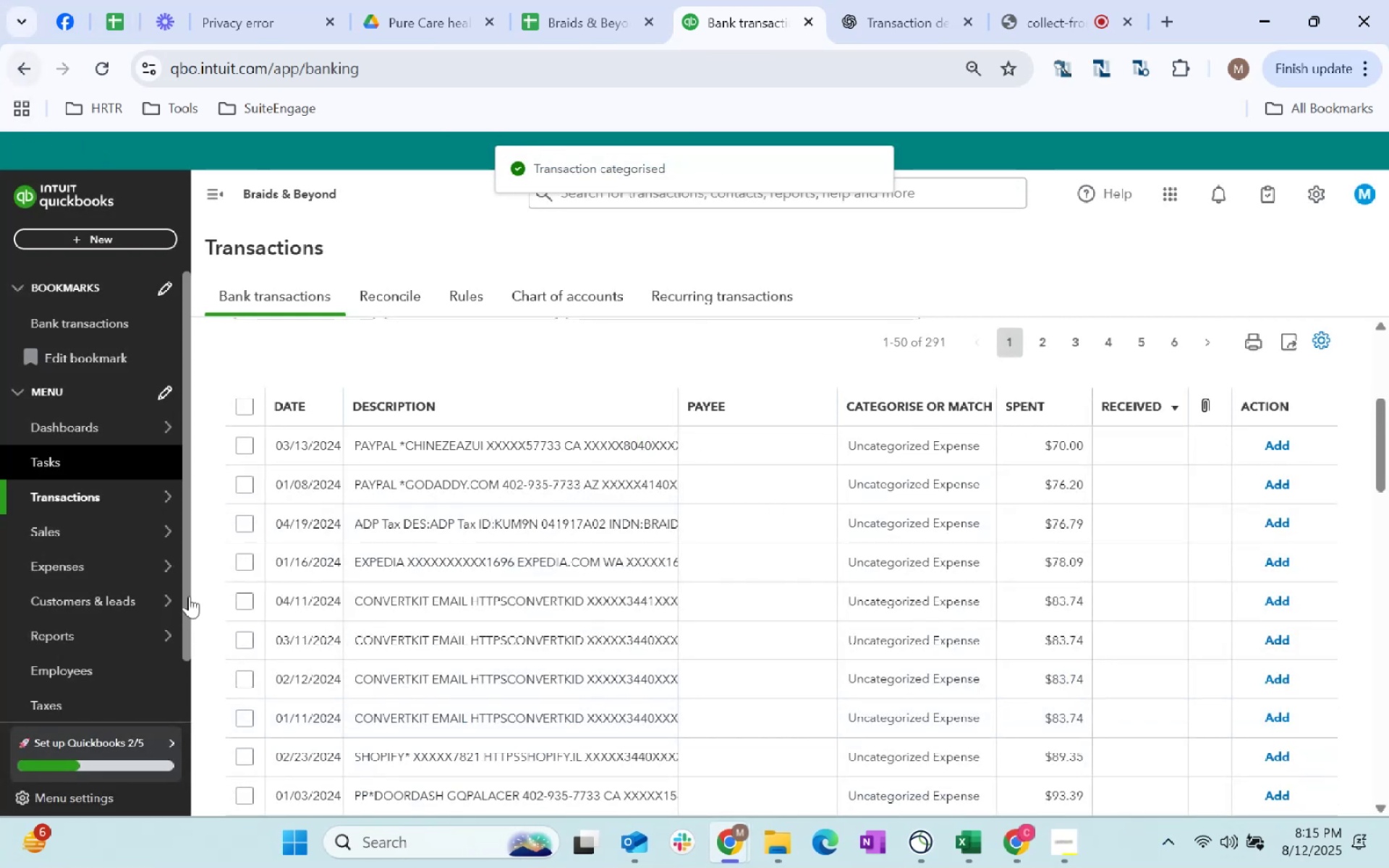 
wait(9.89)
 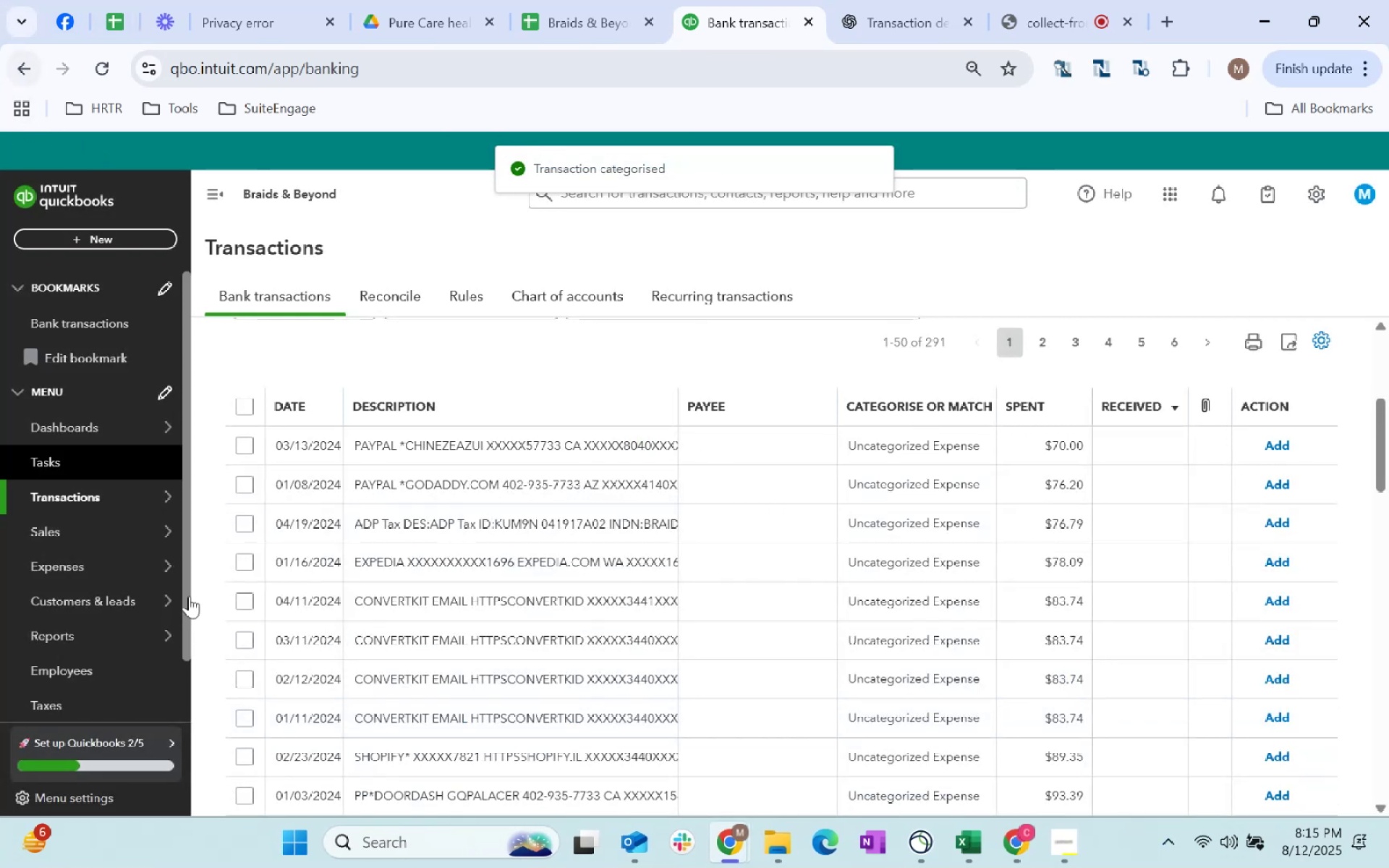 
type(paypal)
key(Tab)
type(Supplies)
key(Tab)
 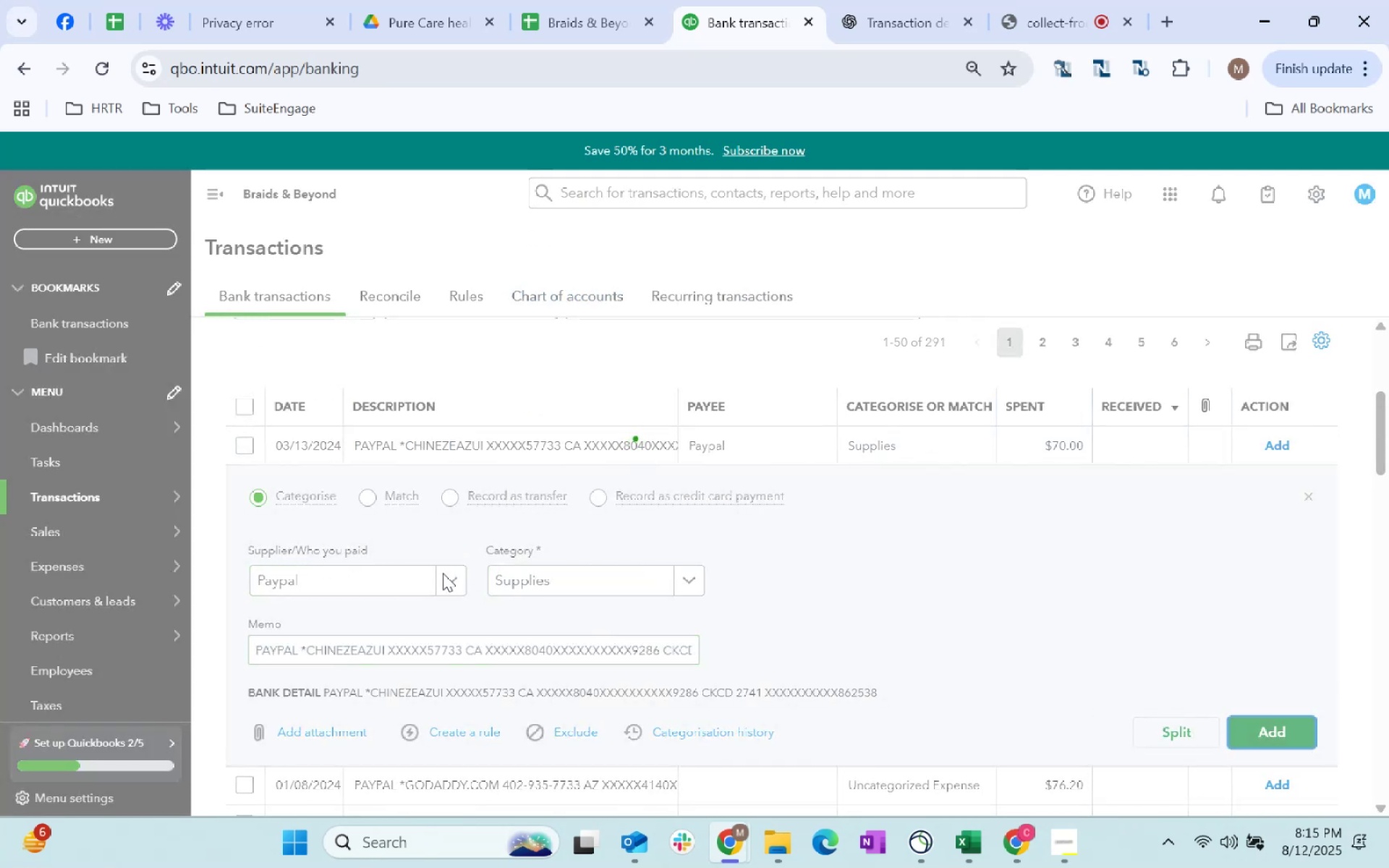 
left_click([739, 441])
 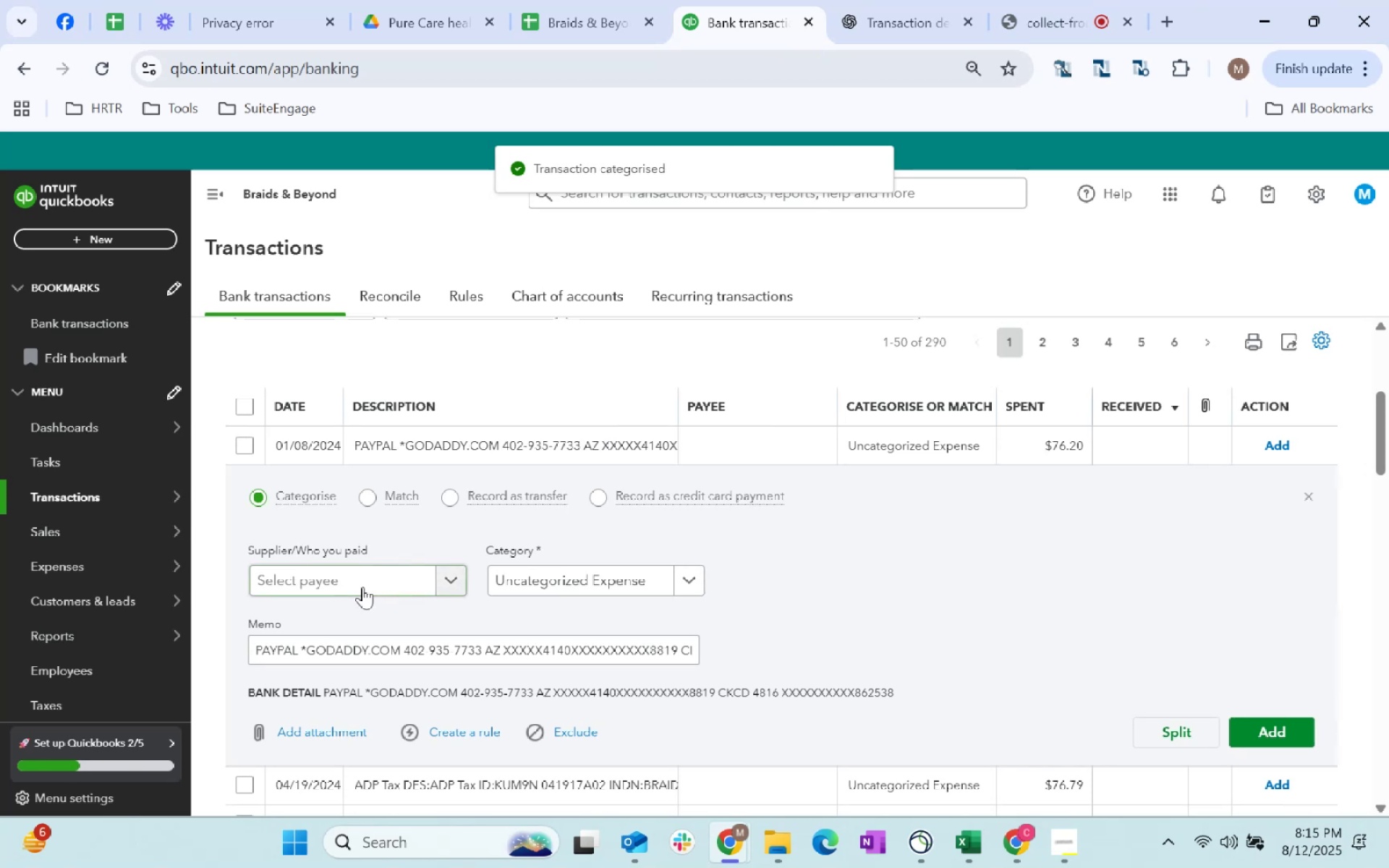 
left_click([362, 587])
 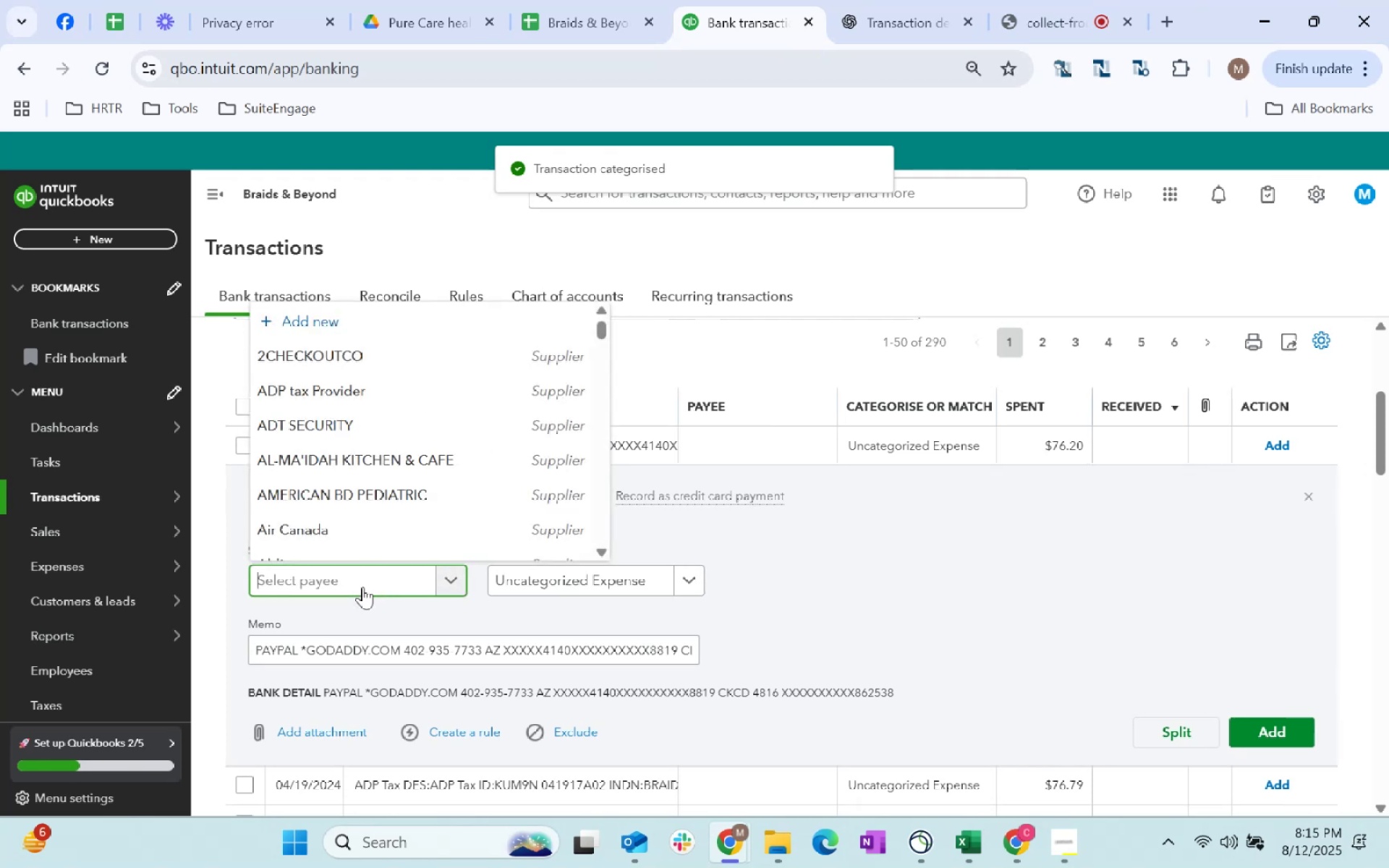 
type(paypal)
key(Tab)
type(Supplies)
key(Tab)
 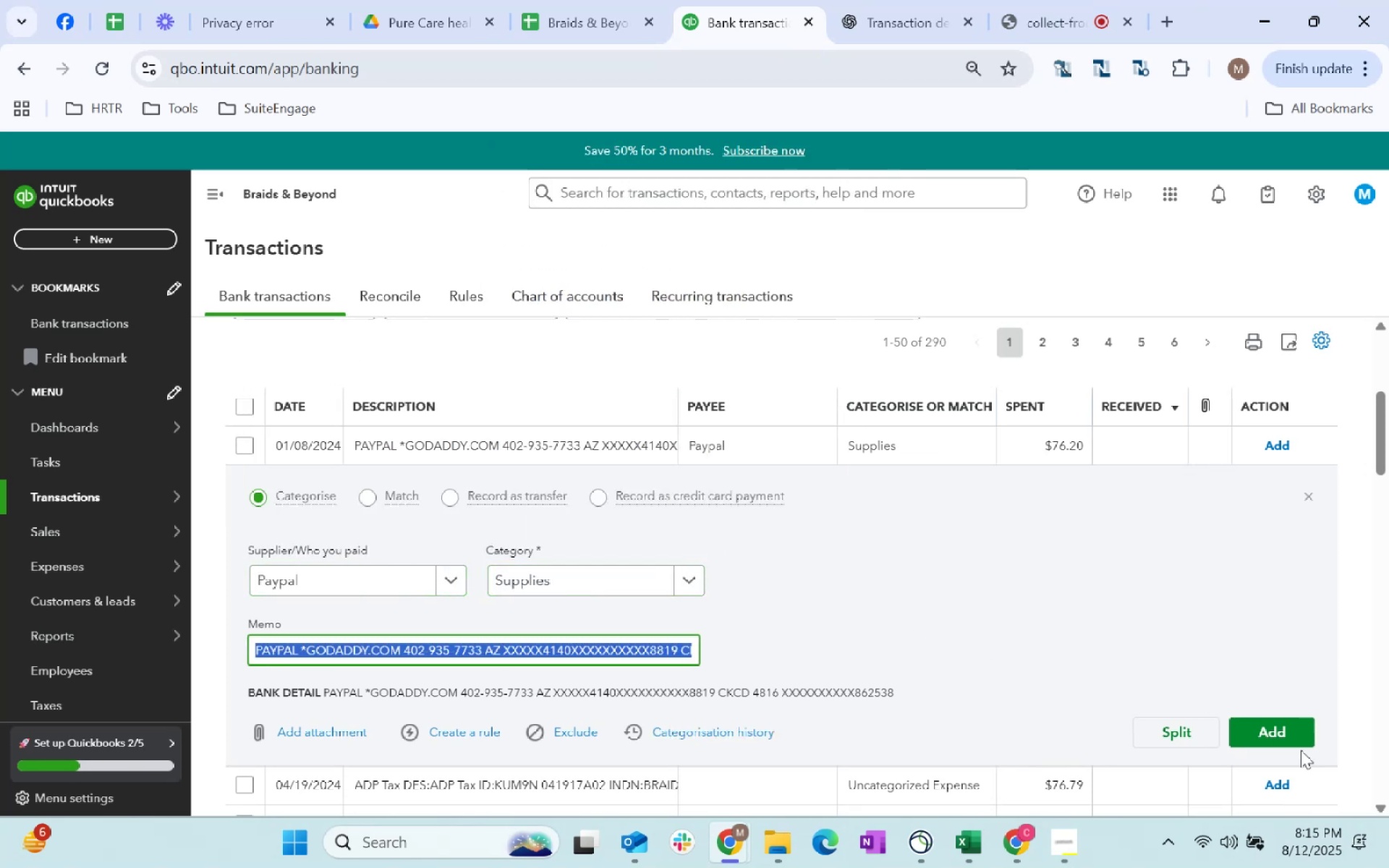 
double_click([1290, 731])
 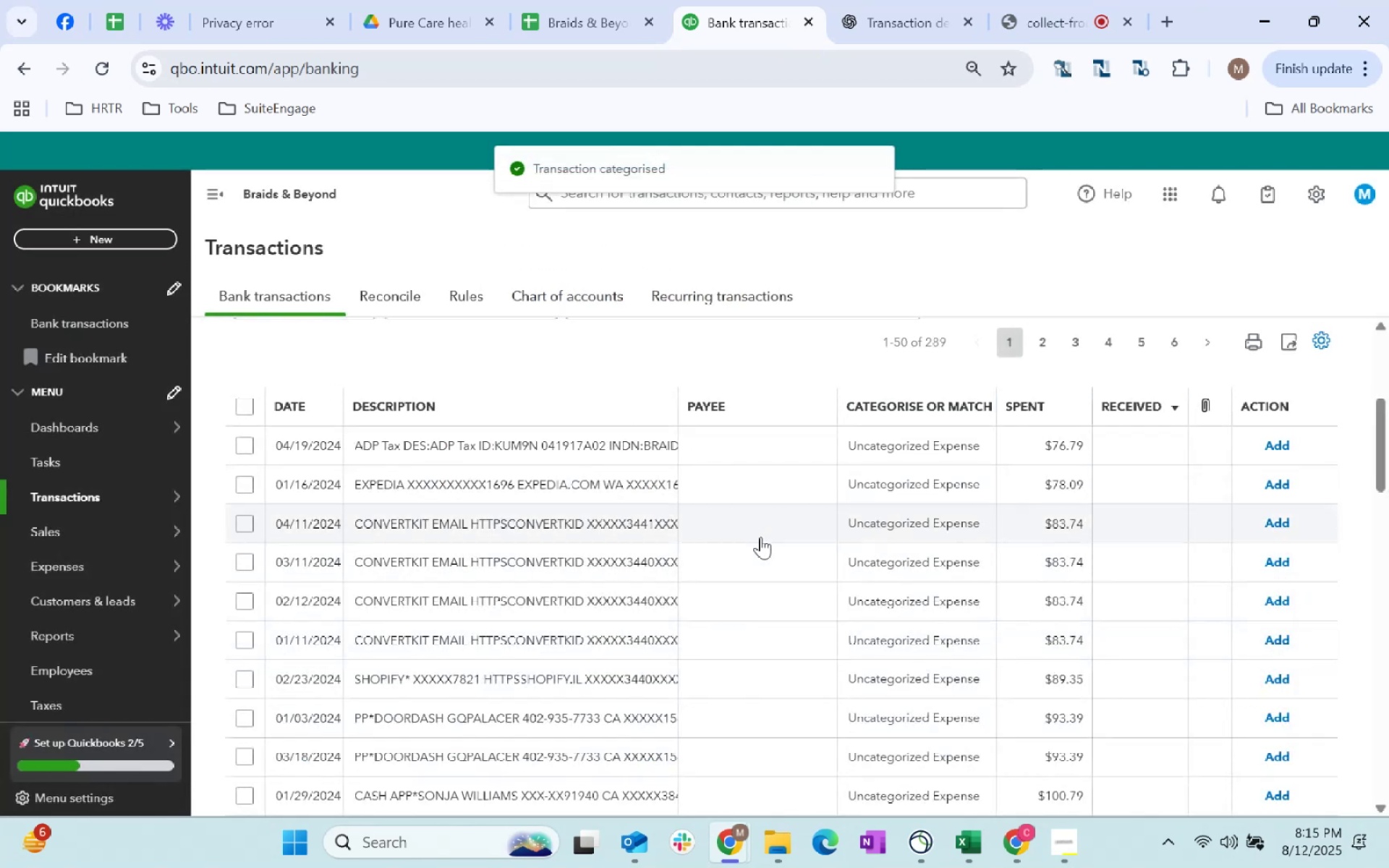 
scroll: coordinate [773, 540], scroll_direction: up, amount: 4.0
 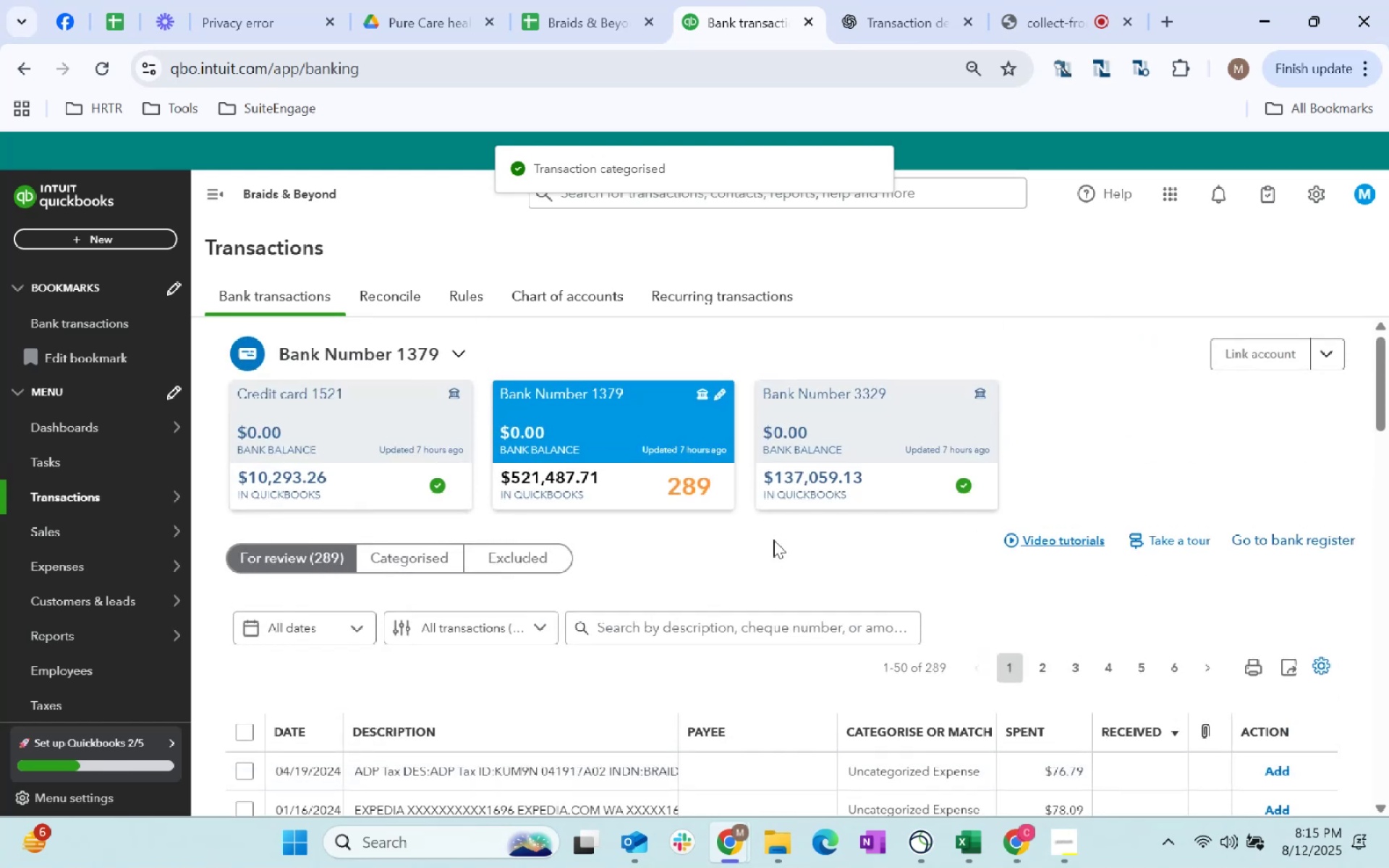 
scroll: coordinate [773, 540], scroll_direction: down, amount: 15.0
 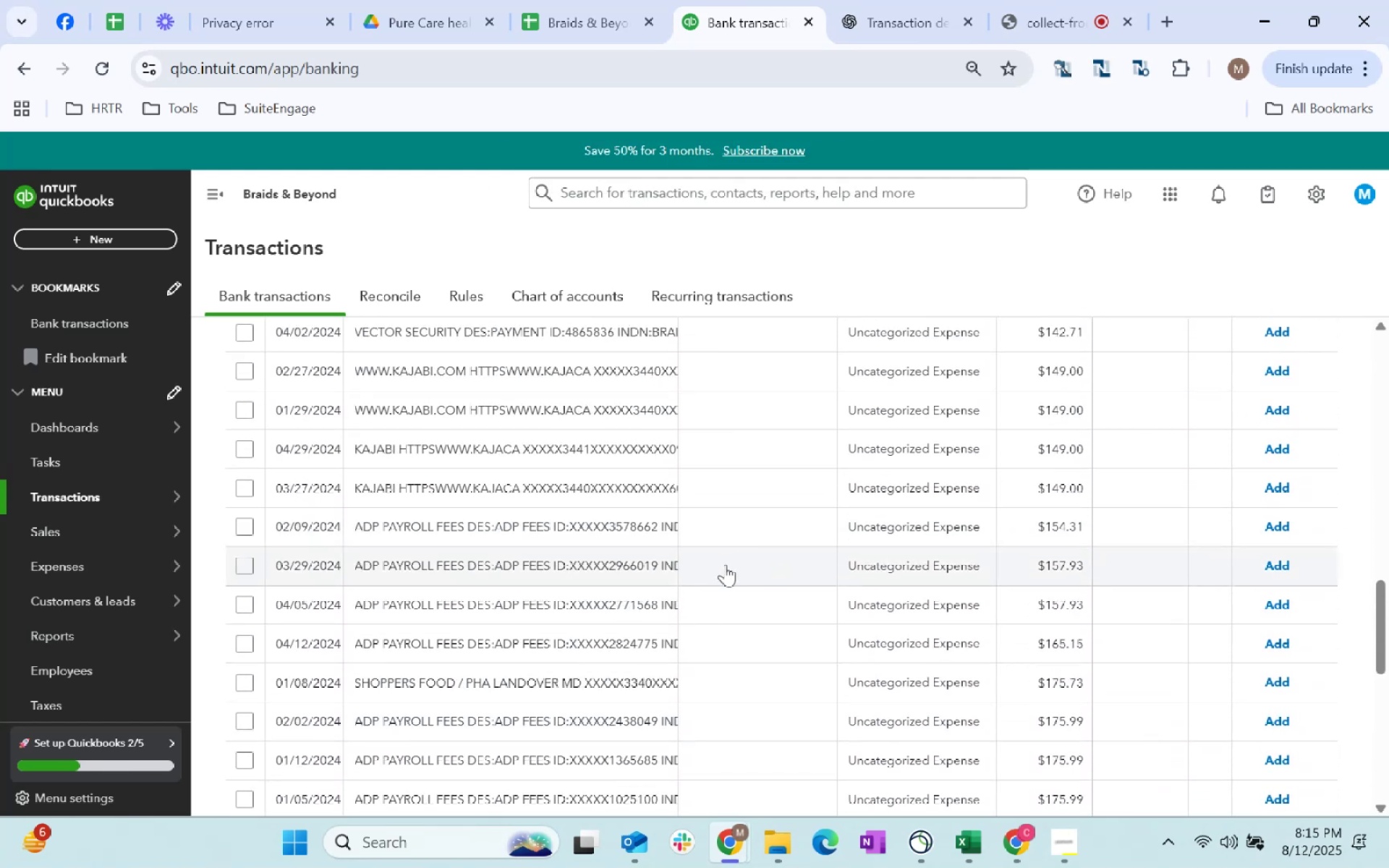 
left_click([725, 564])
 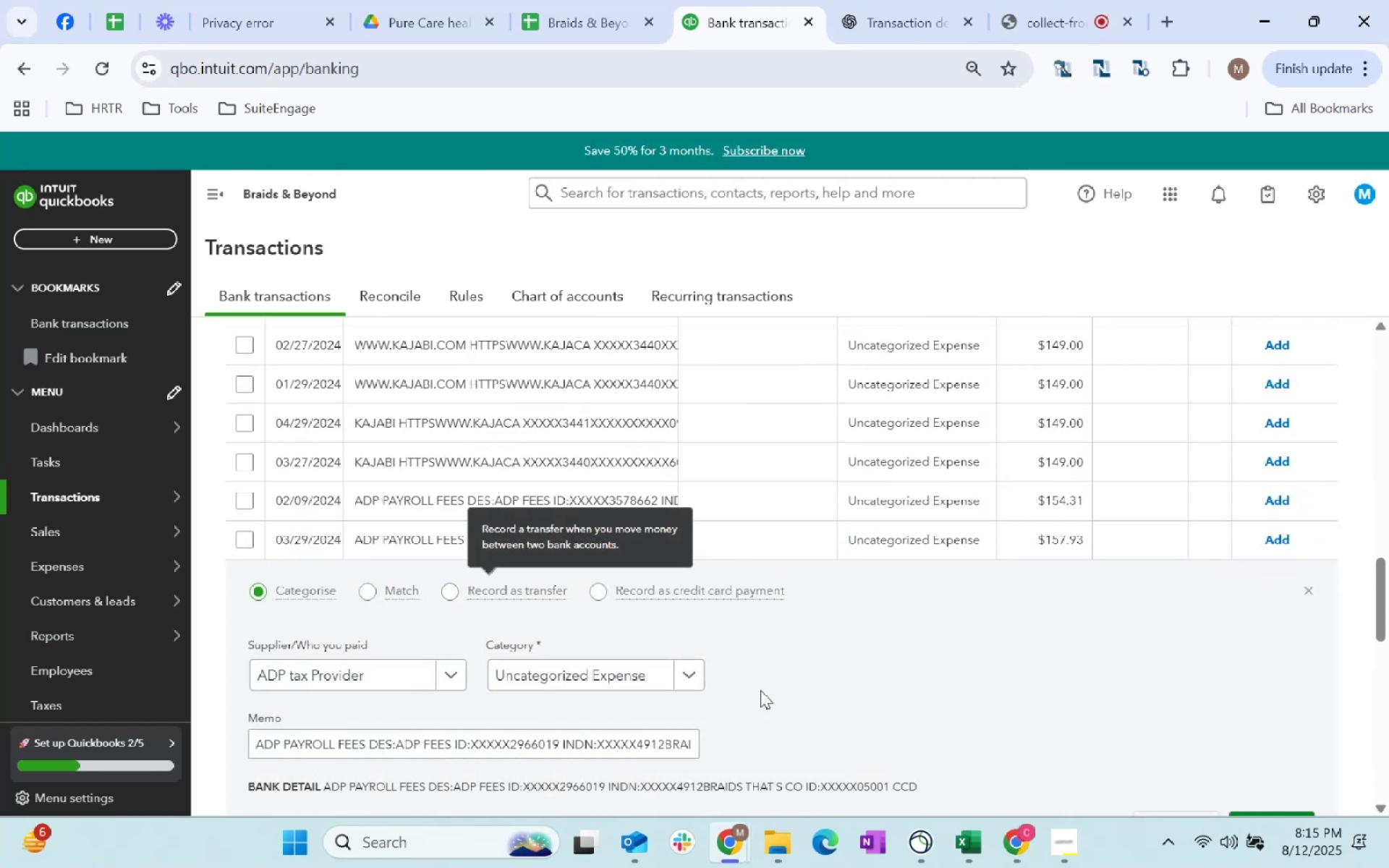 
left_click([613, 678])
 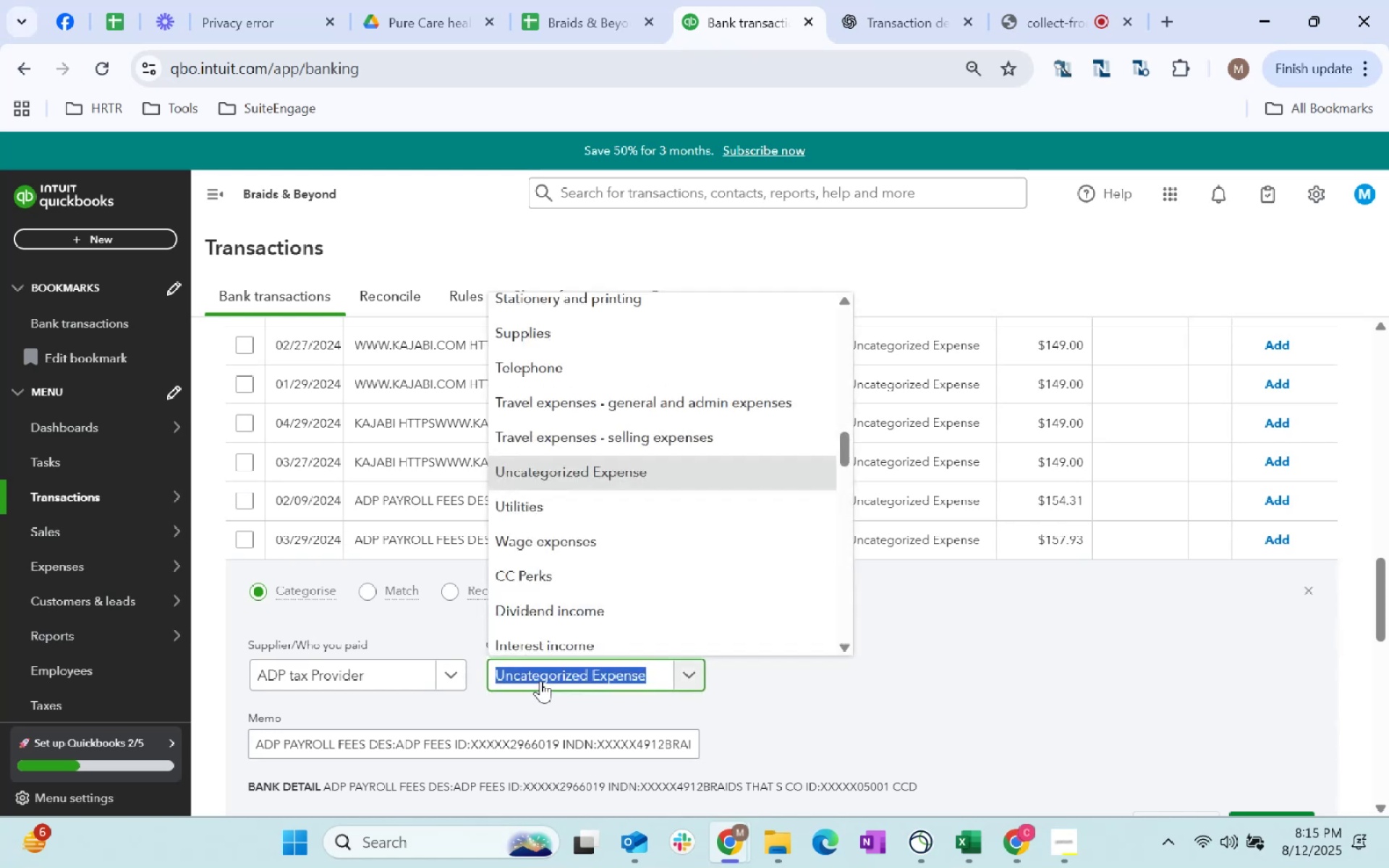 
type(payroll)
 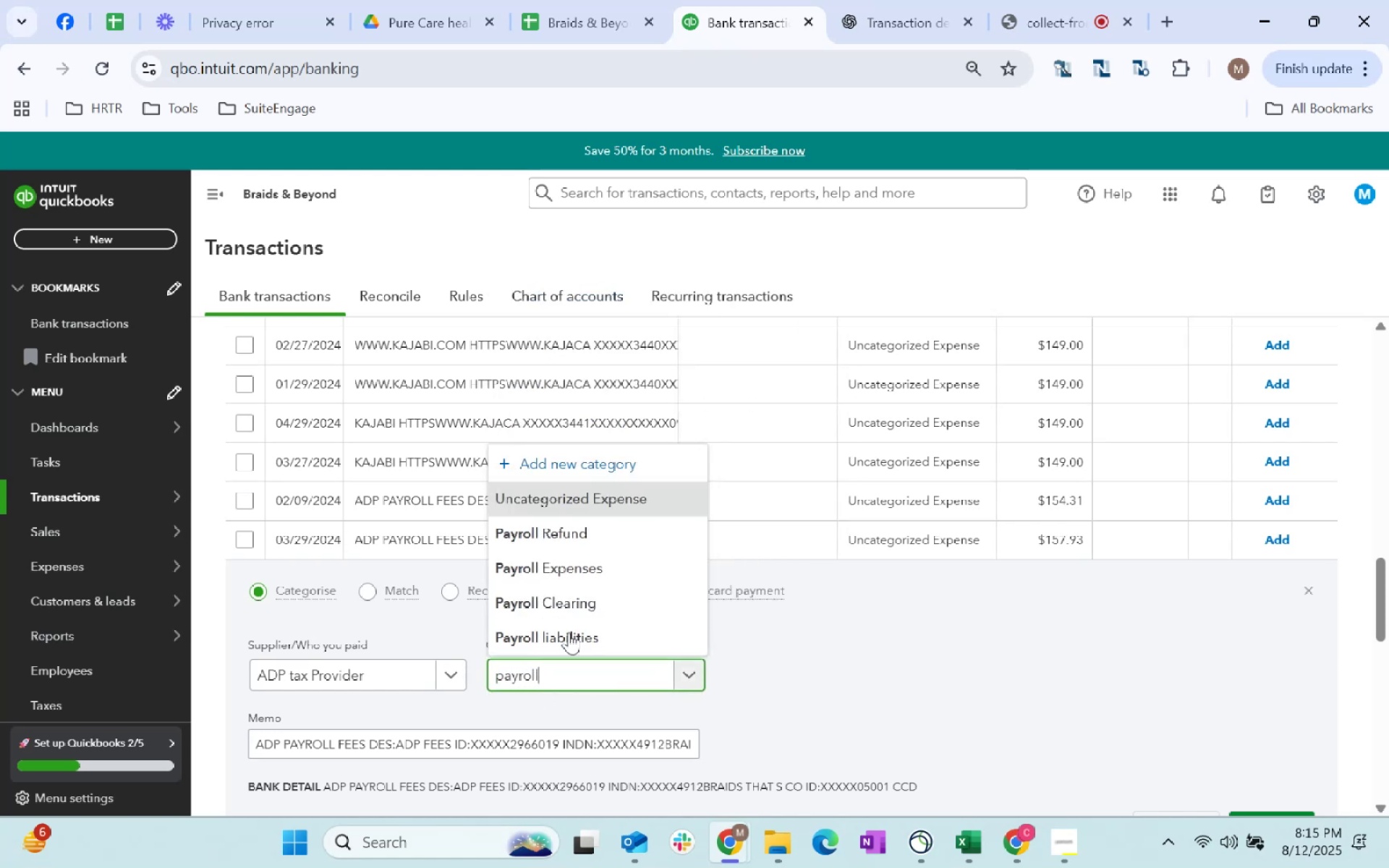 
left_click([587, 575])
 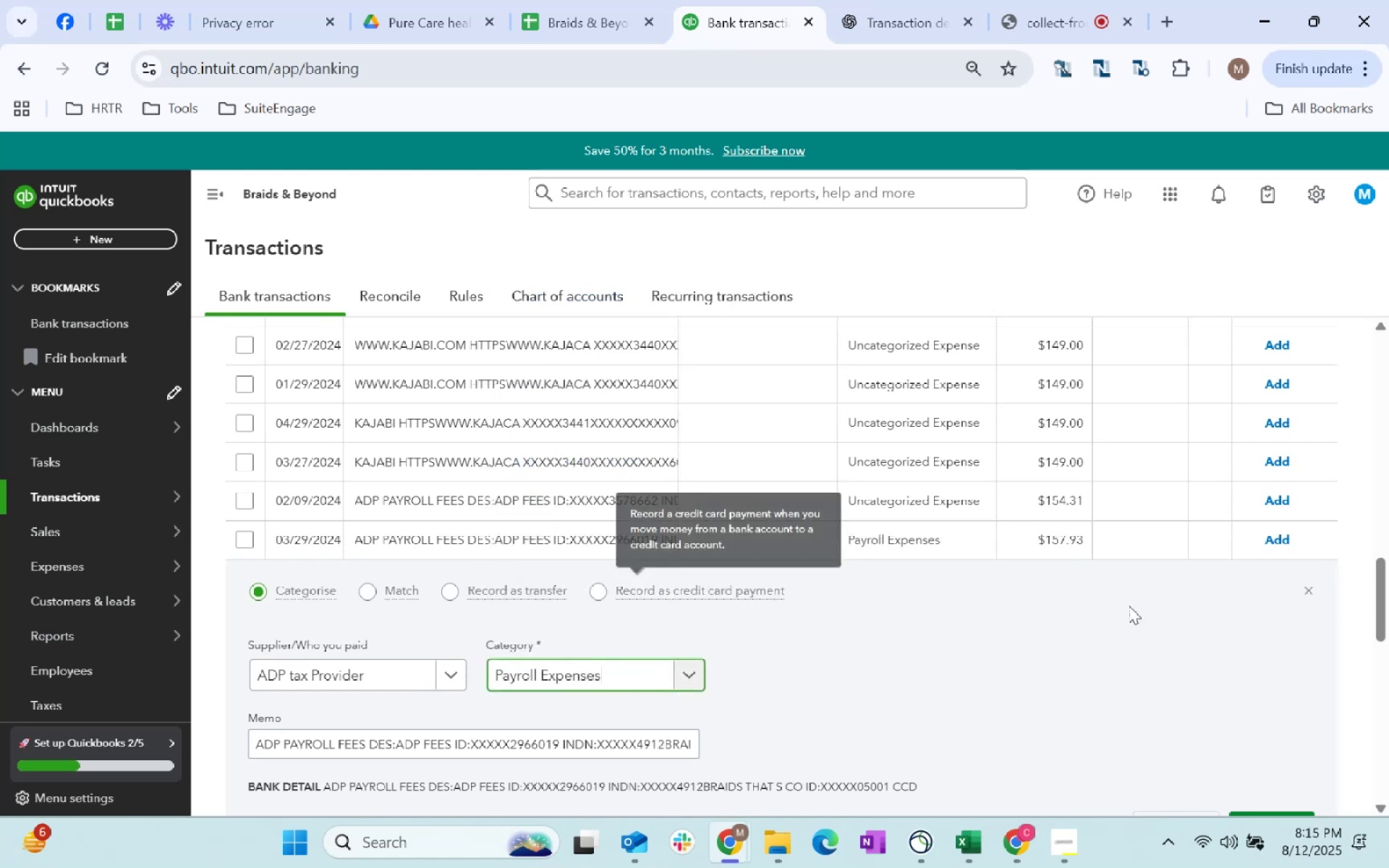 
scroll: coordinate [1126, 611], scroll_direction: down, amount: 1.0
 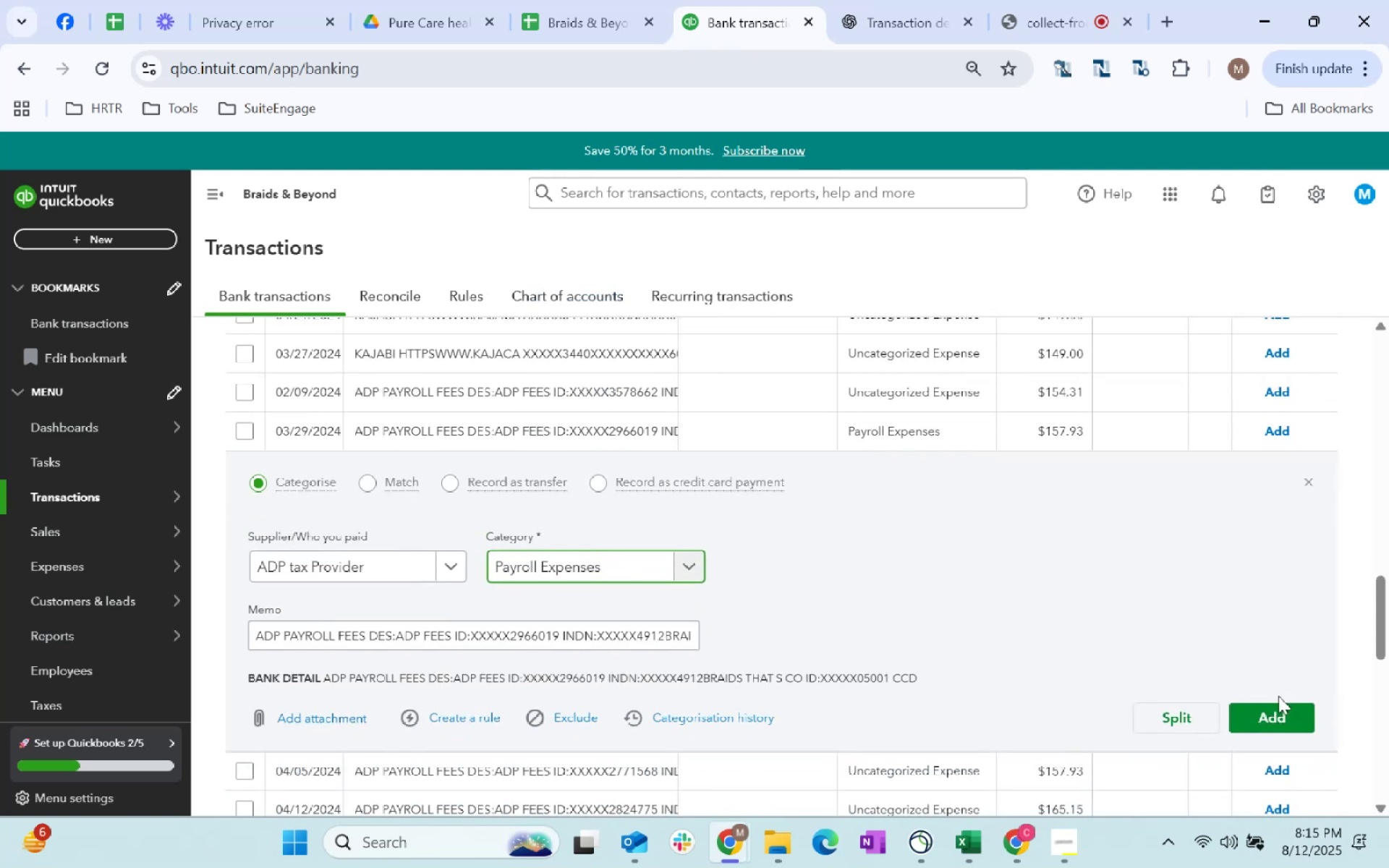 
left_click([1291, 724])
 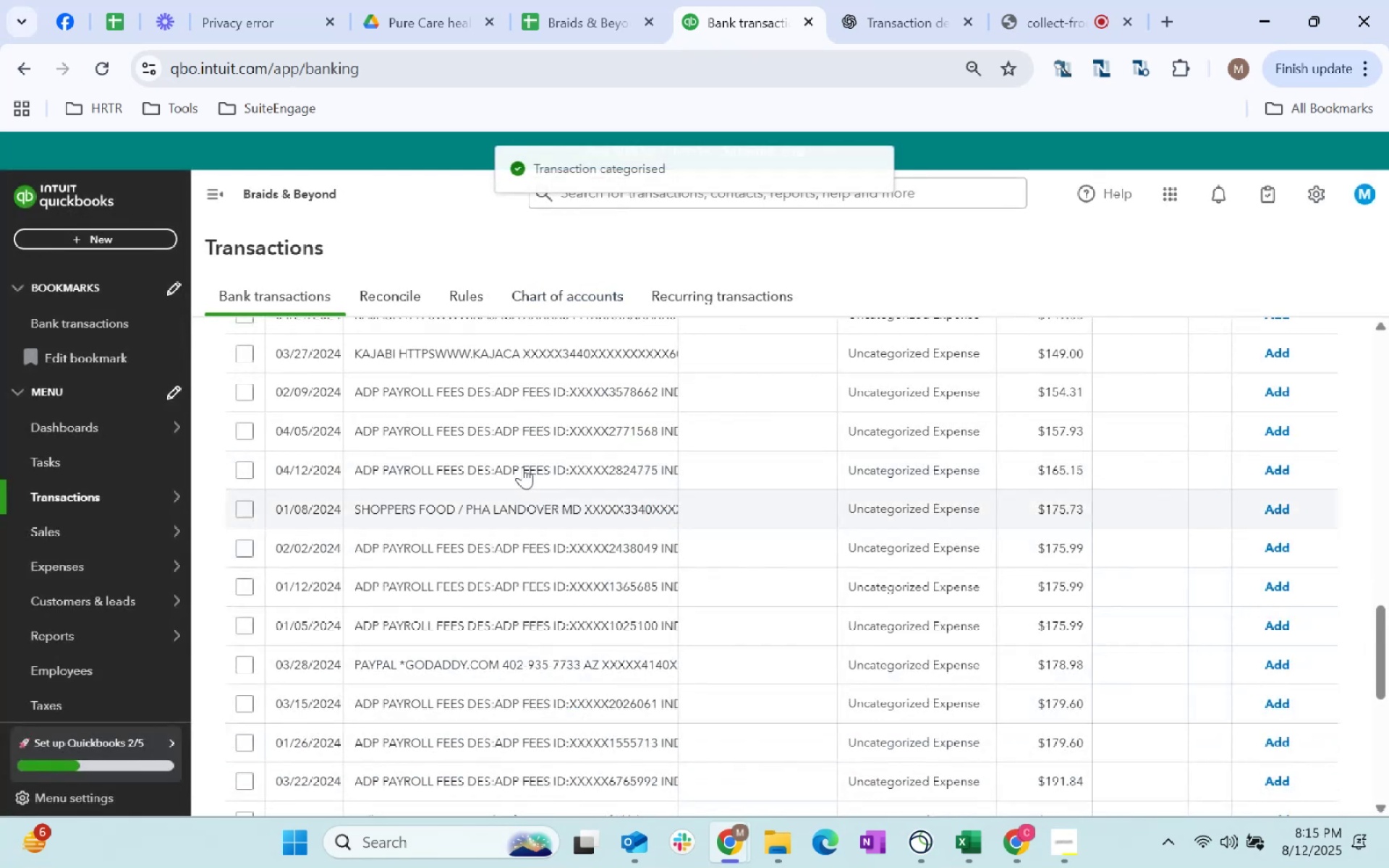 
scroll: coordinate [674, 582], scroll_direction: up, amount: 22.0
 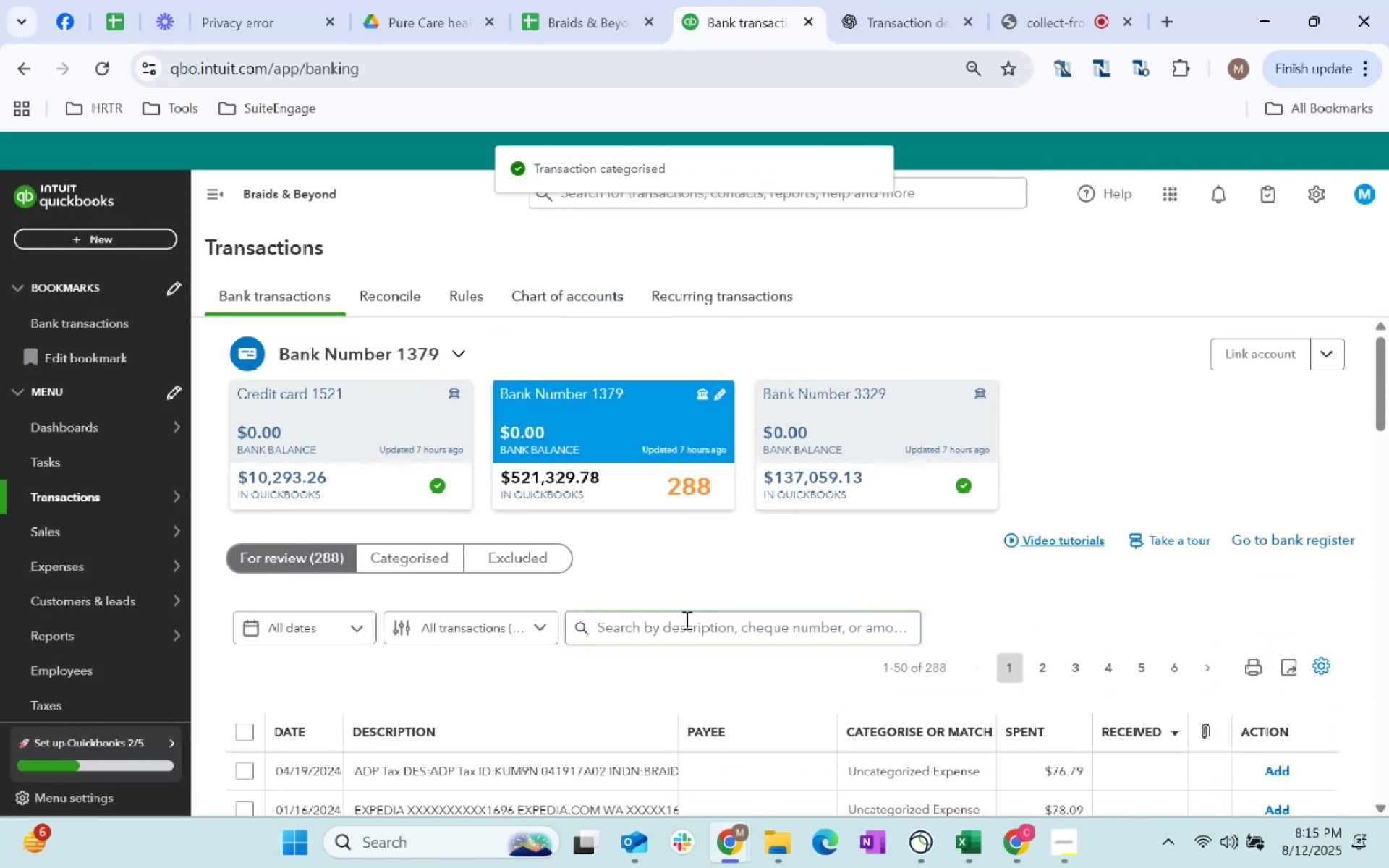 
left_click([684, 637])
 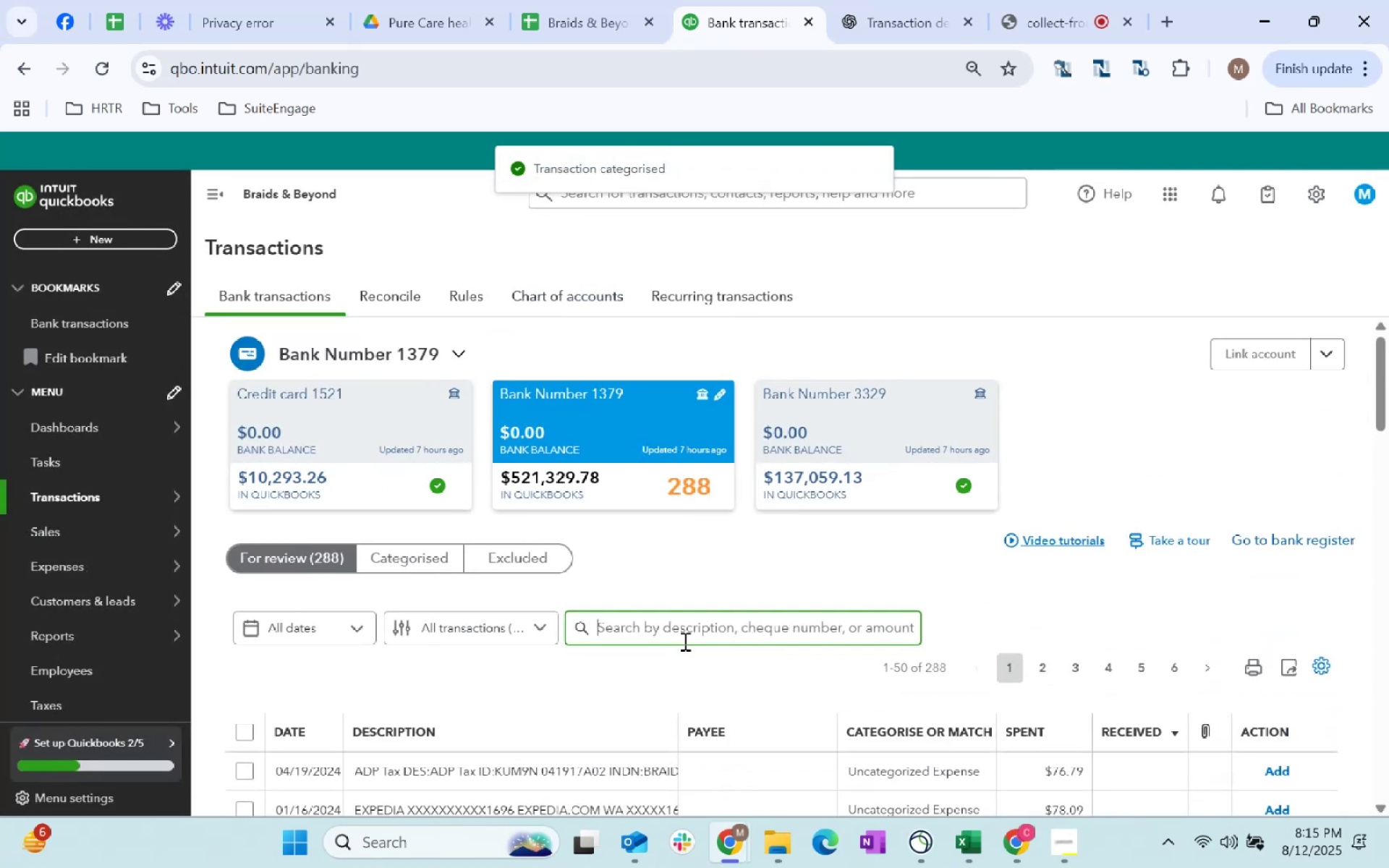 
type(ADP Payroll)
key(Tab)
 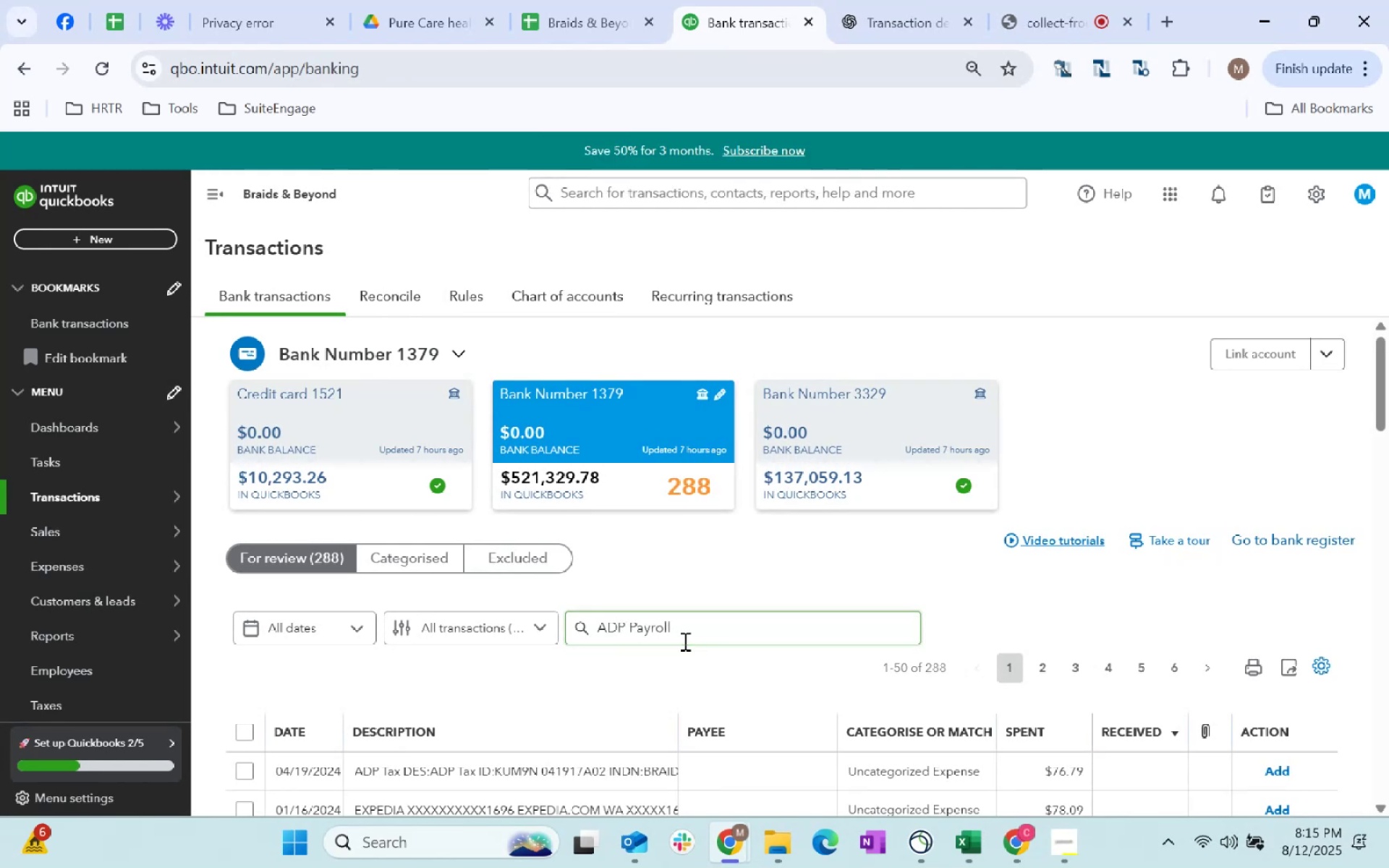 
left_click([705, 625])
 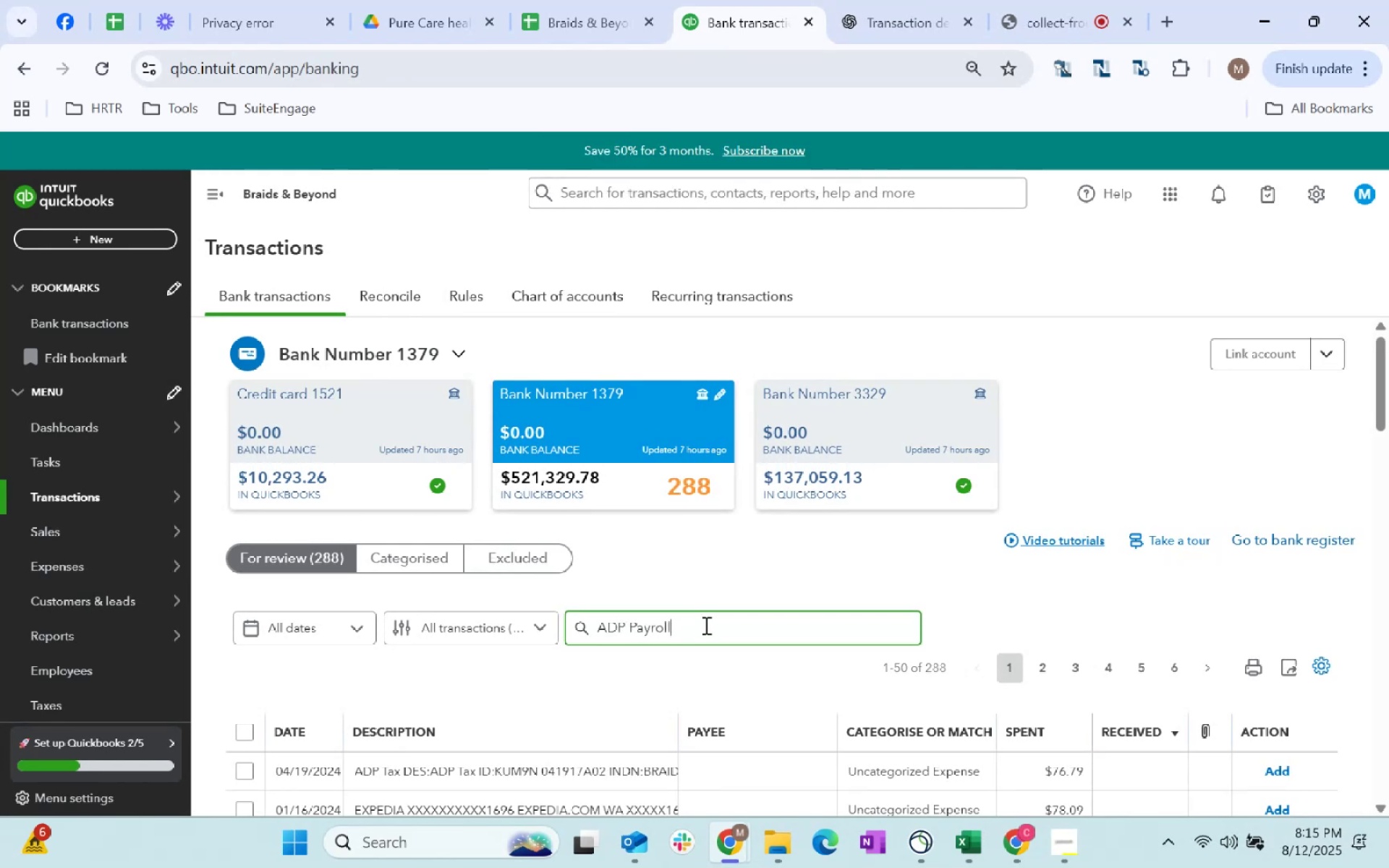 
key(Enter)
 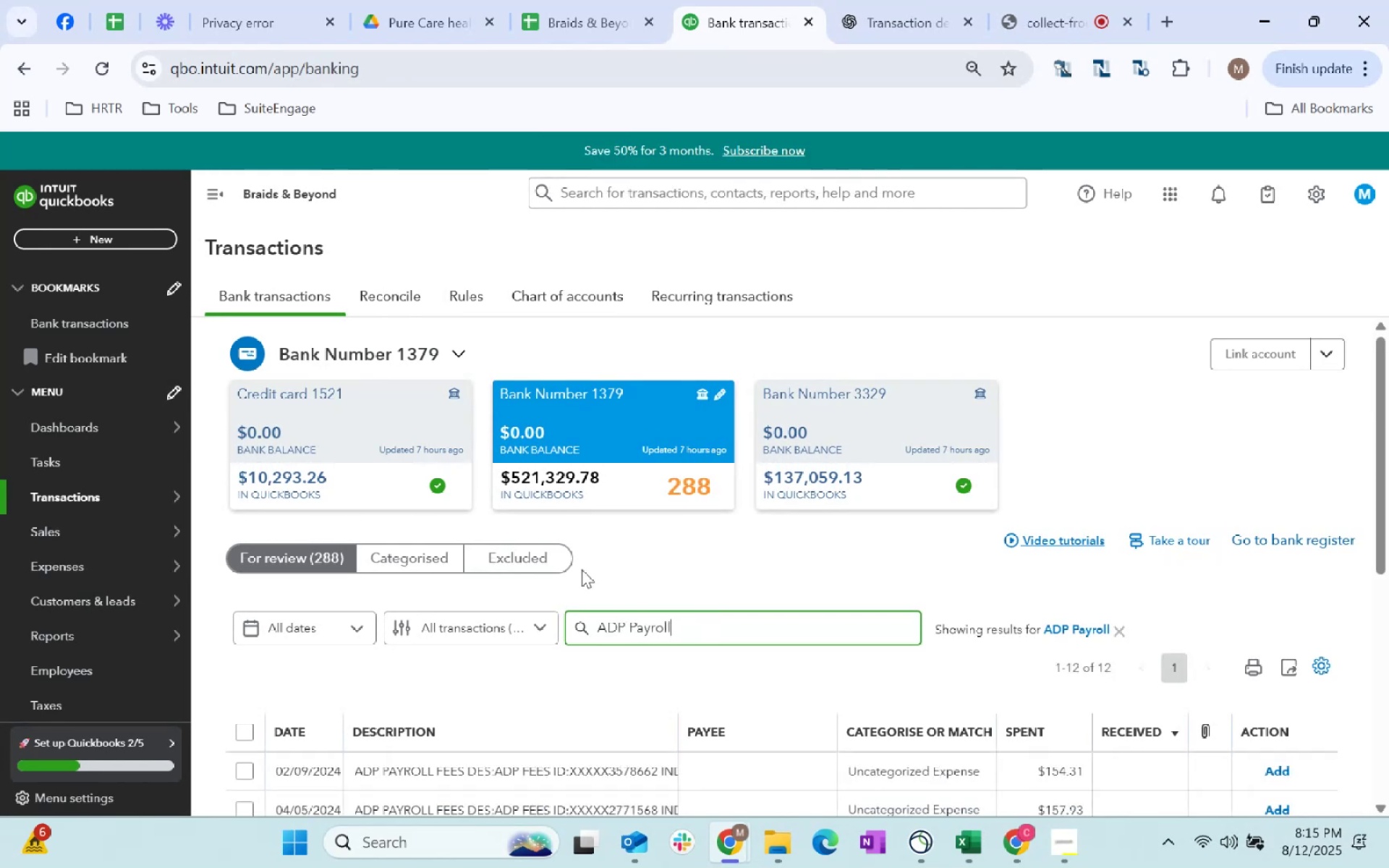 
scroll: coordinate [853, 705], scroll_direction: down, amount: 40.0
 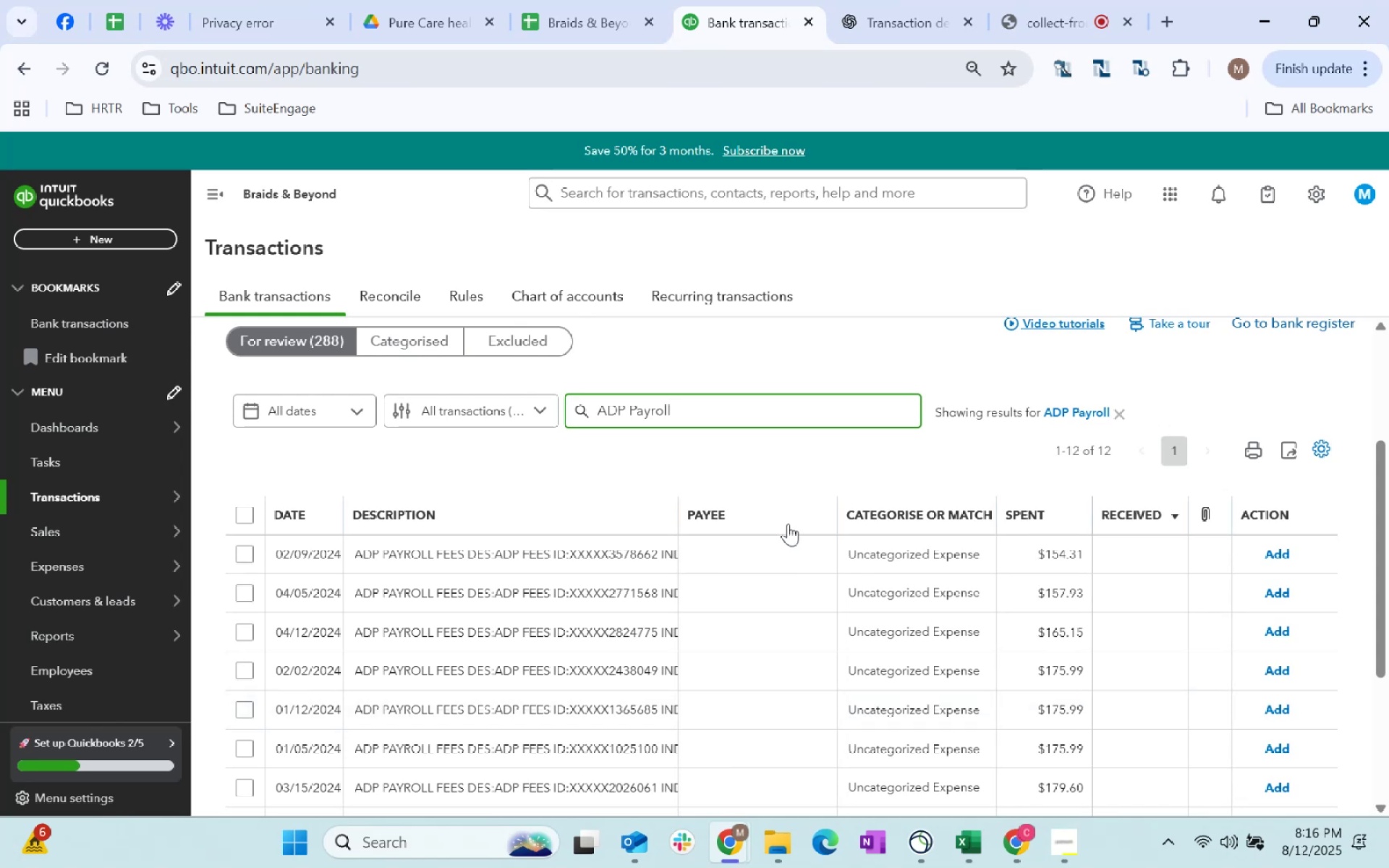 
left_click([765, 543])
 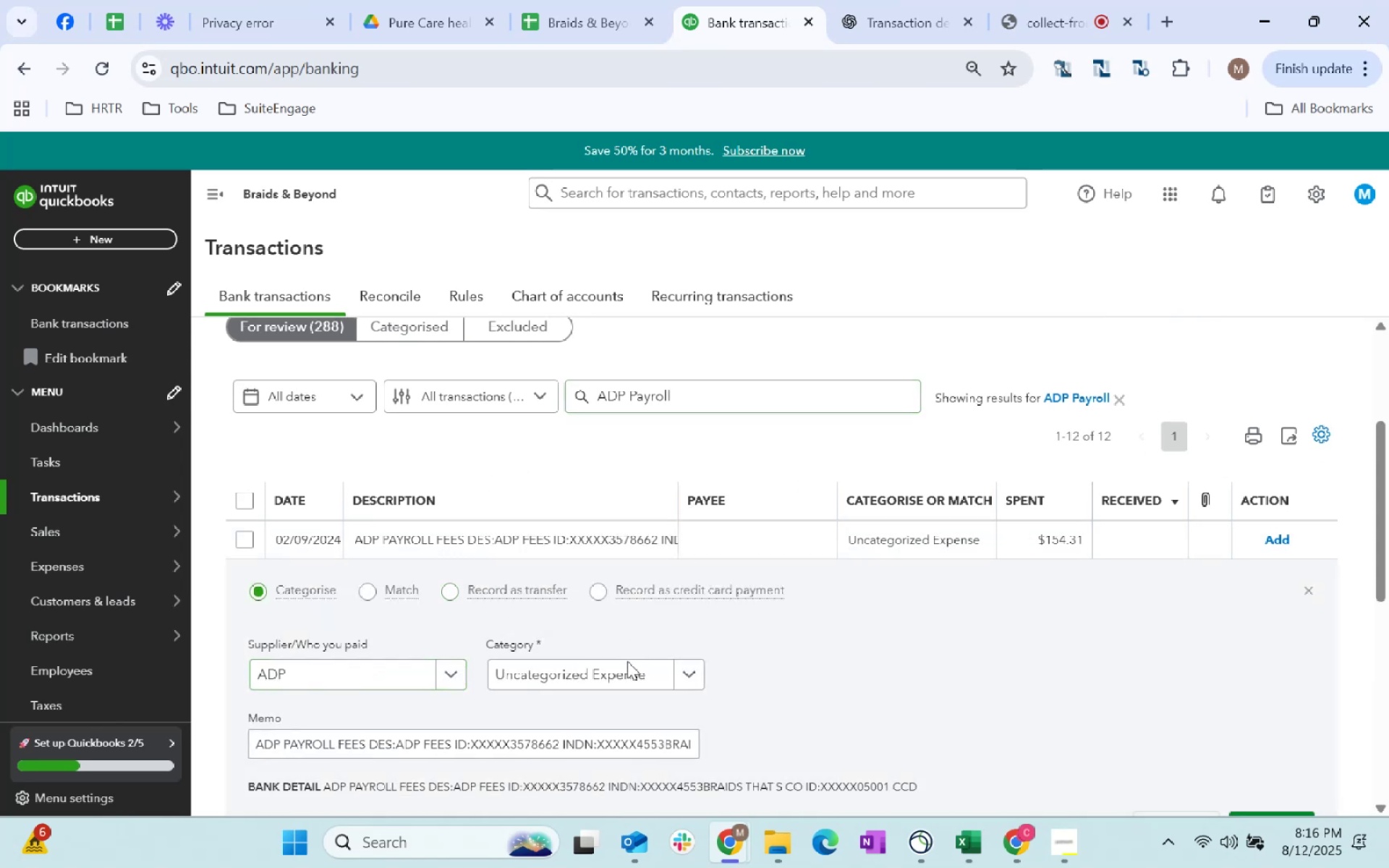 
left_click([400, 676])
 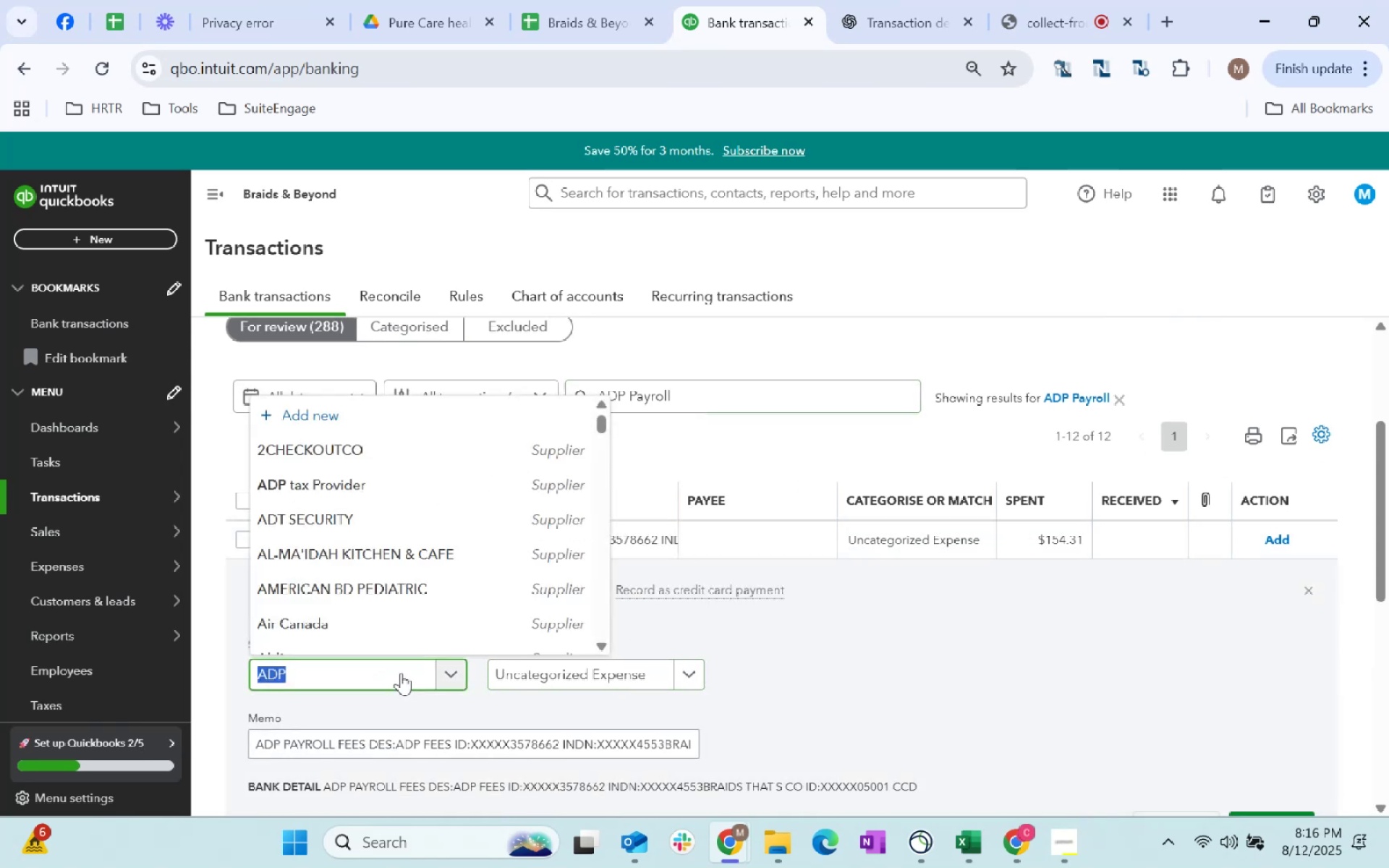 
left_click([341, 474])
 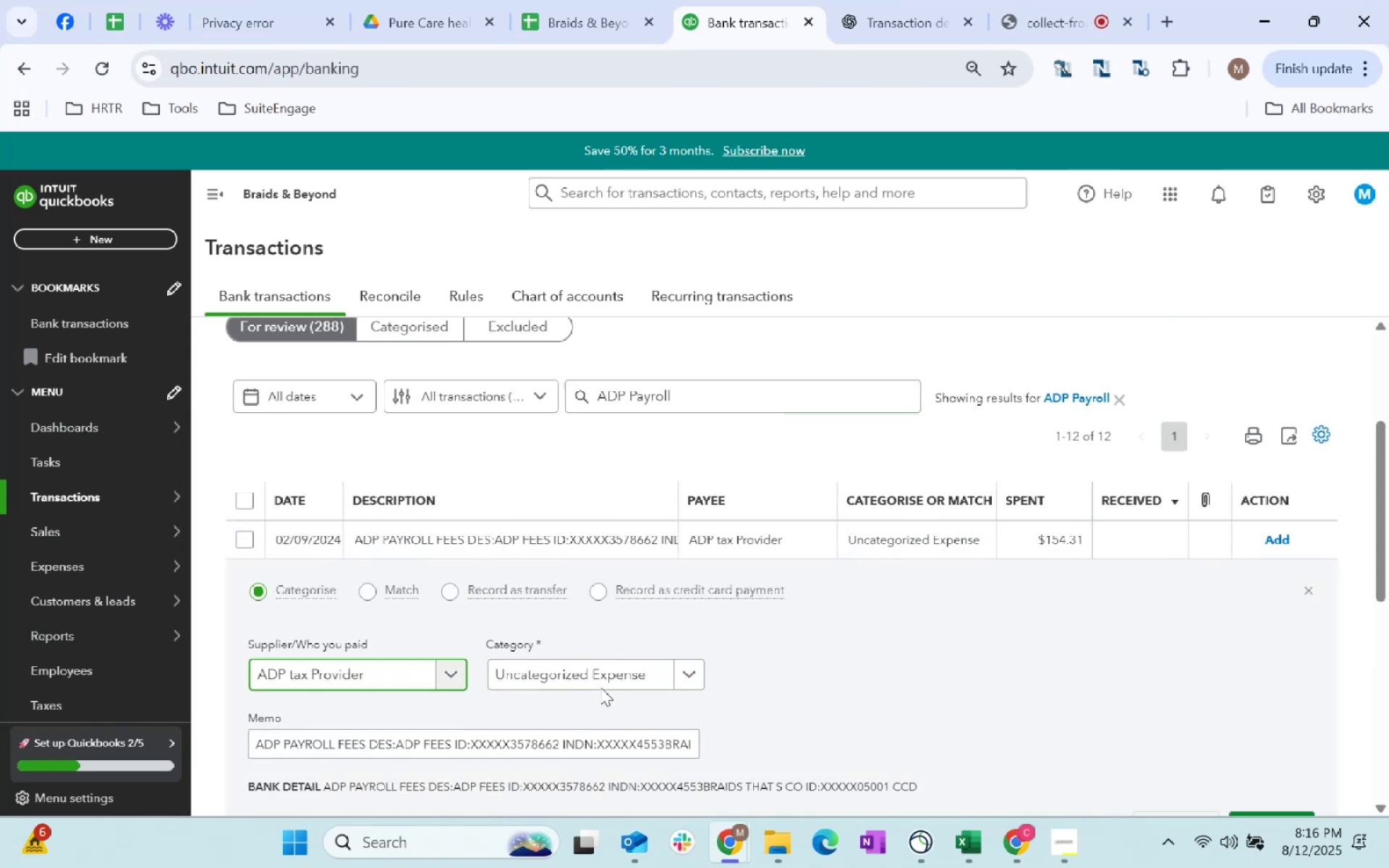 
left_click([604, 681])
 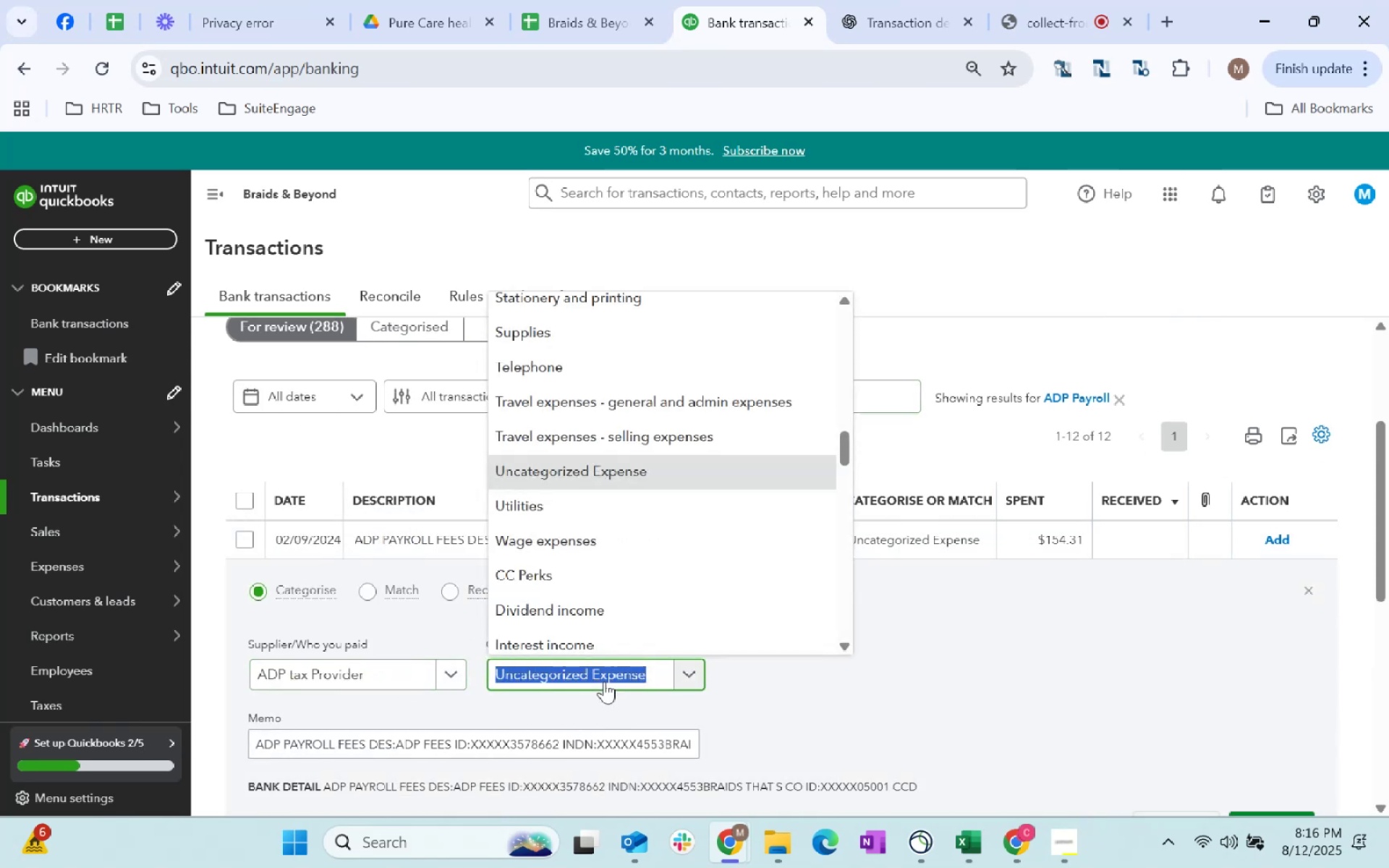 
type(payroll es)
key(Backspace)
type(xp)
key(Tab)
 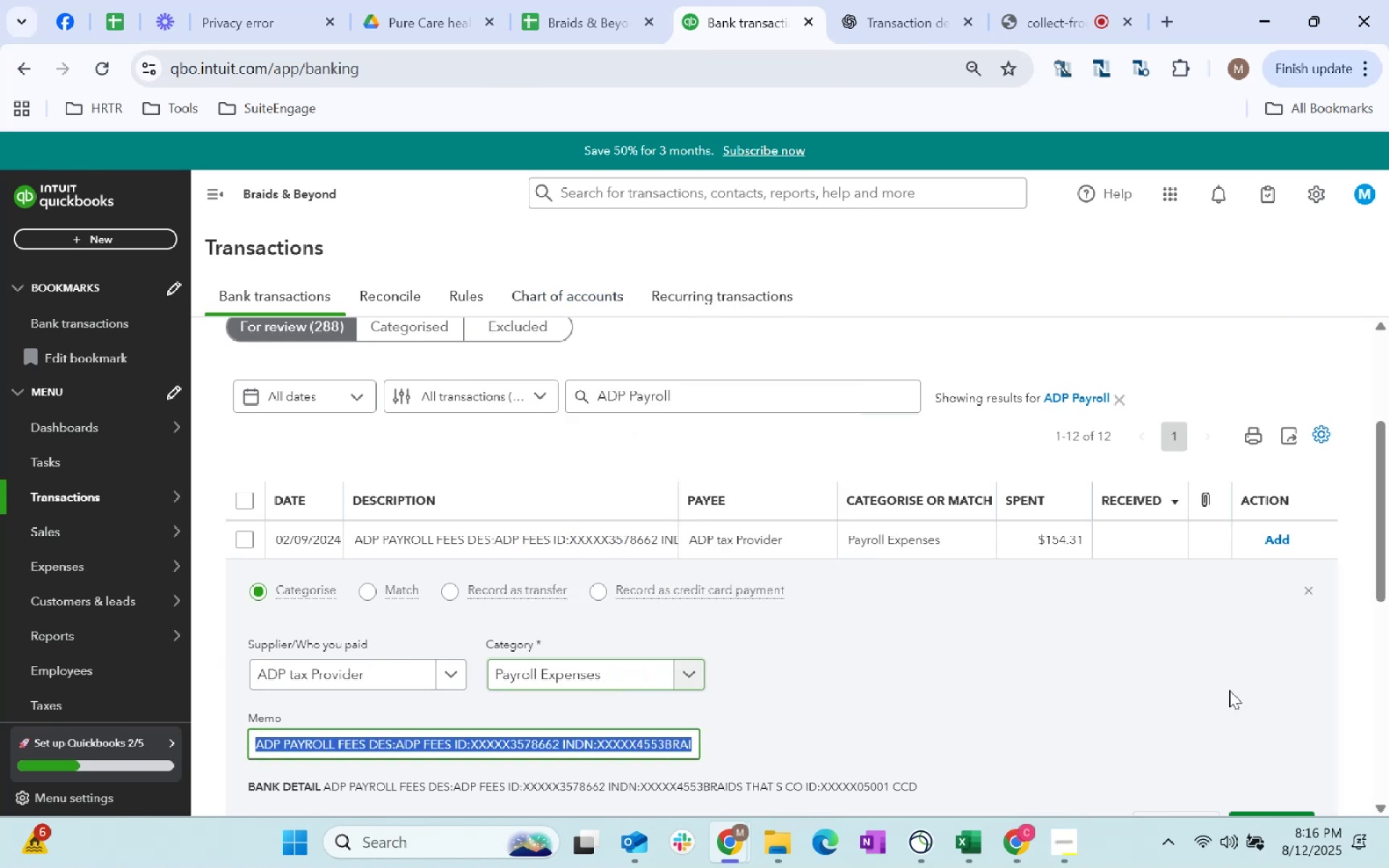 
scroll: coordinate [1317, 692], scroll_direction: down, amount: 1.0
 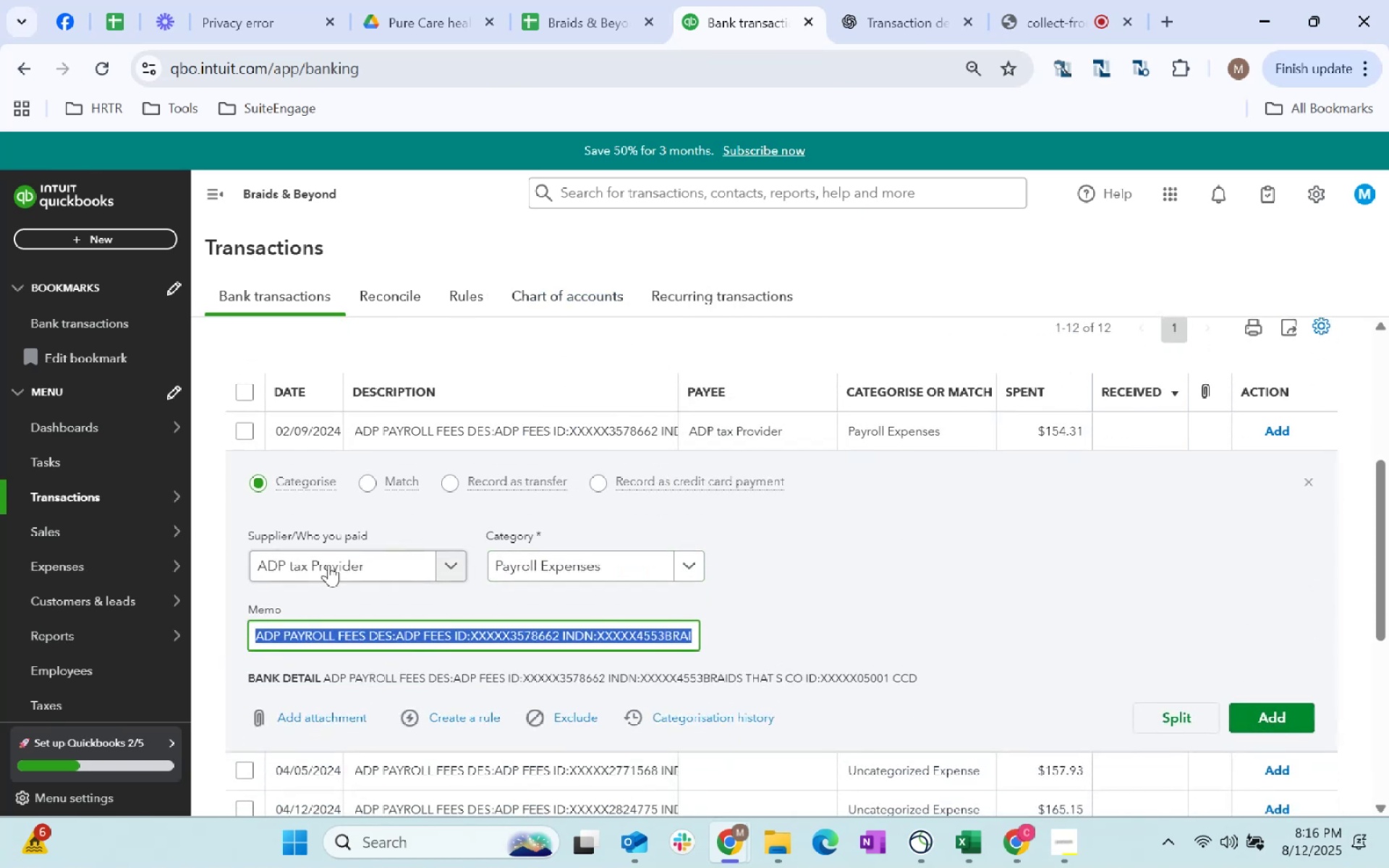 
key(Control+C)
 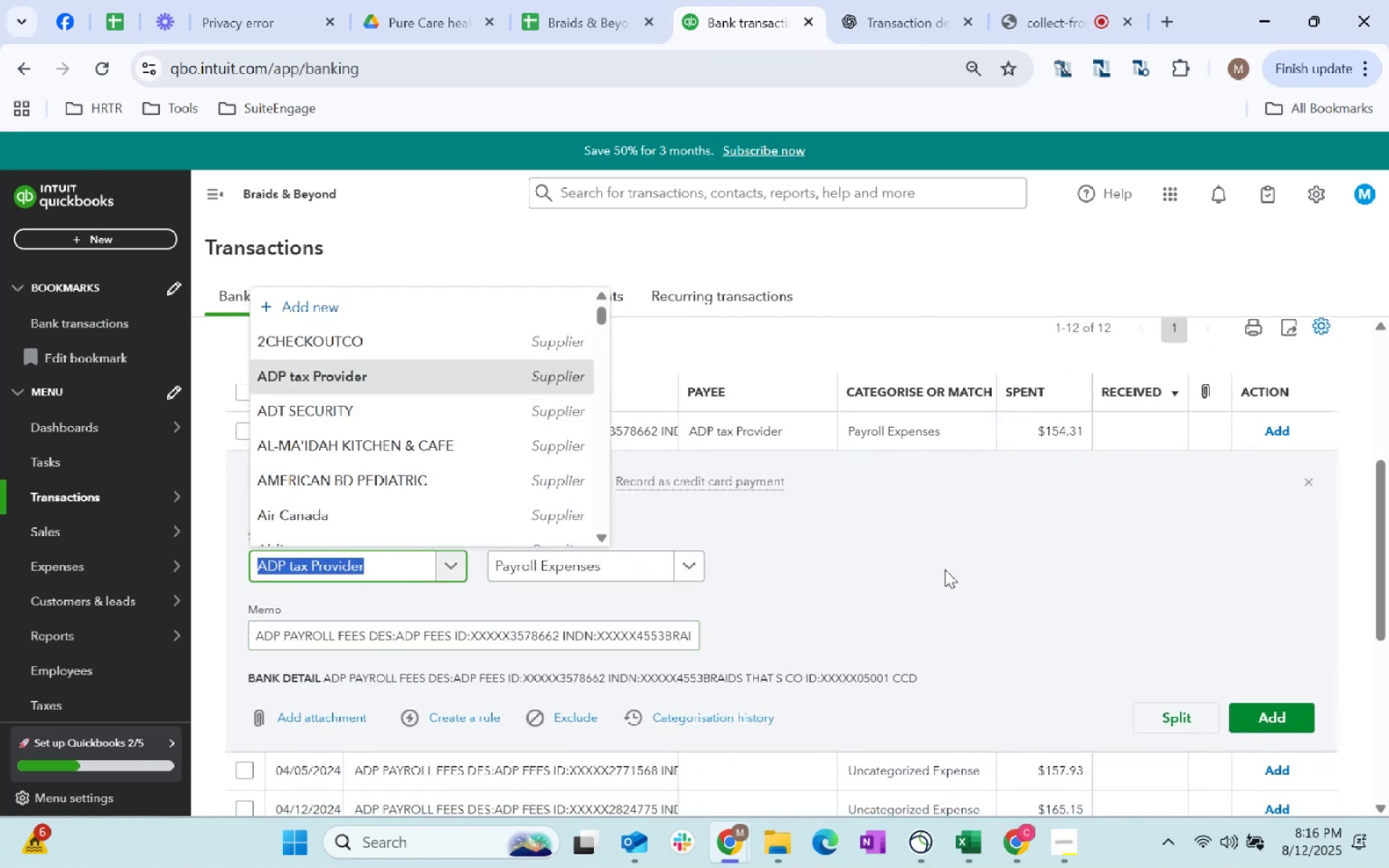 
key(Control+C)
 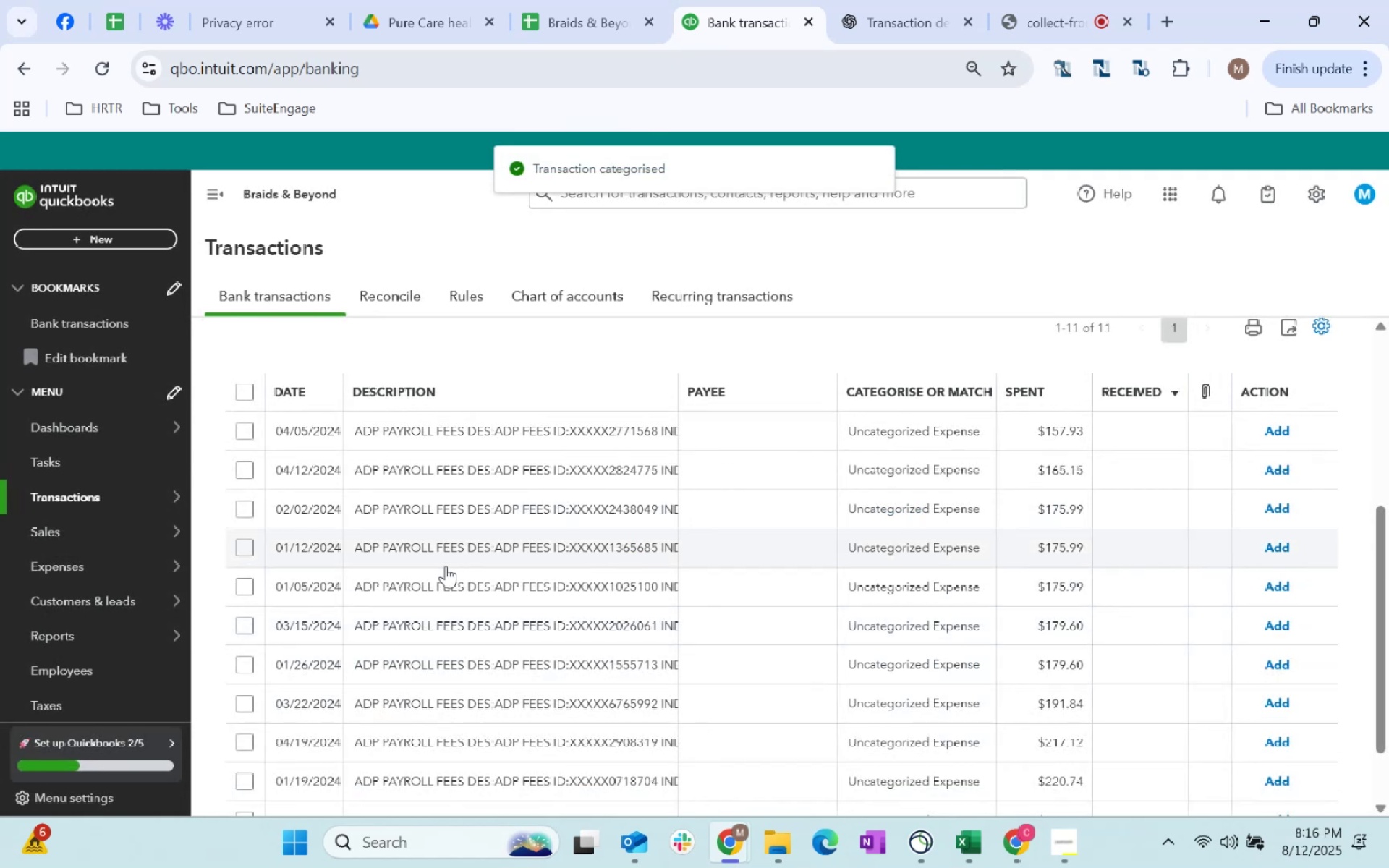 
left_click([769, 439])
 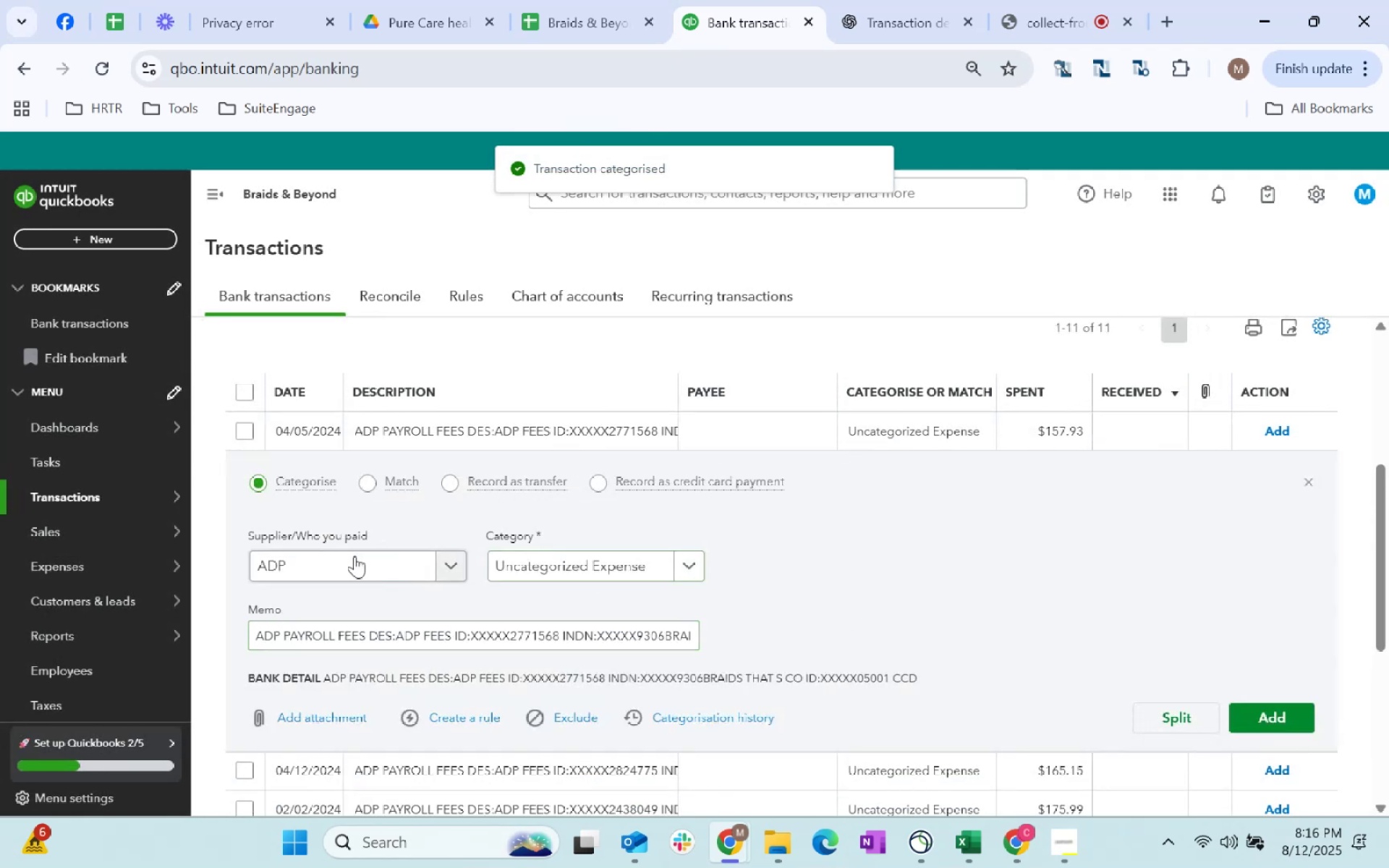 
key(Control+ControlLeft)
 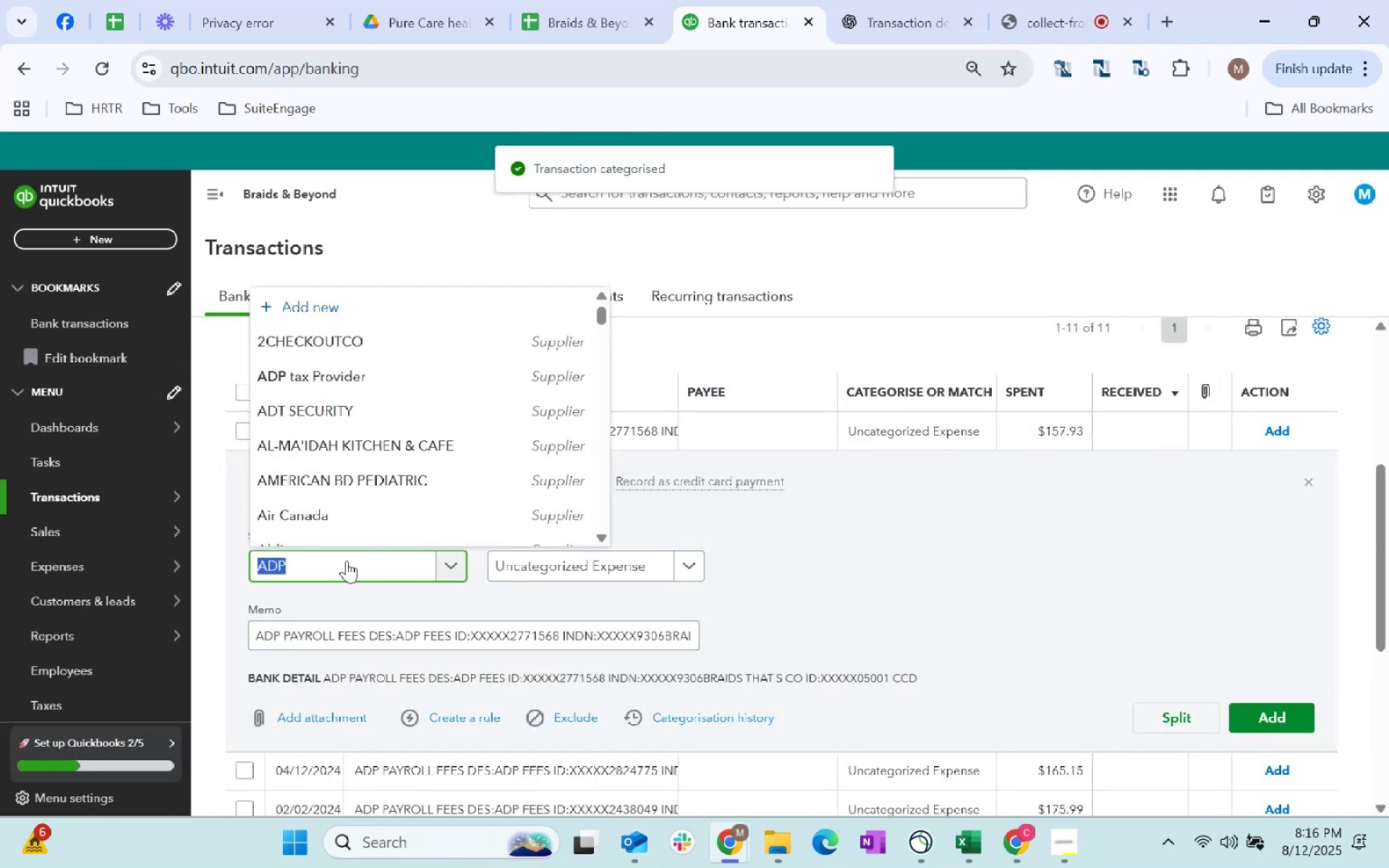 
key(Control+V)
 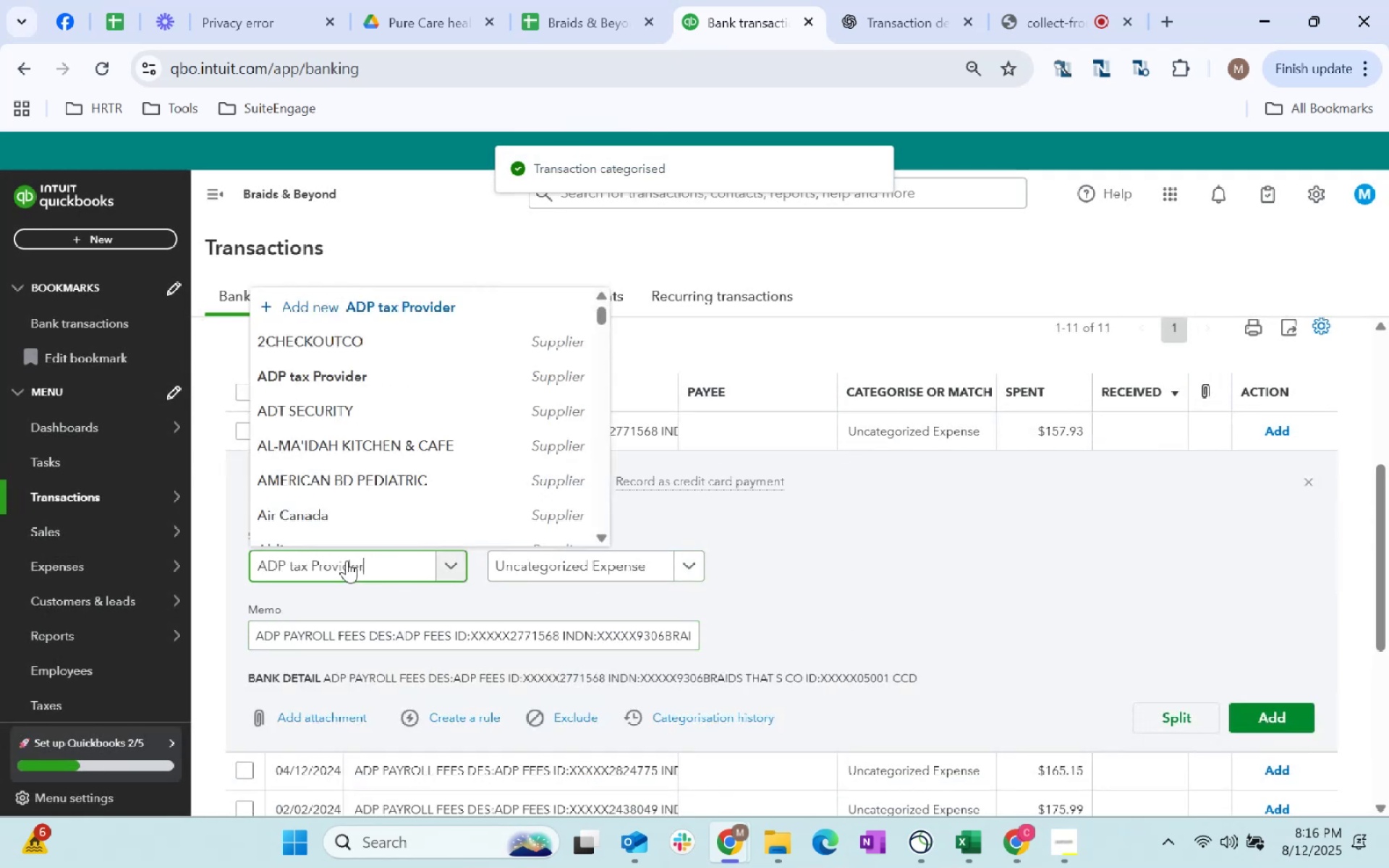 
key(Tab)
type(payroll)
key(Tab)
 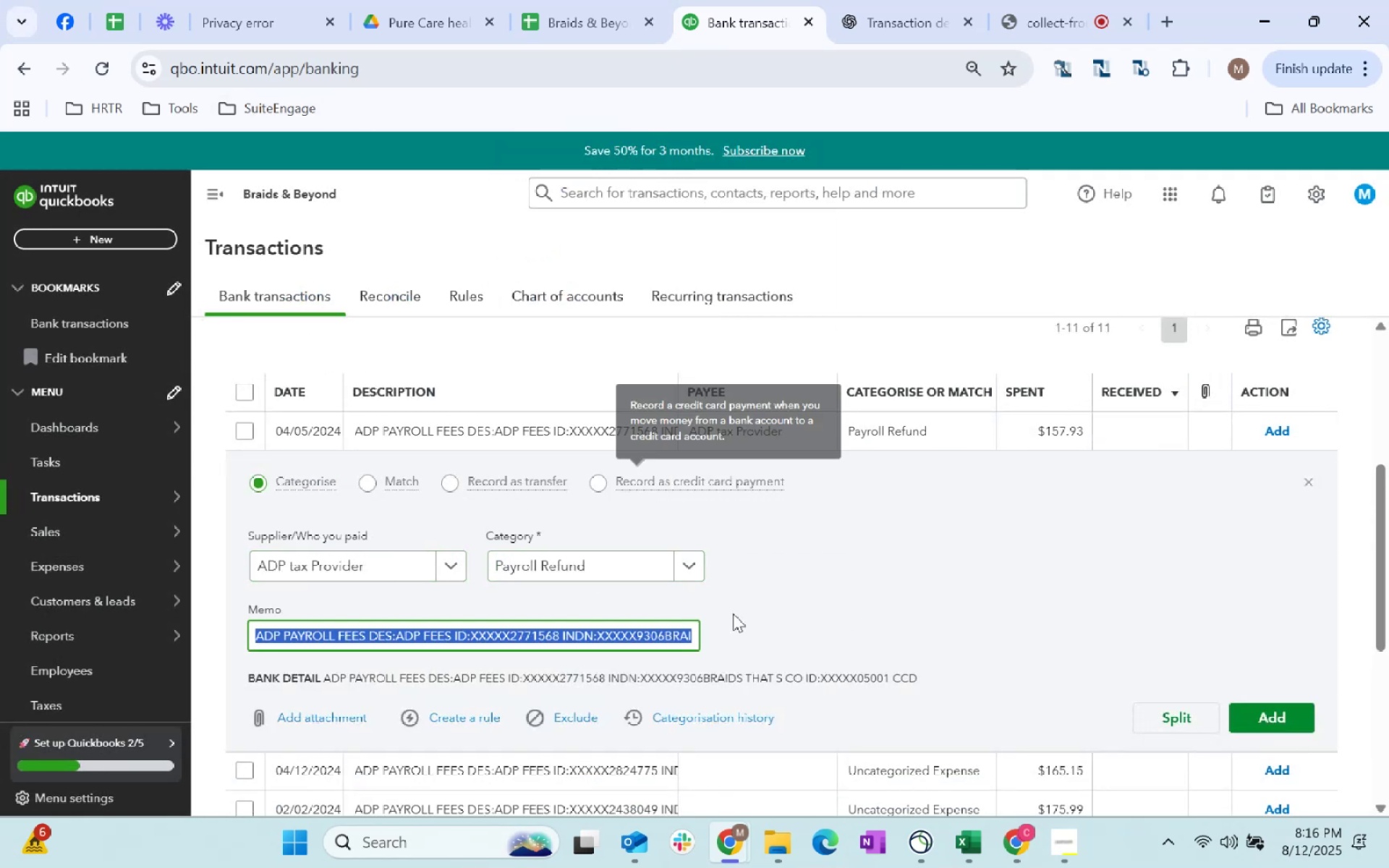 
left_click([629, 567])
 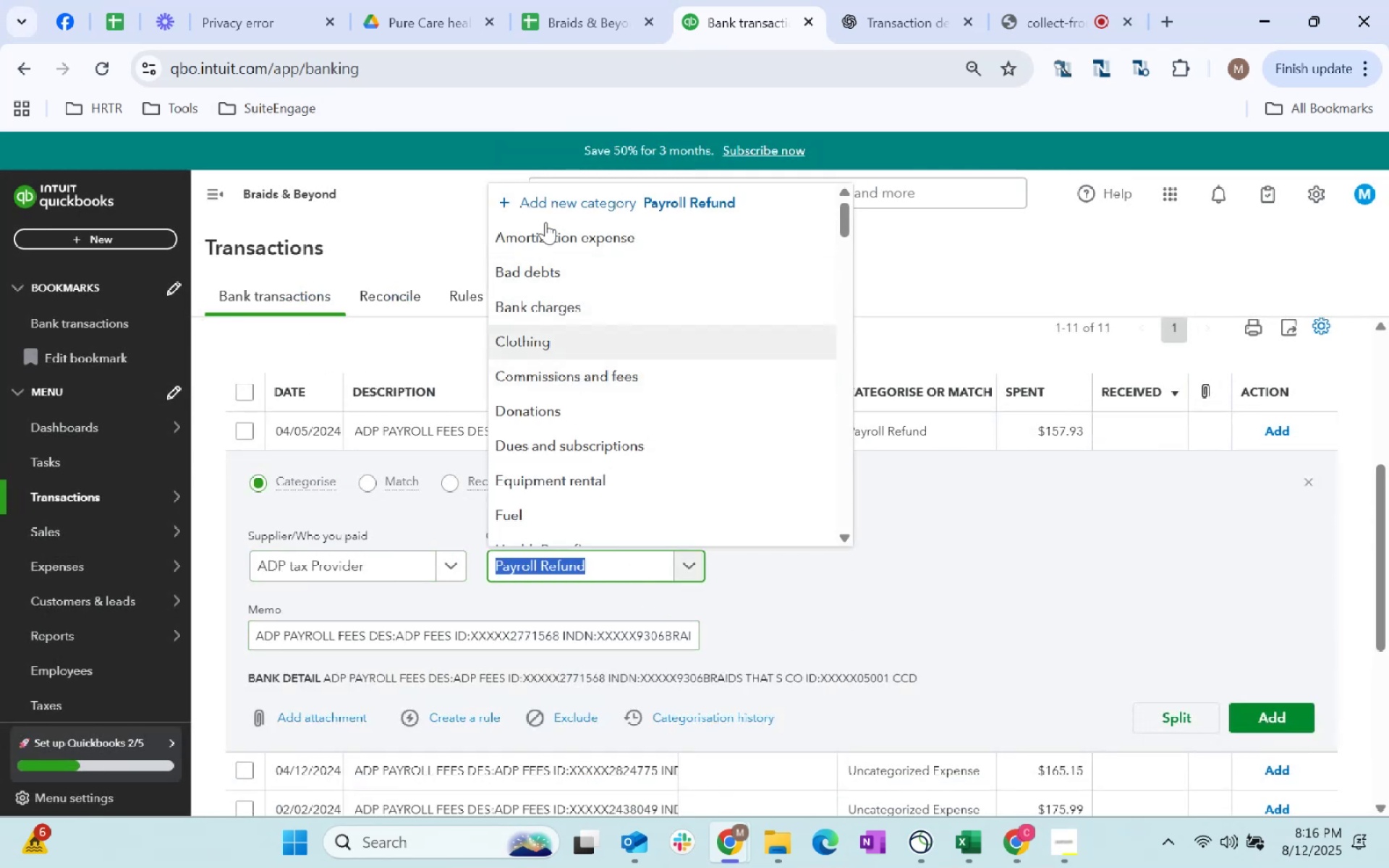 
type(payroll exp)
key(Tab)
 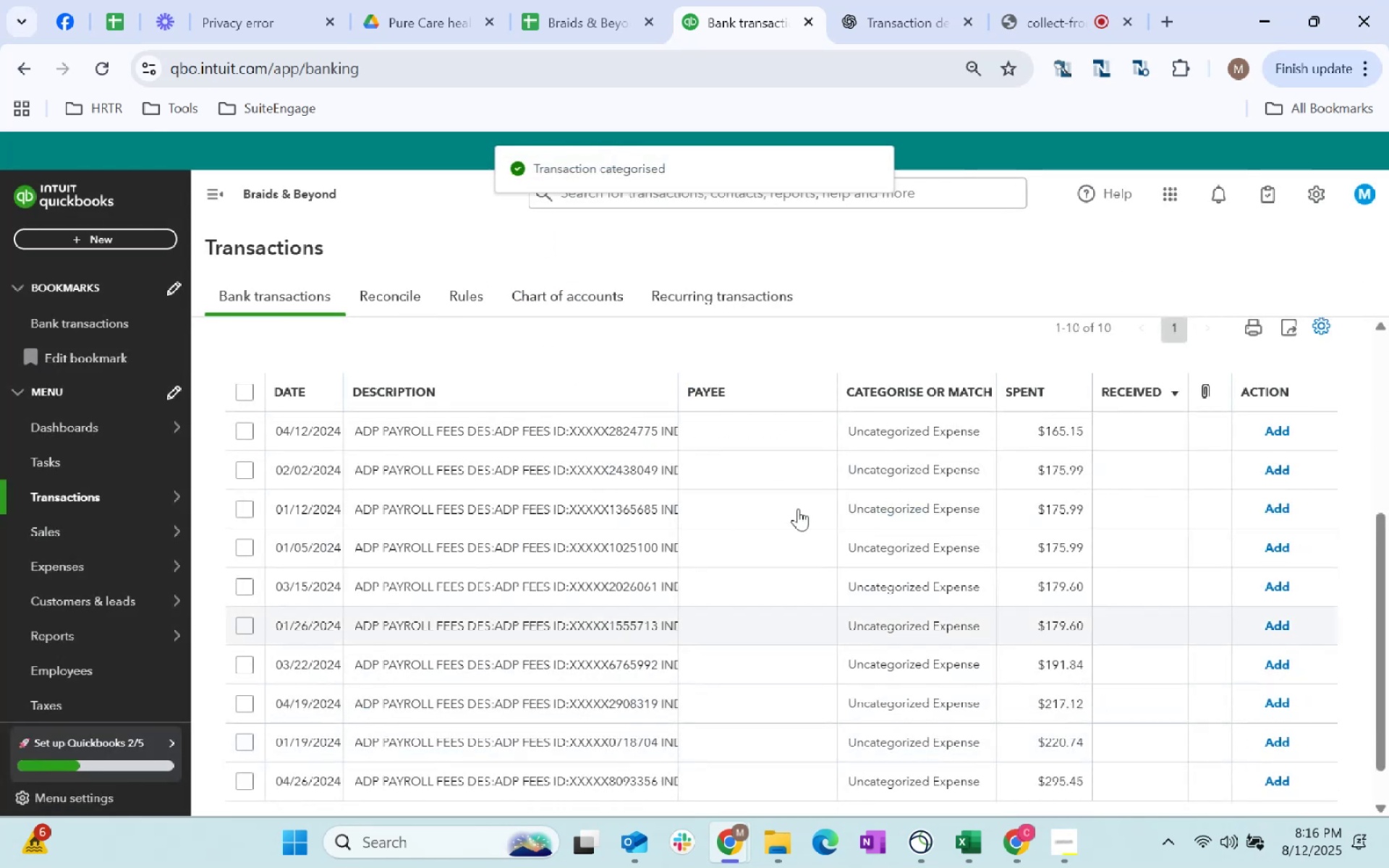 
left_click([718, 440])
 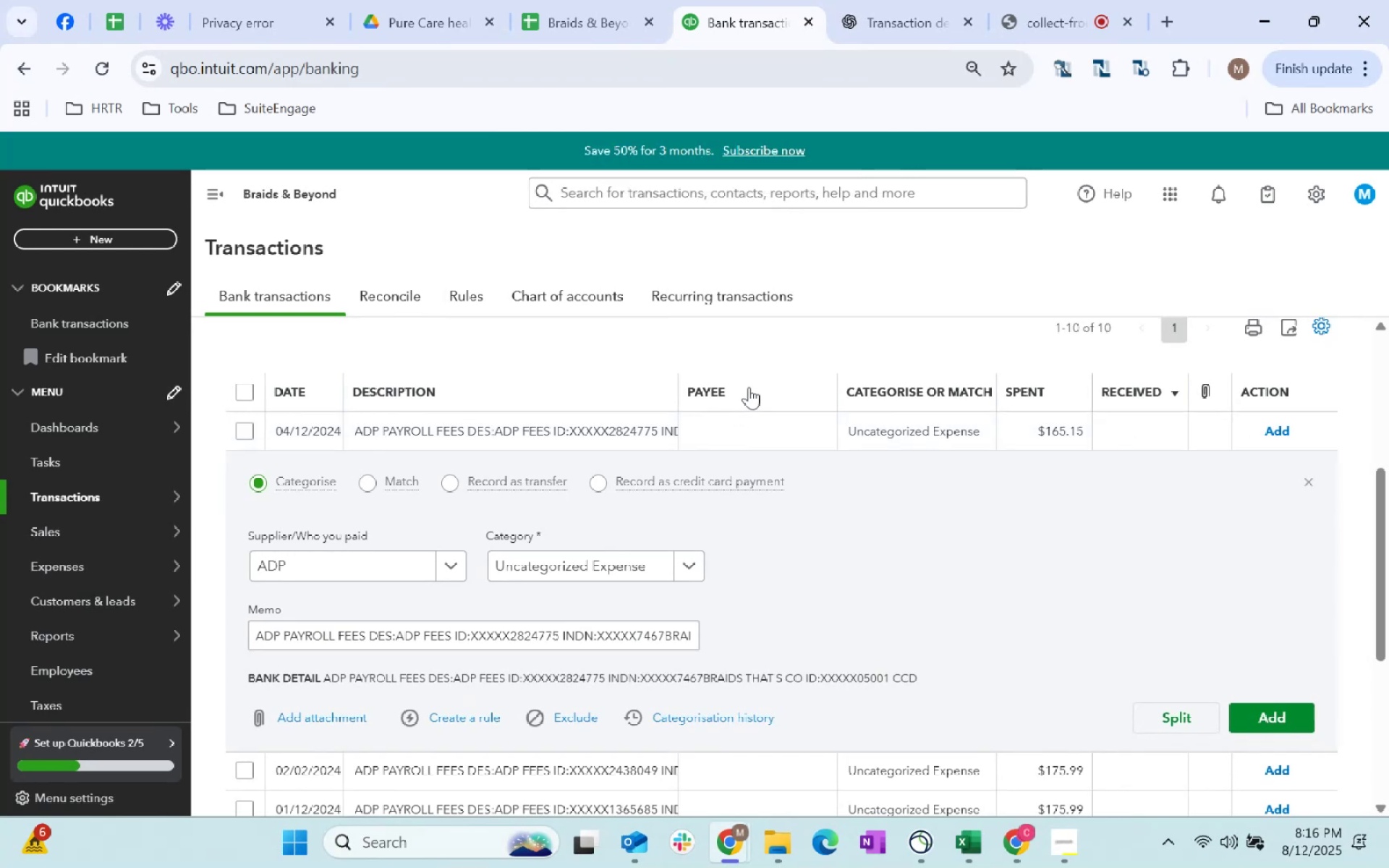 
wait(9.6)
 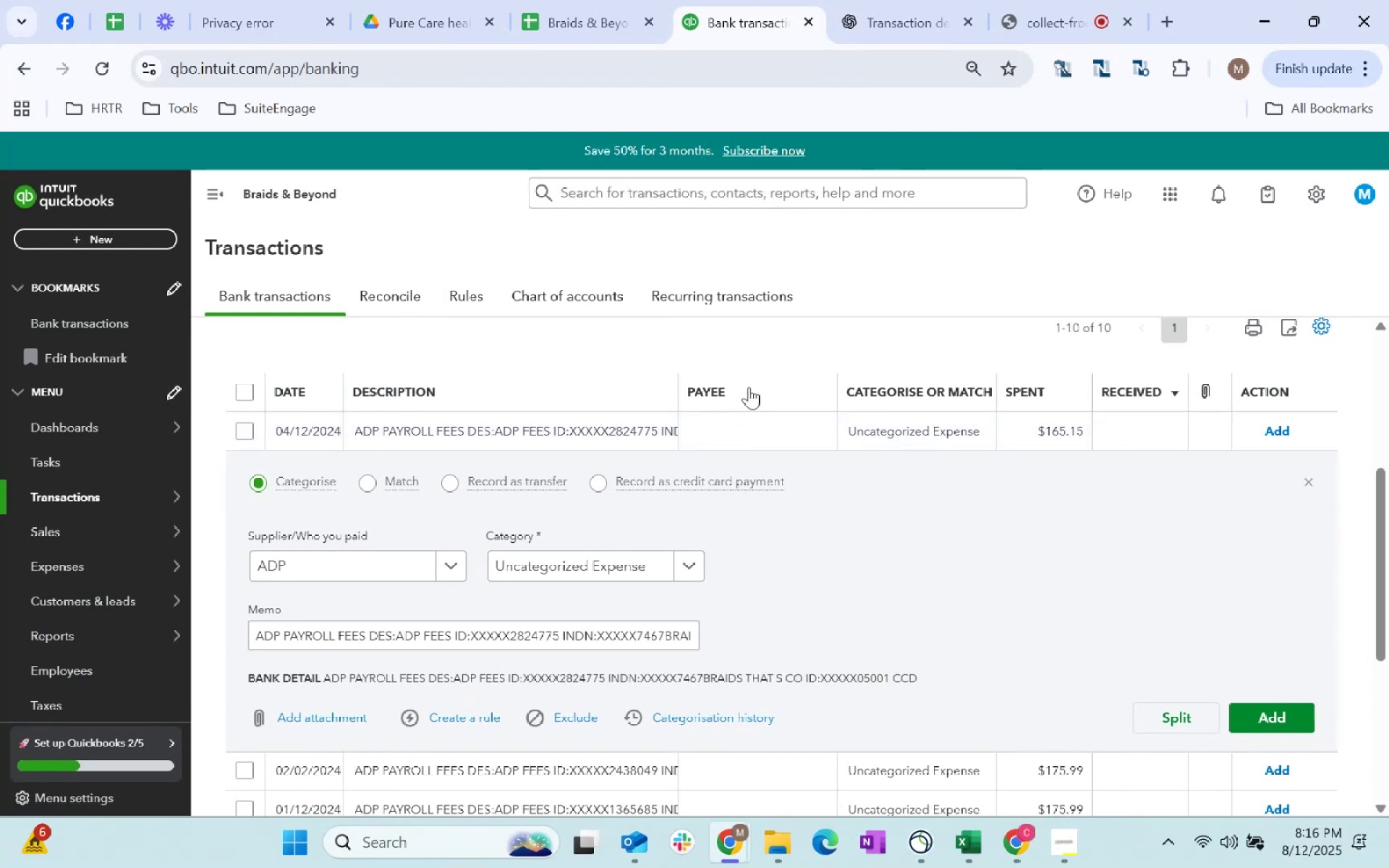 
left_click([409, 565])
 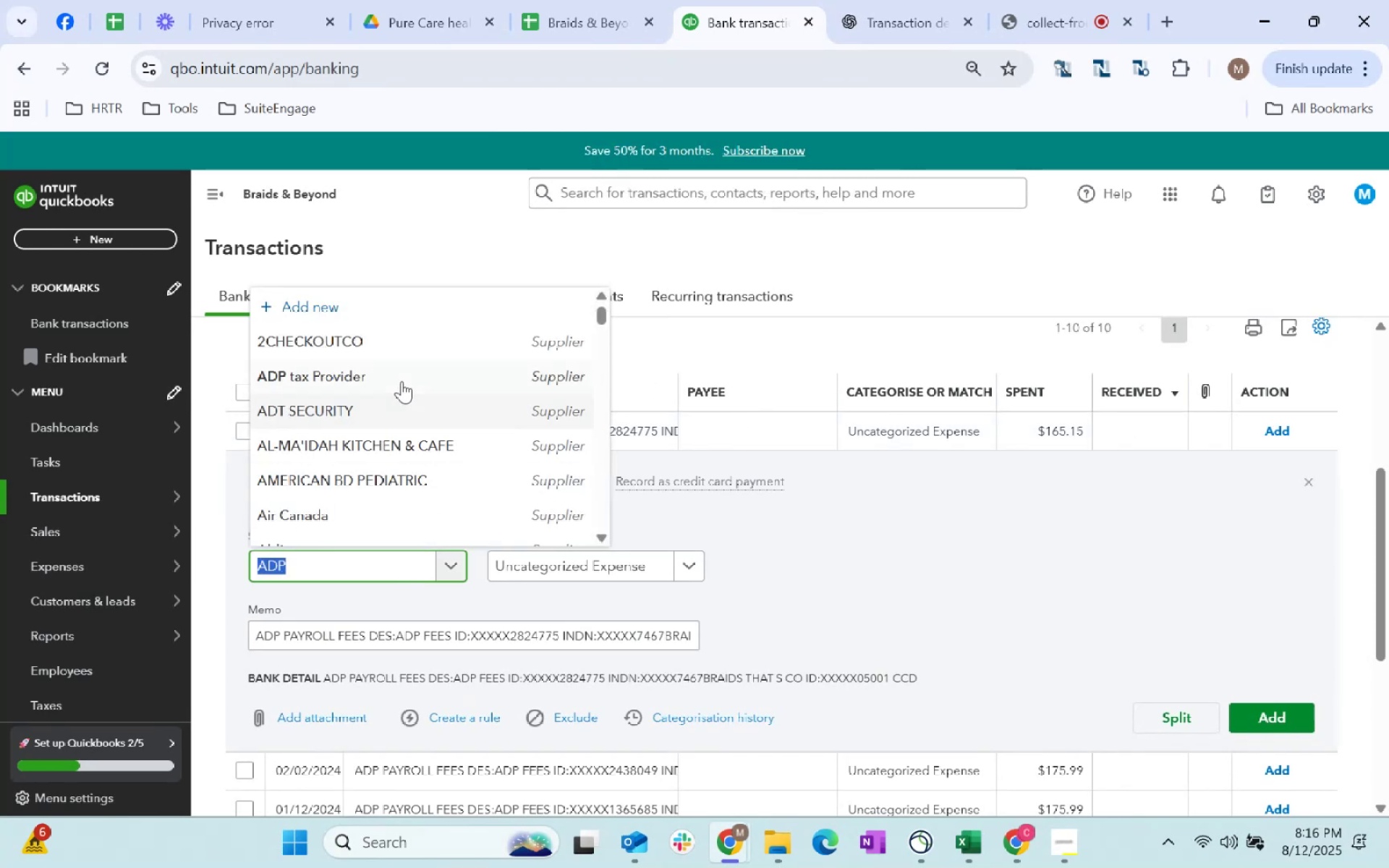 
left_click([396, 378])
 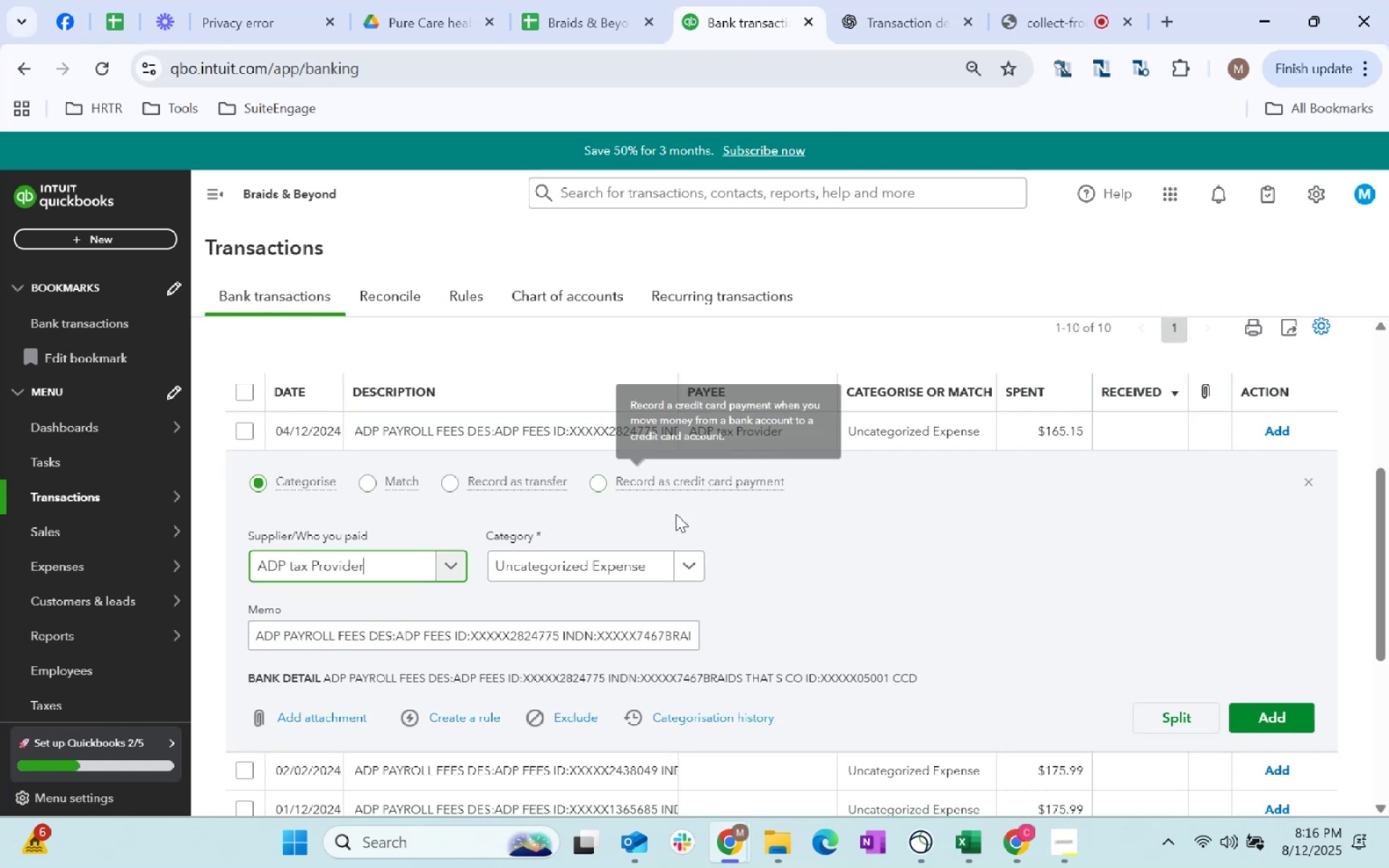 
key(Tab)
 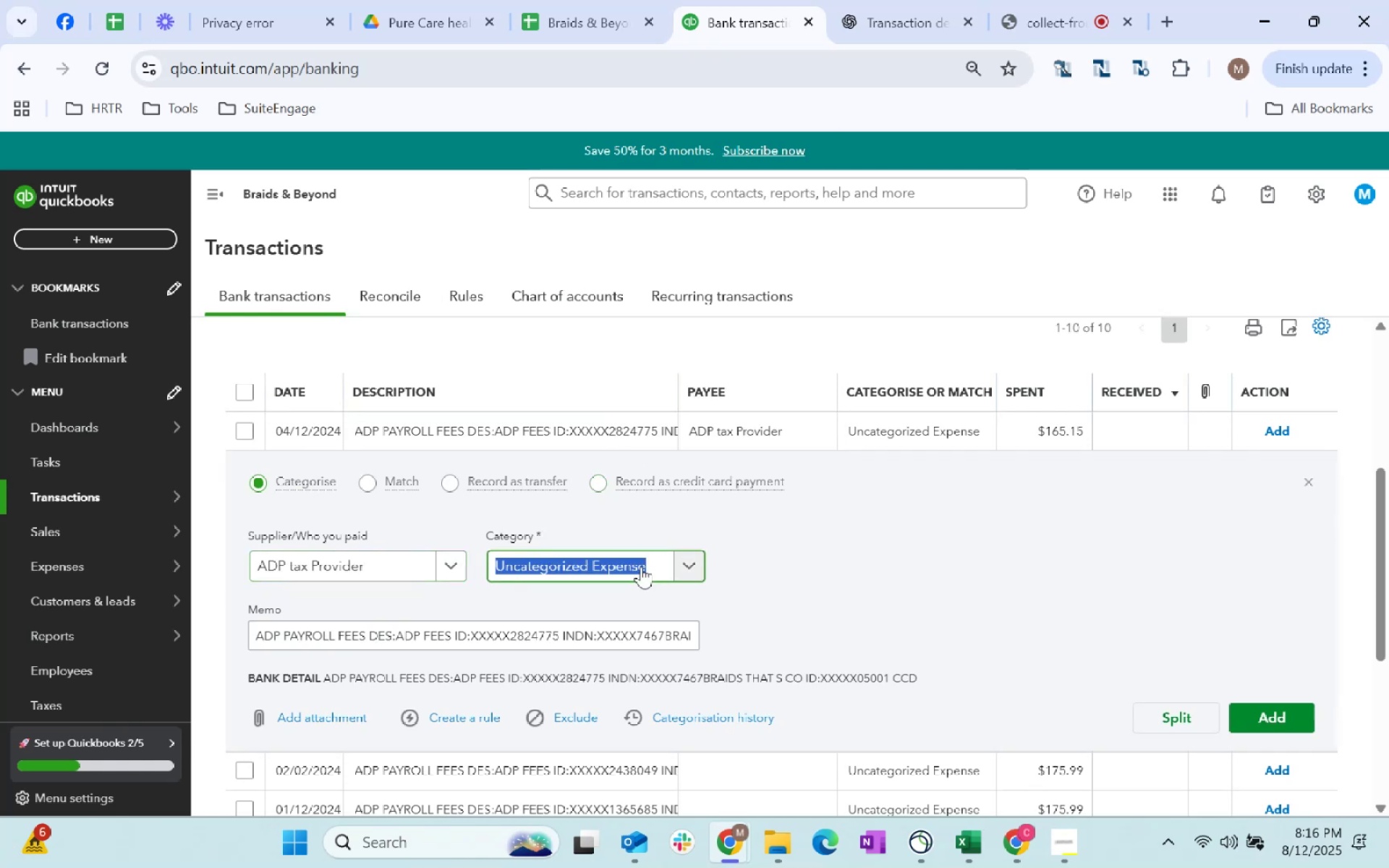 
key(Control+ControlLeft)
 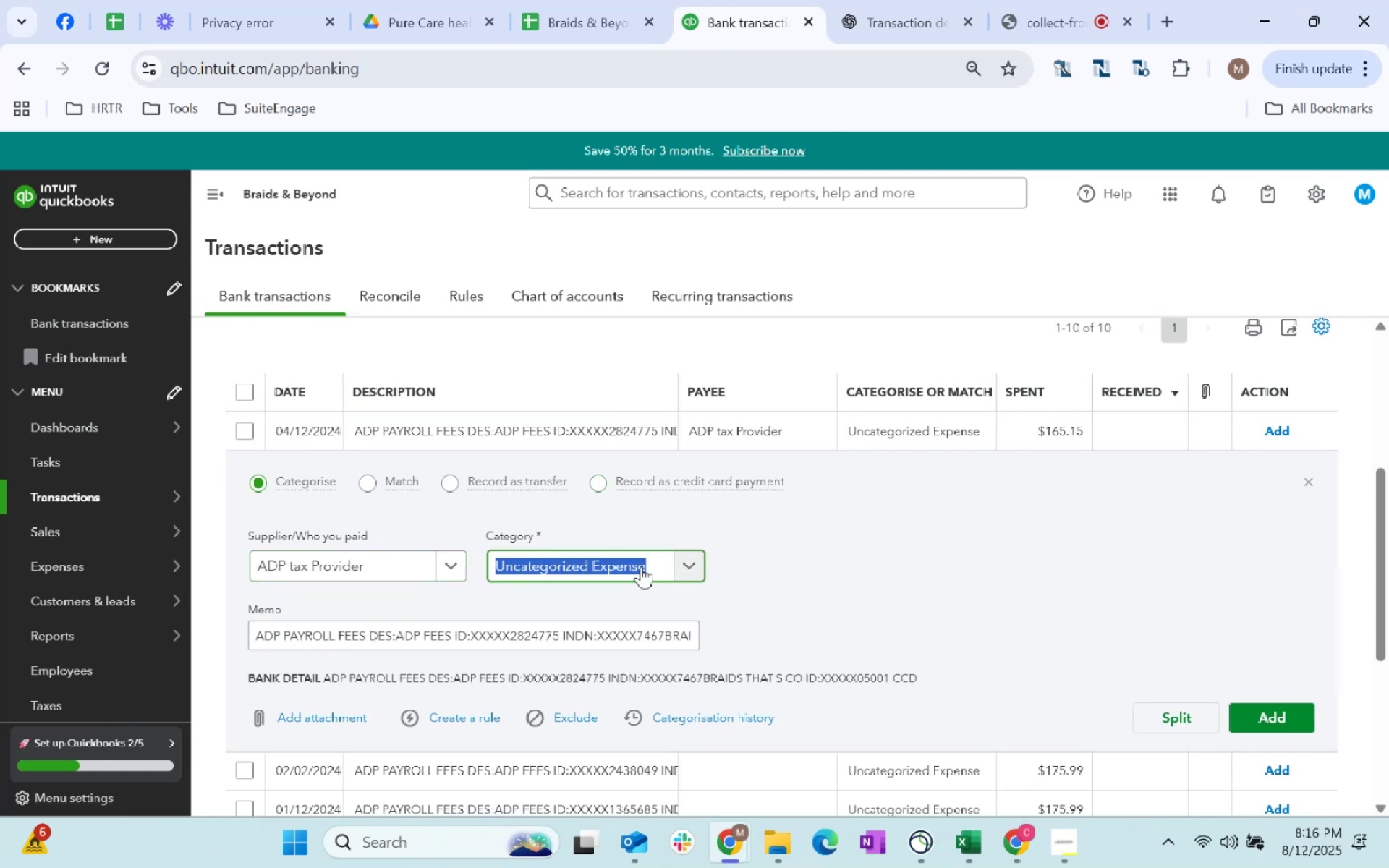 
key(Control+V)
 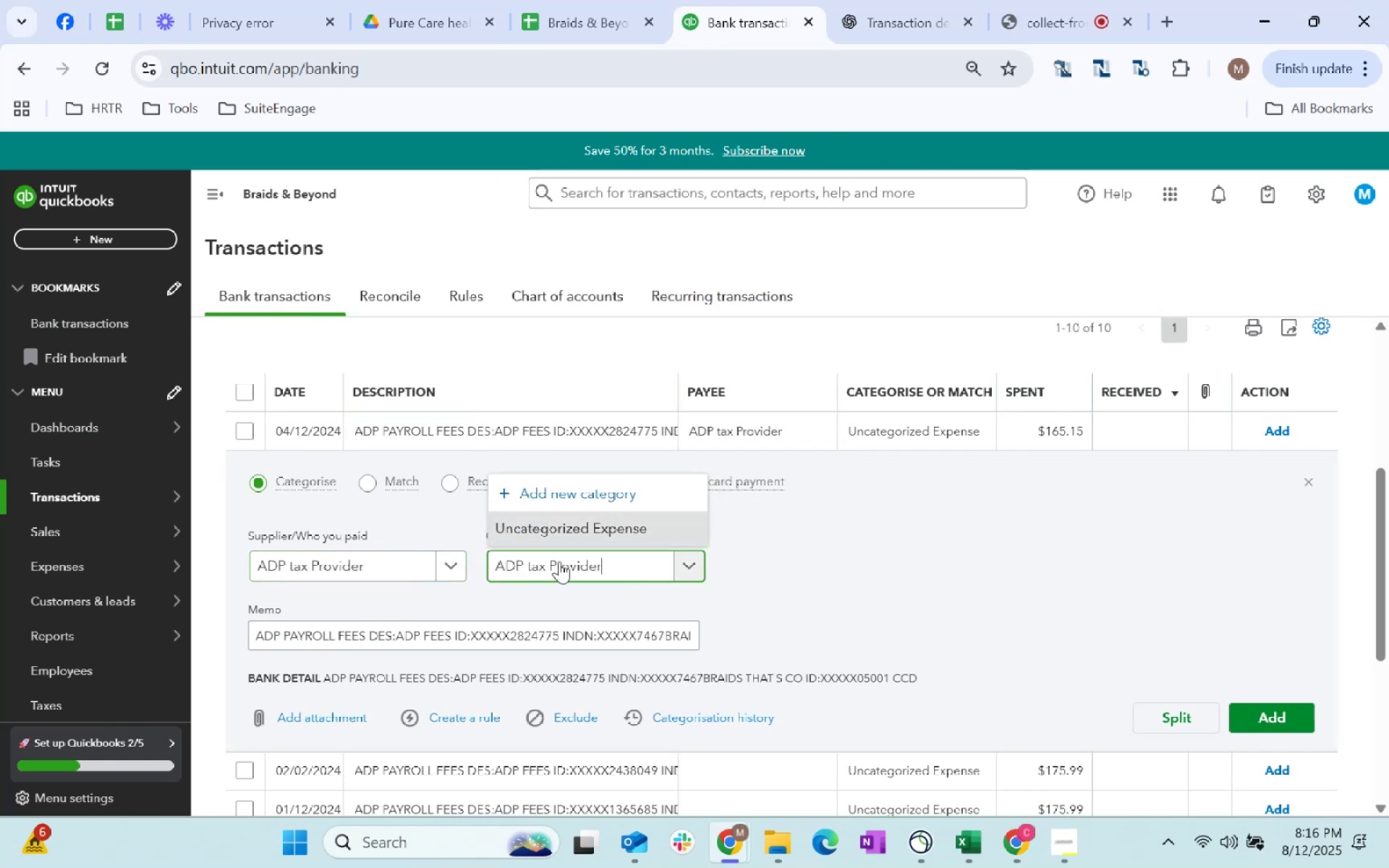 
double_click([559, 560])
 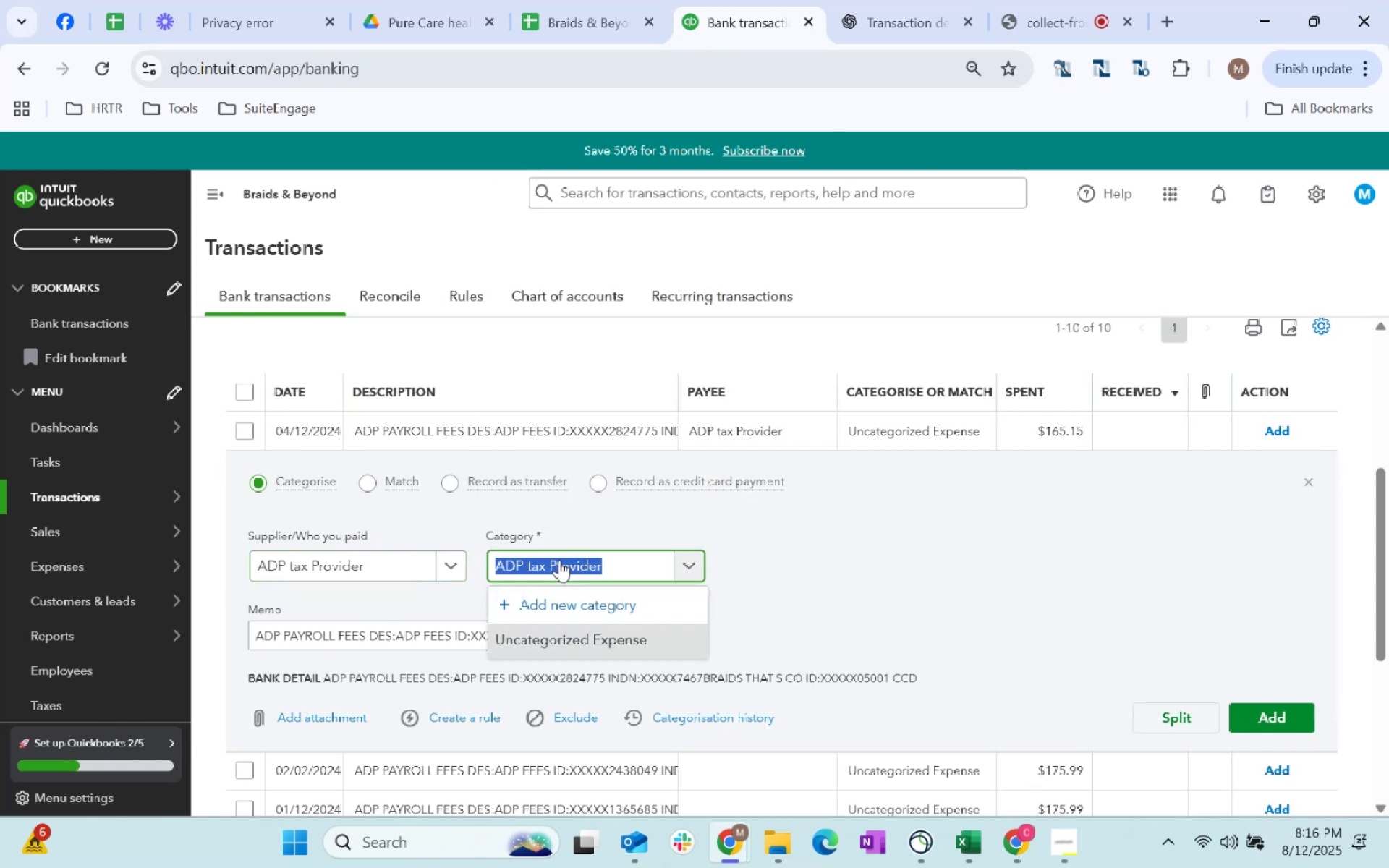 
triple_click([559, 560])
 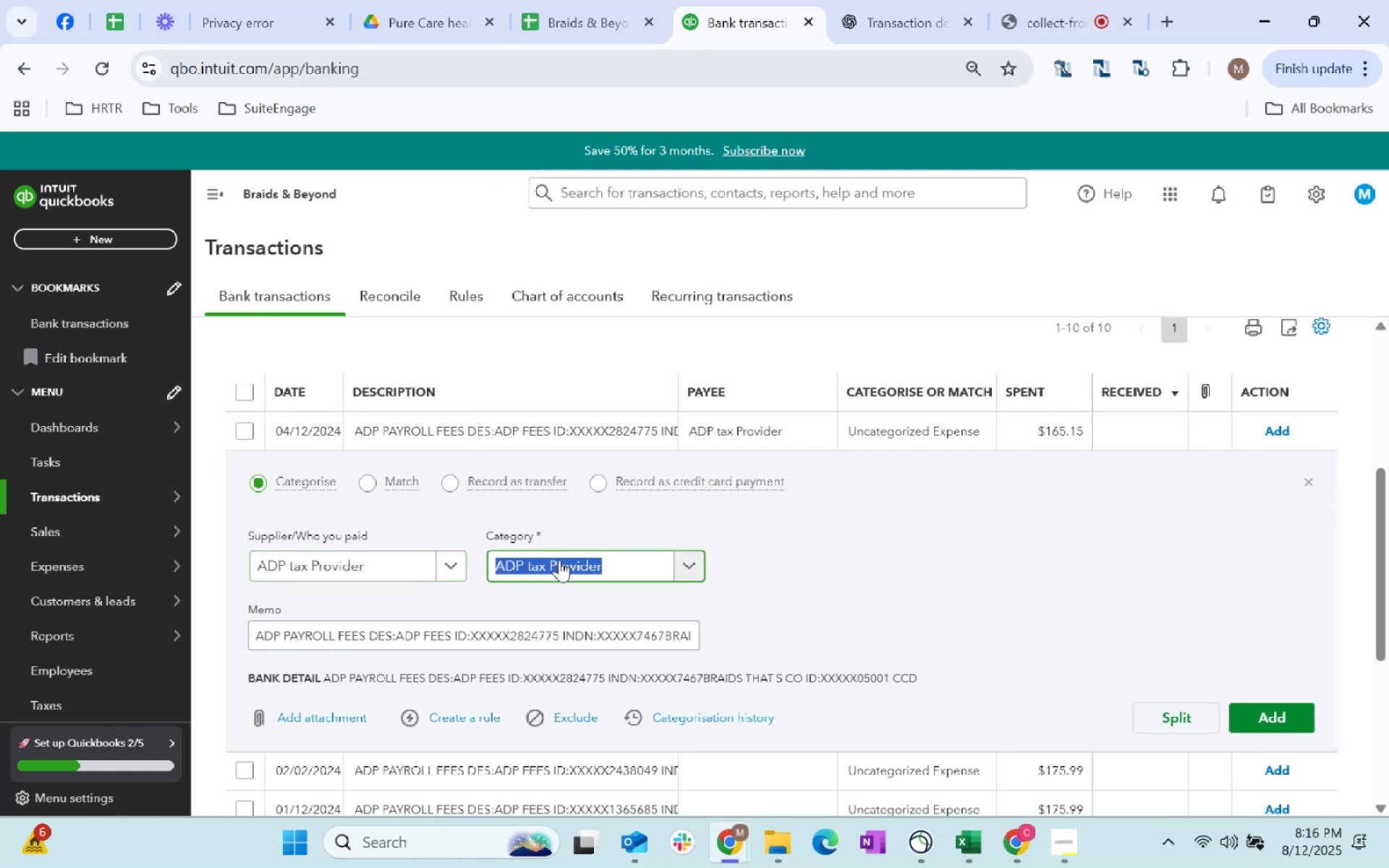 
type(Payroll ex)
key(Tab)
 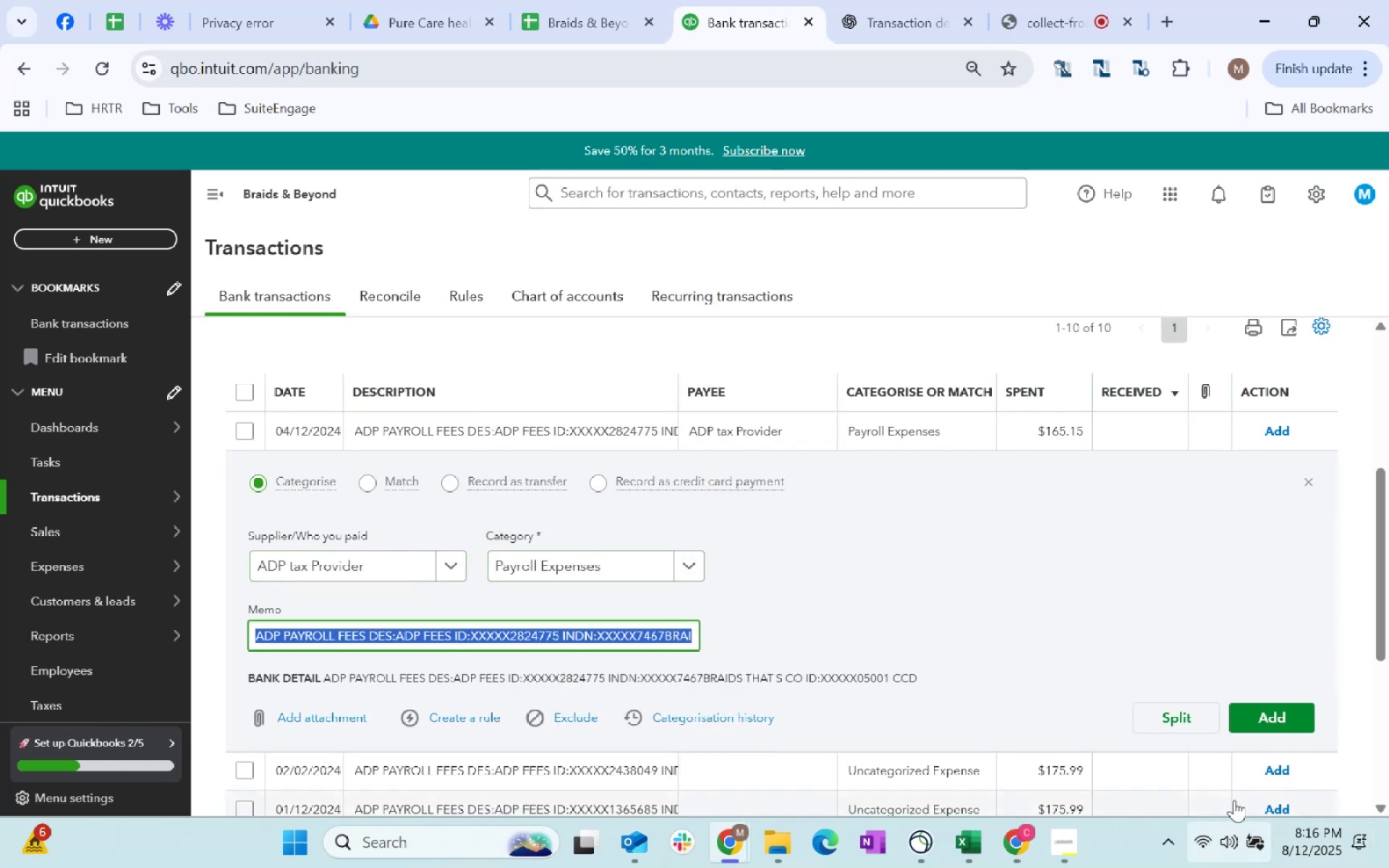 
left_click([1268, 720])
 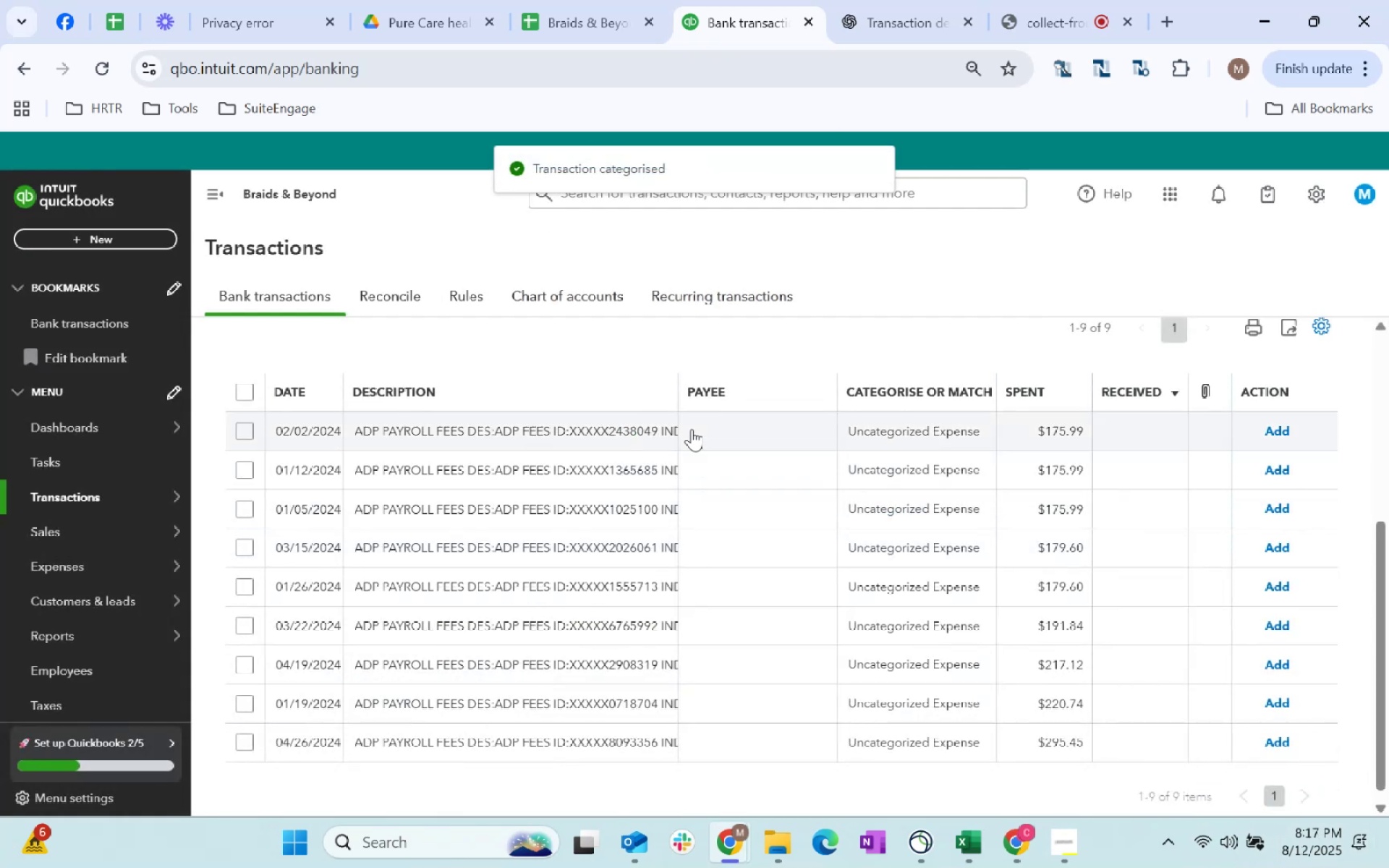 
left_click([734, 424])
 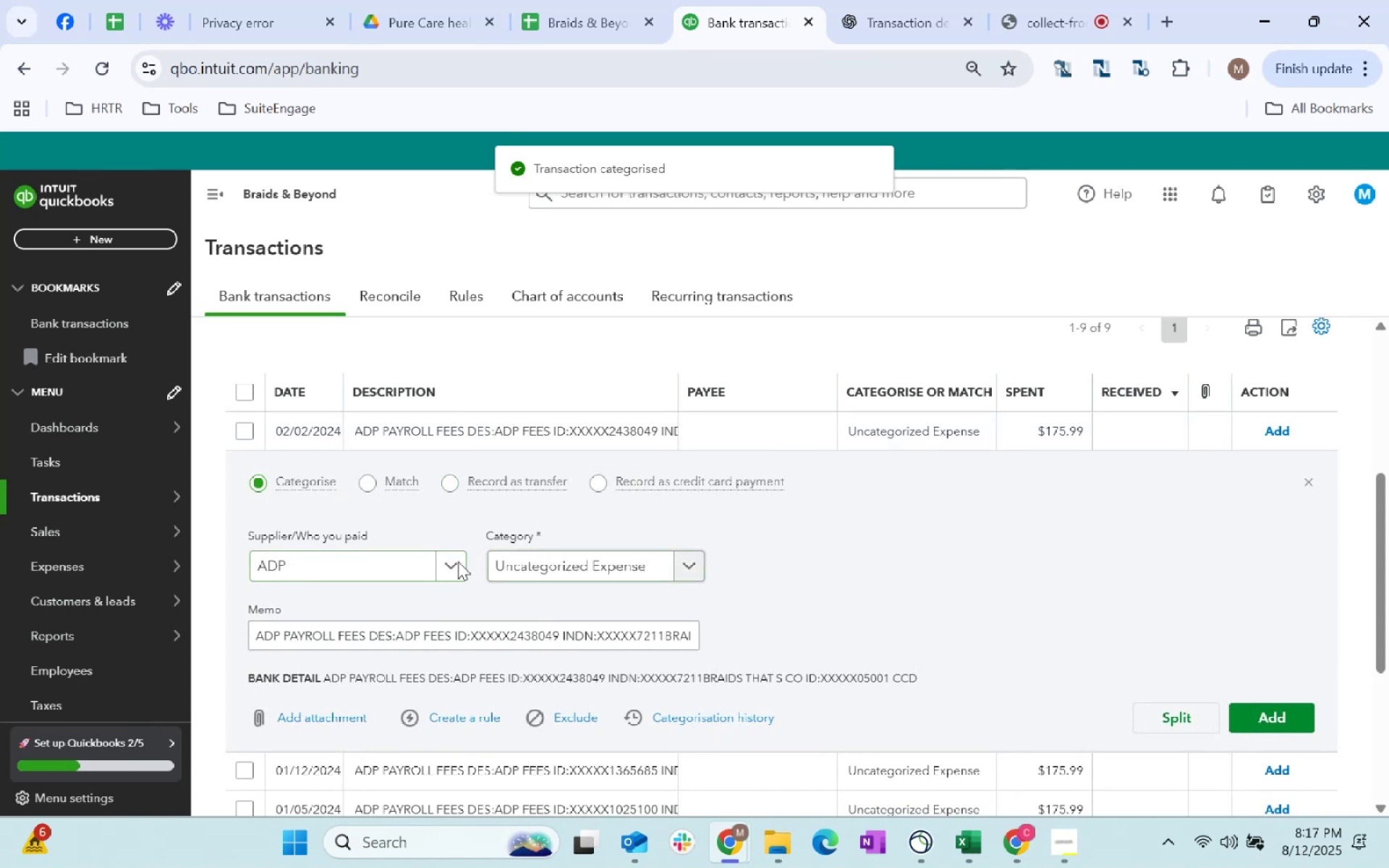 
left_click([410, 556])
 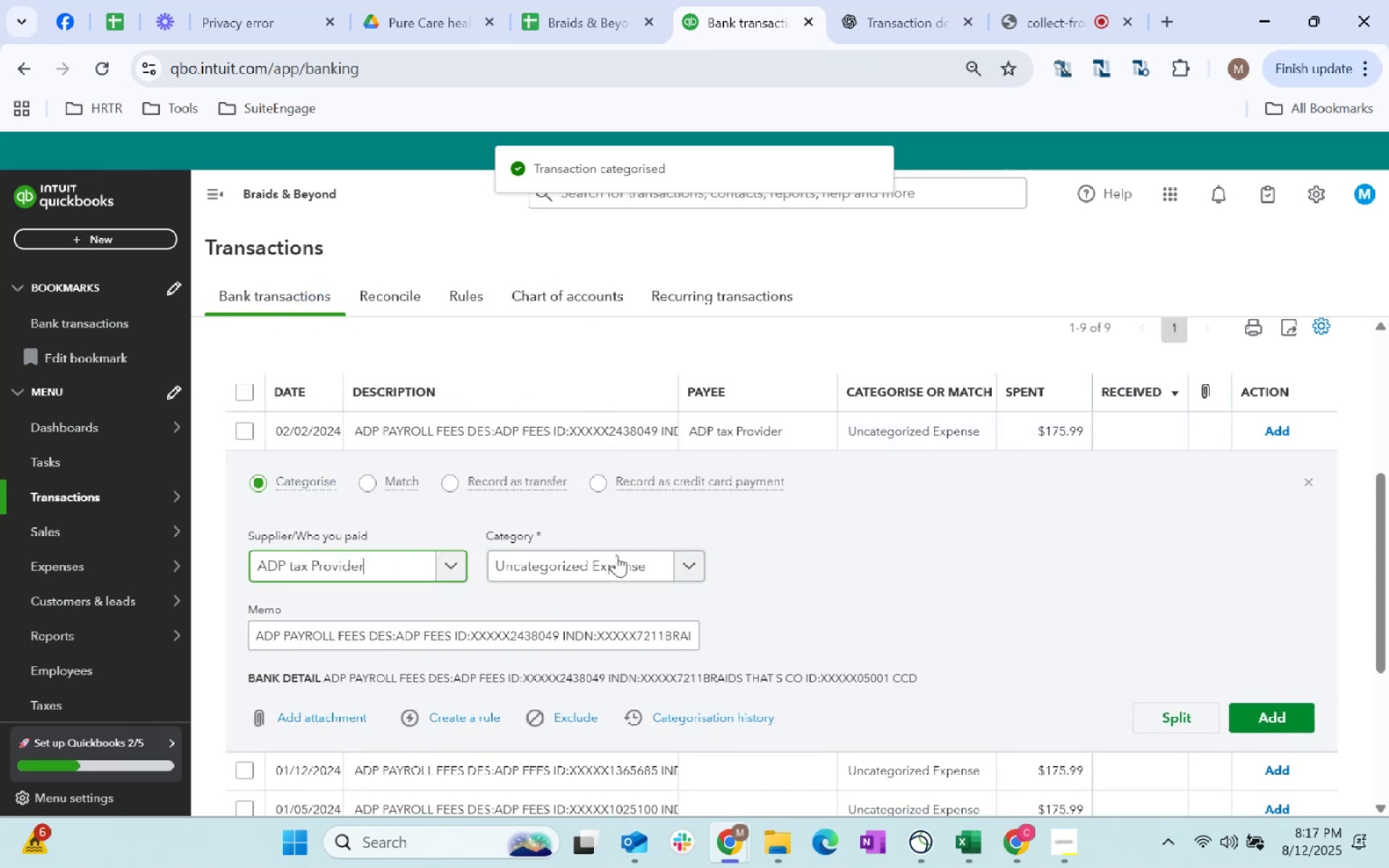 
type(Payroll exp)
key(Tab)
 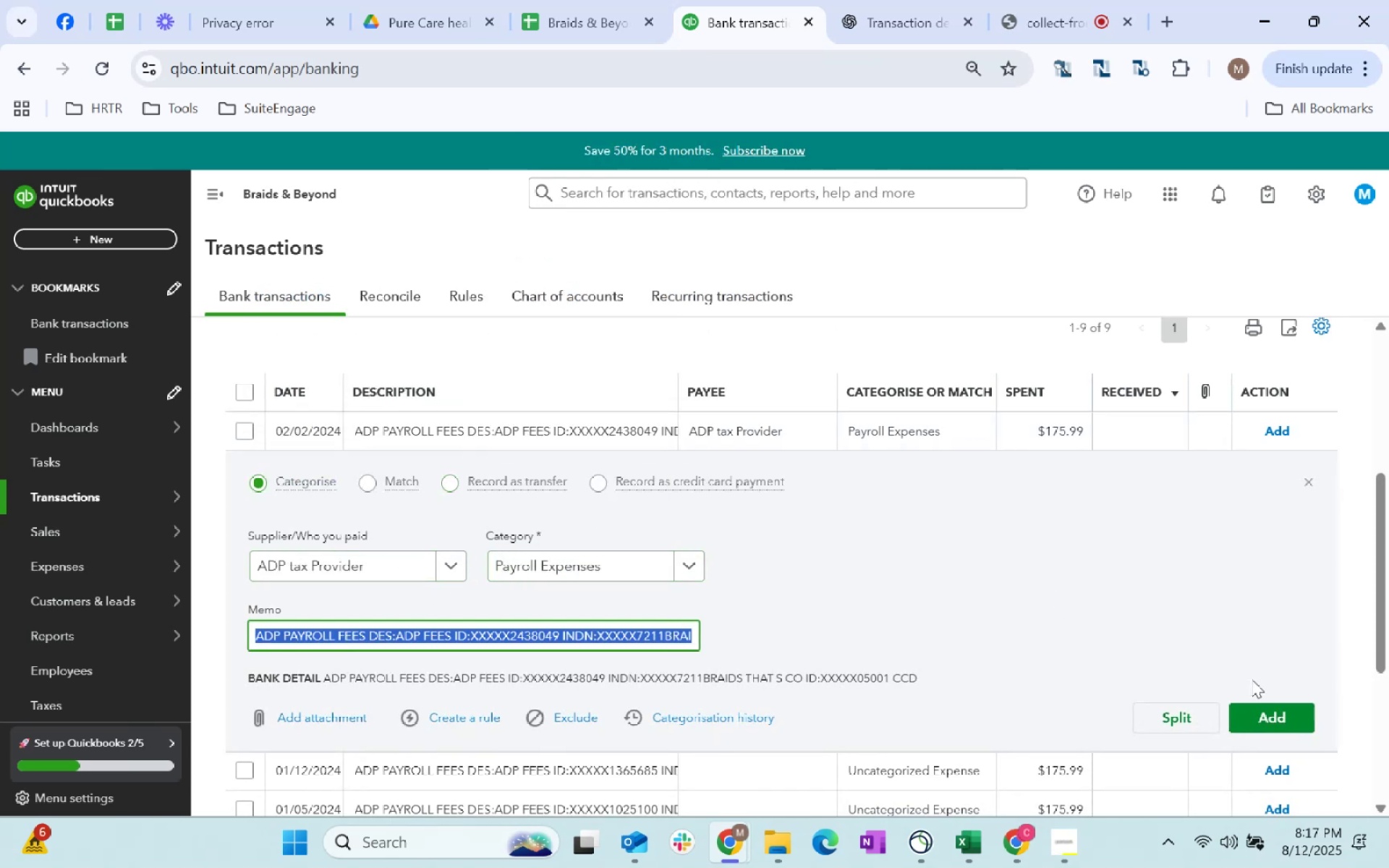 
left_click([1273, 716])
 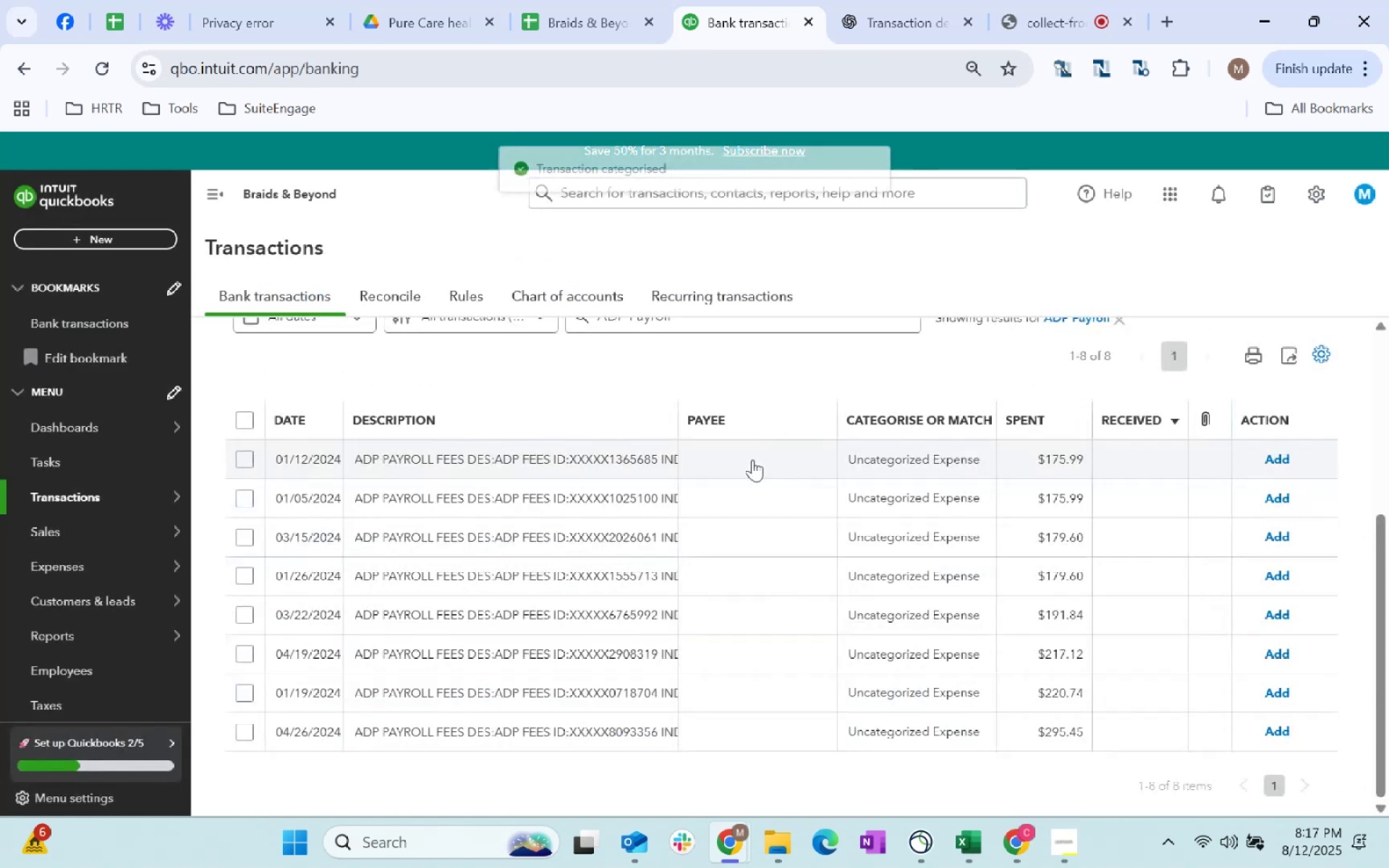 
left_click([752, 460])
 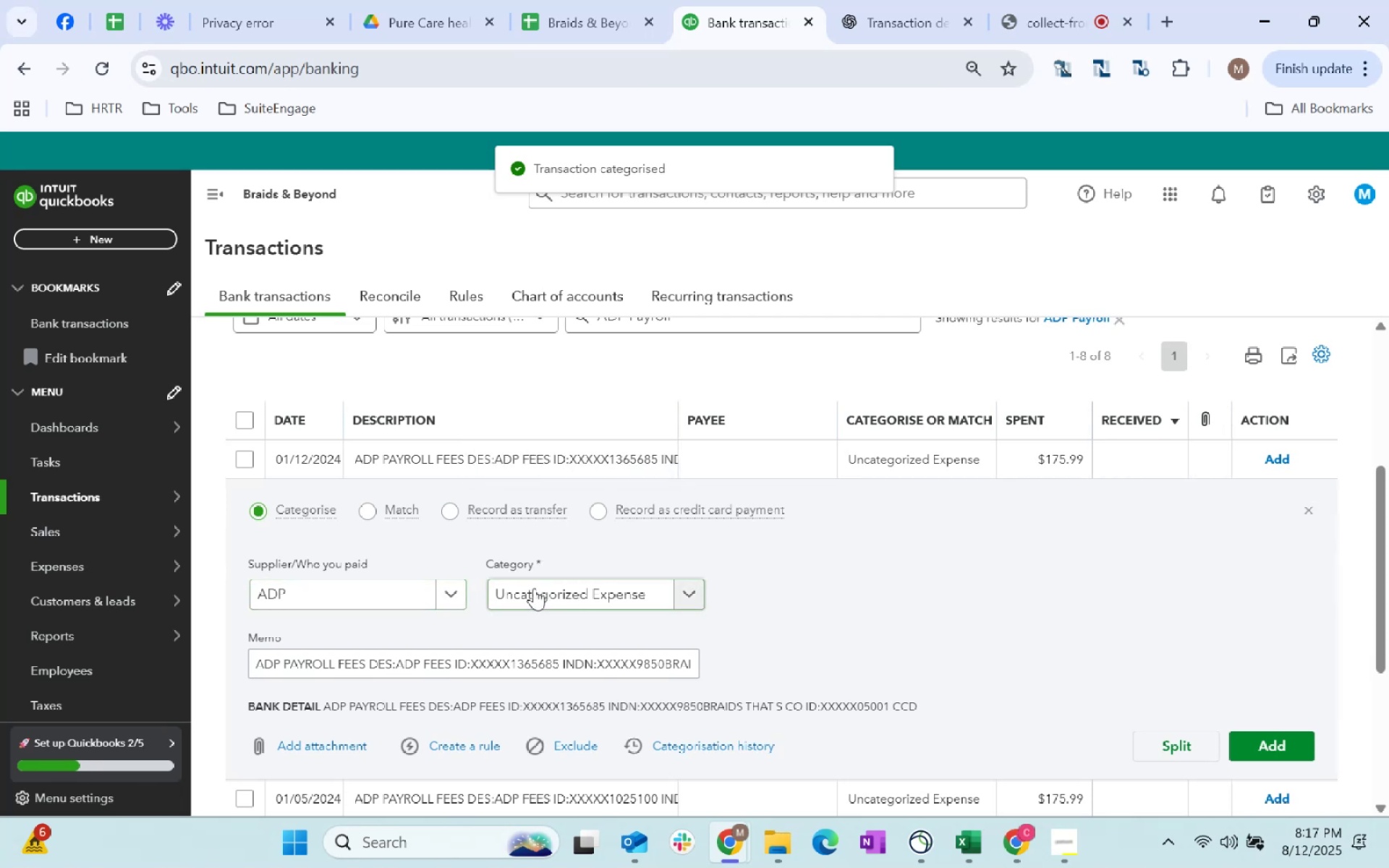 
left_click([315, 598])
 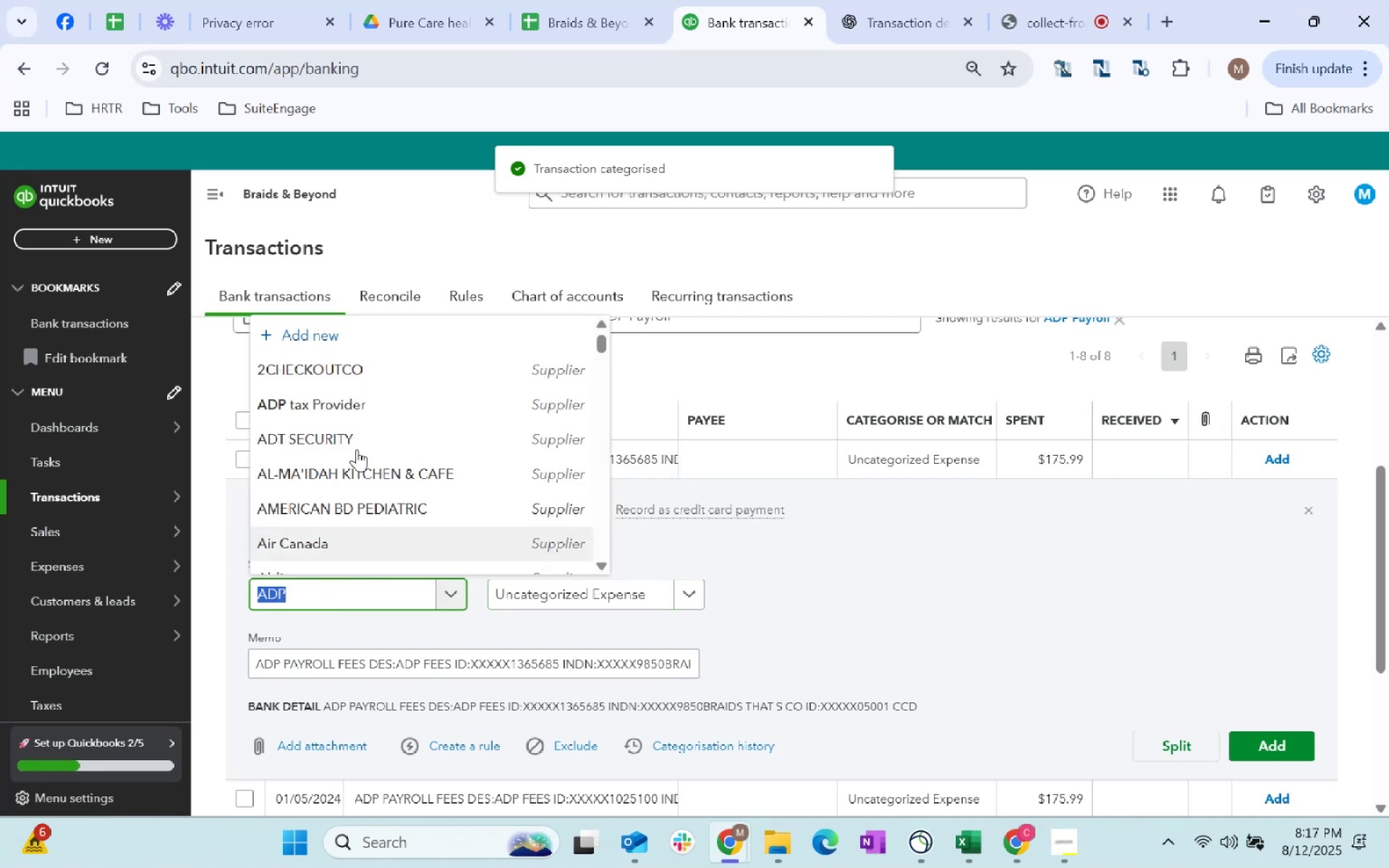 
left_click([351, 395])
 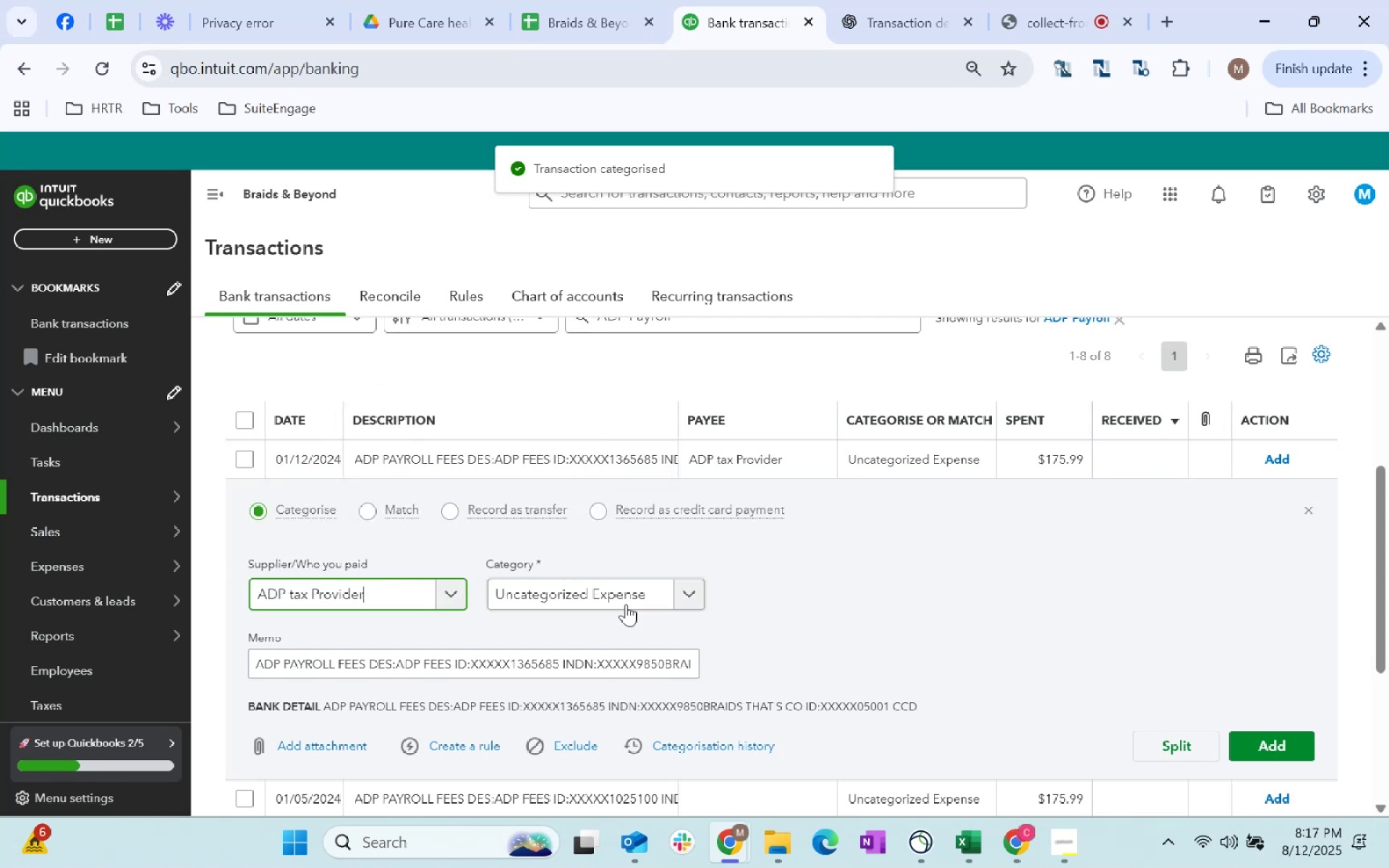 
left_click([588, 585])
 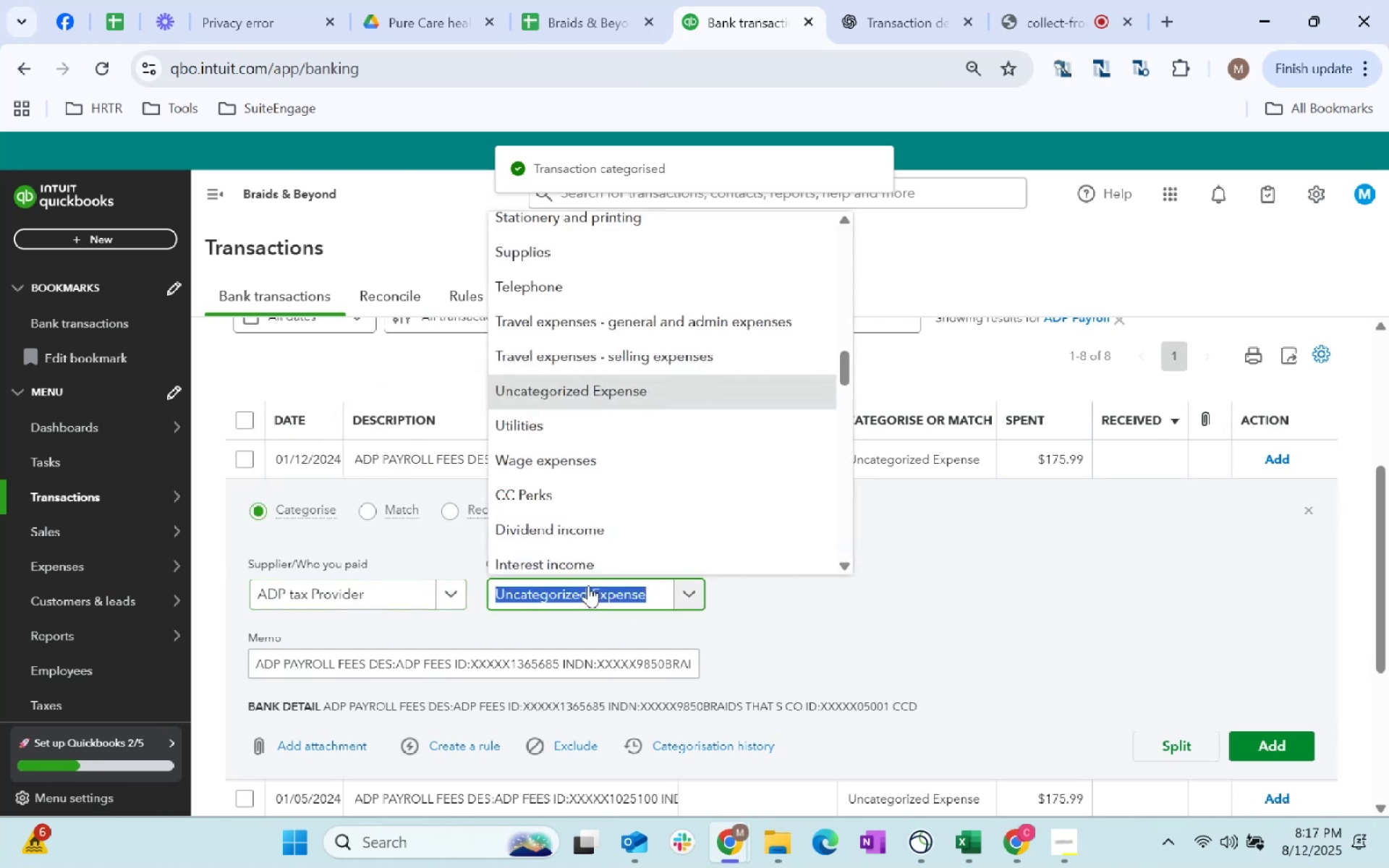 
type(Payroll)
 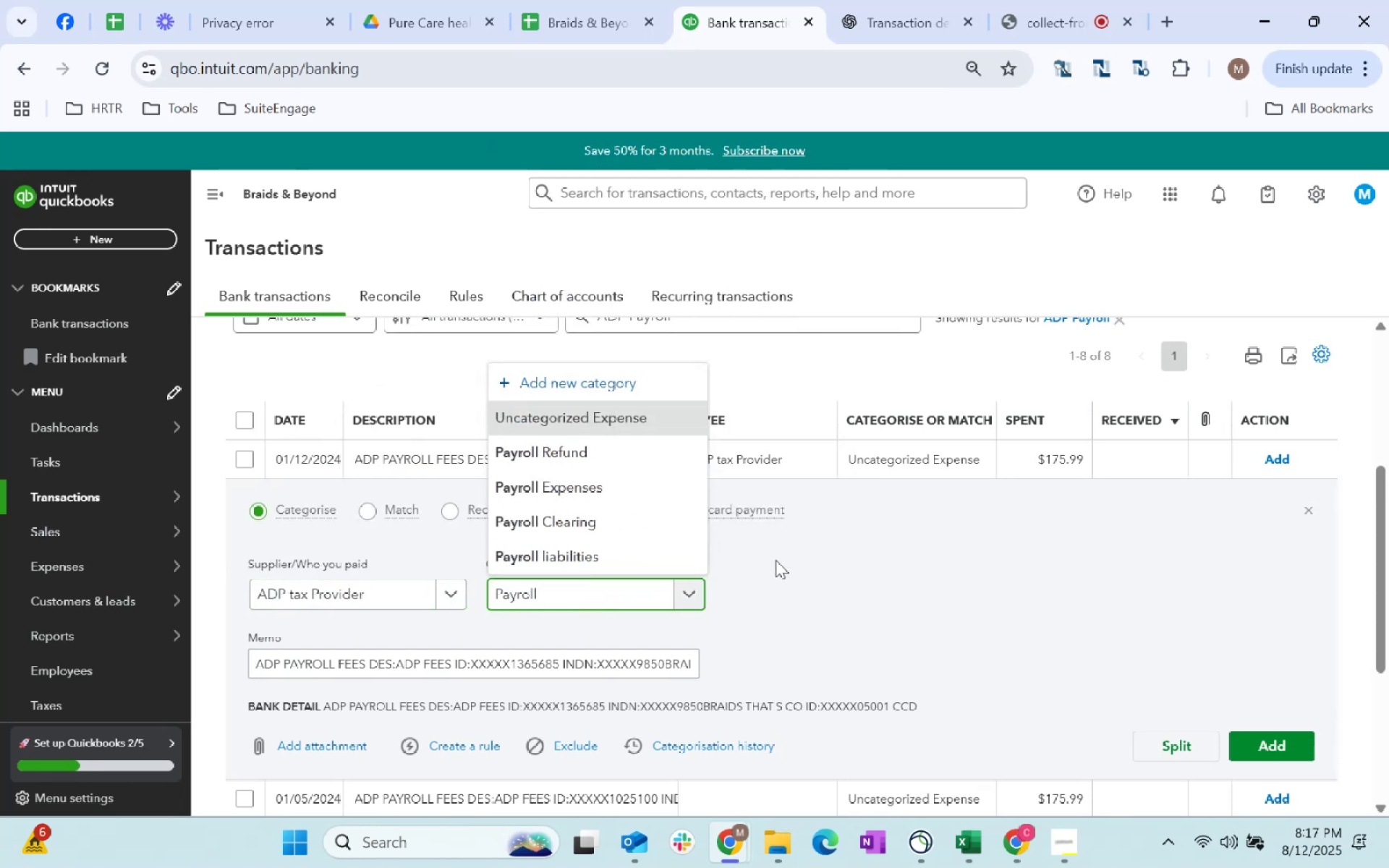 
left_click([538, 484])
 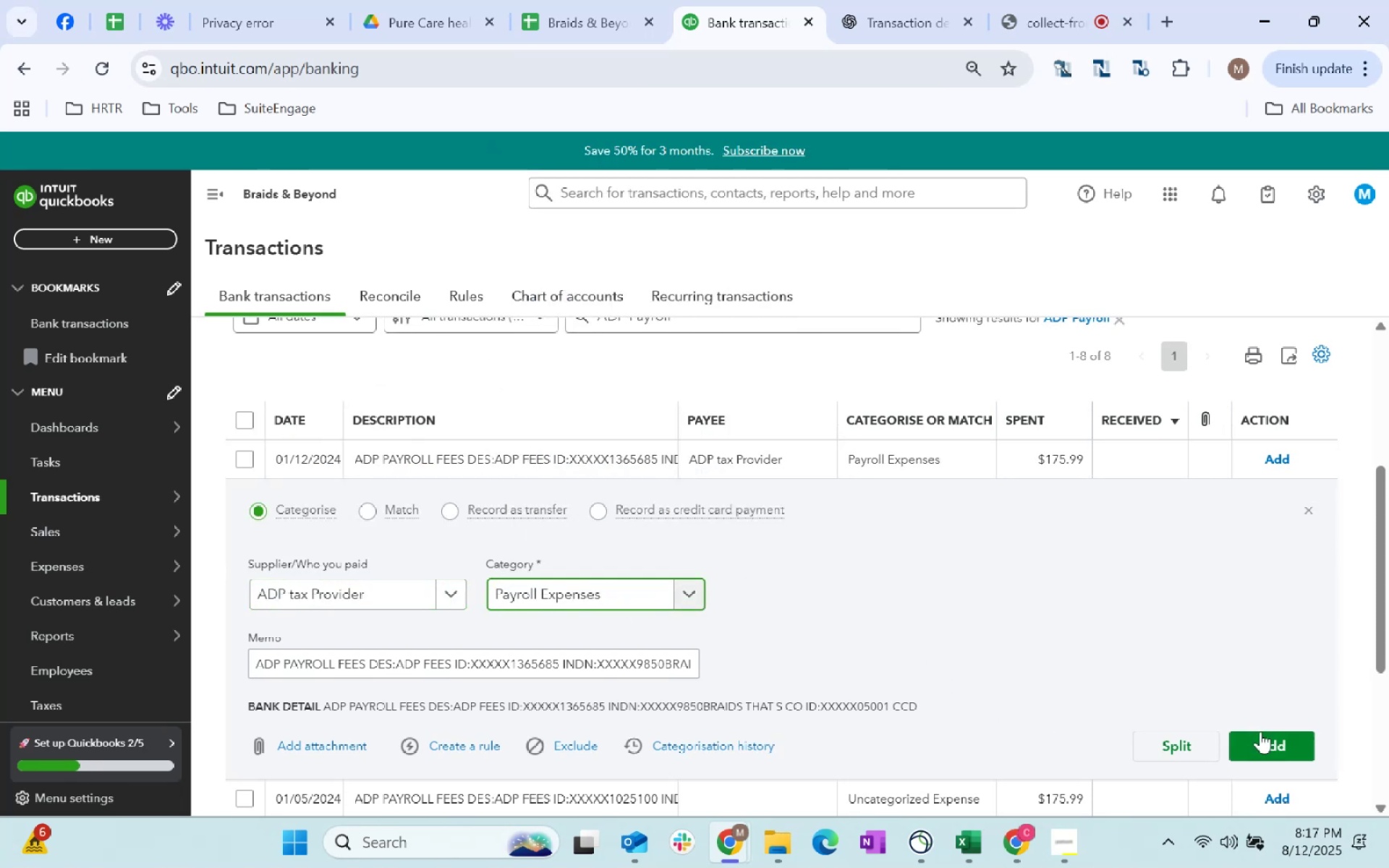 
left_click([1270, 733])
 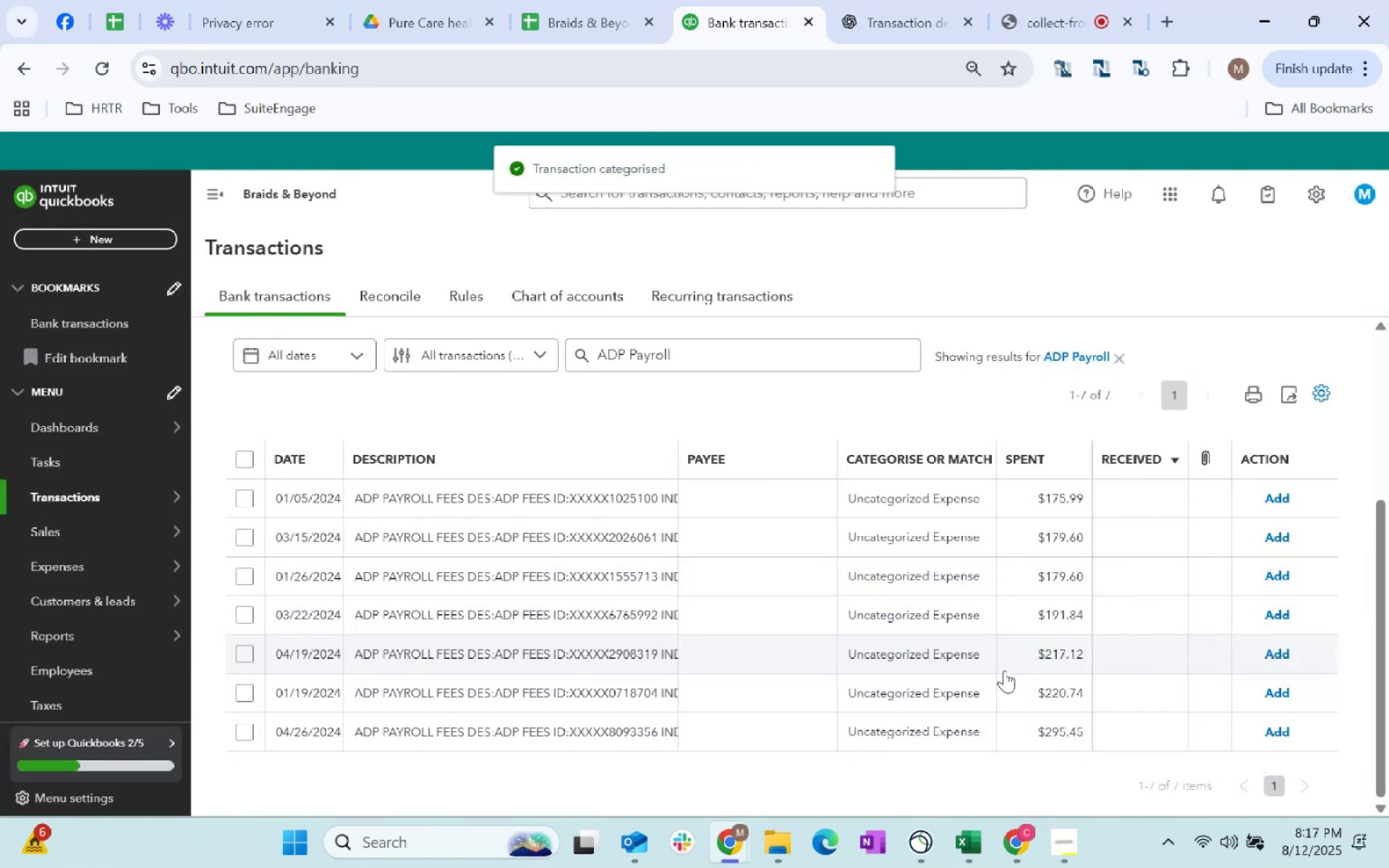 
left_click([721, 503])
 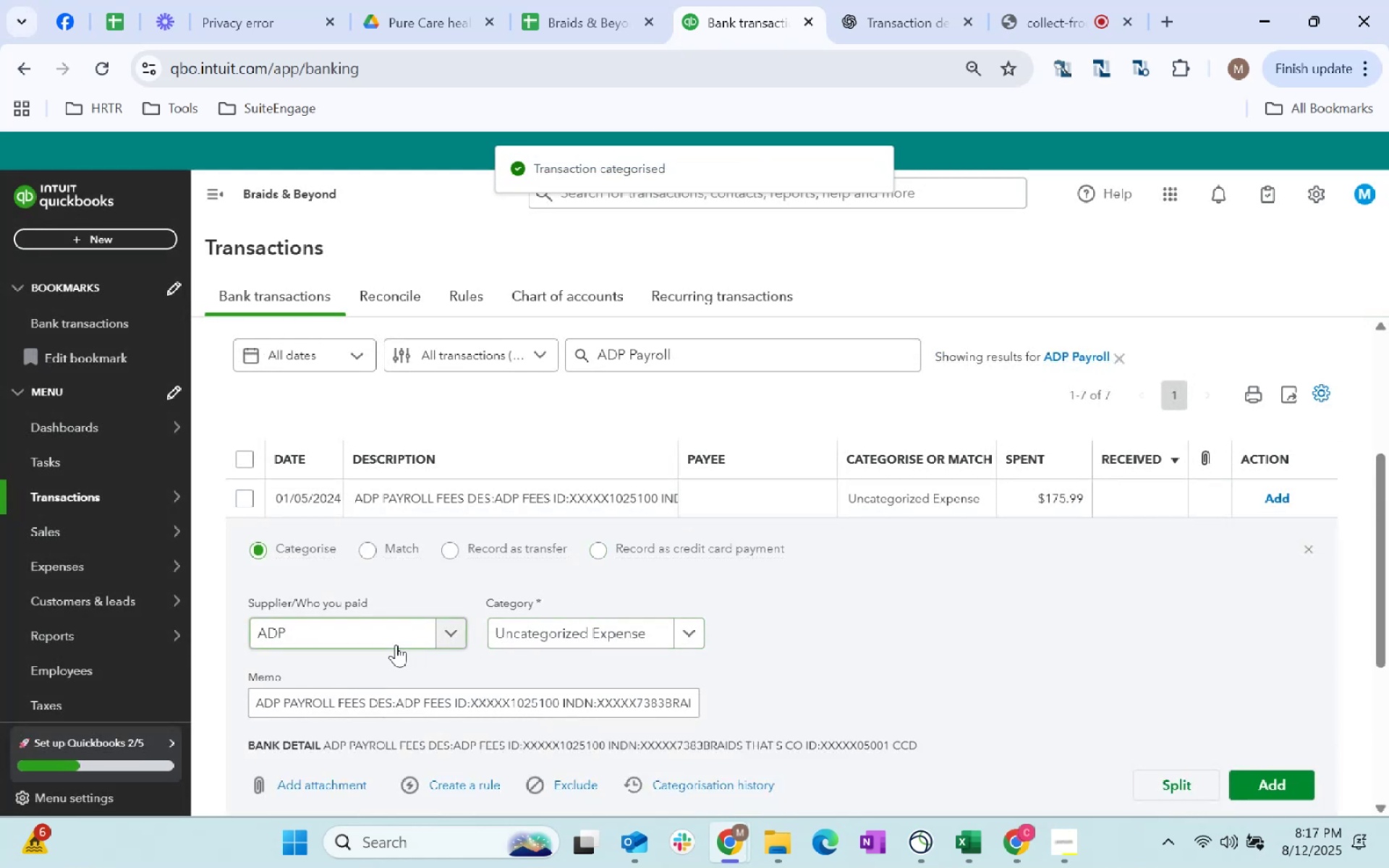 
left_click([405, 632])
 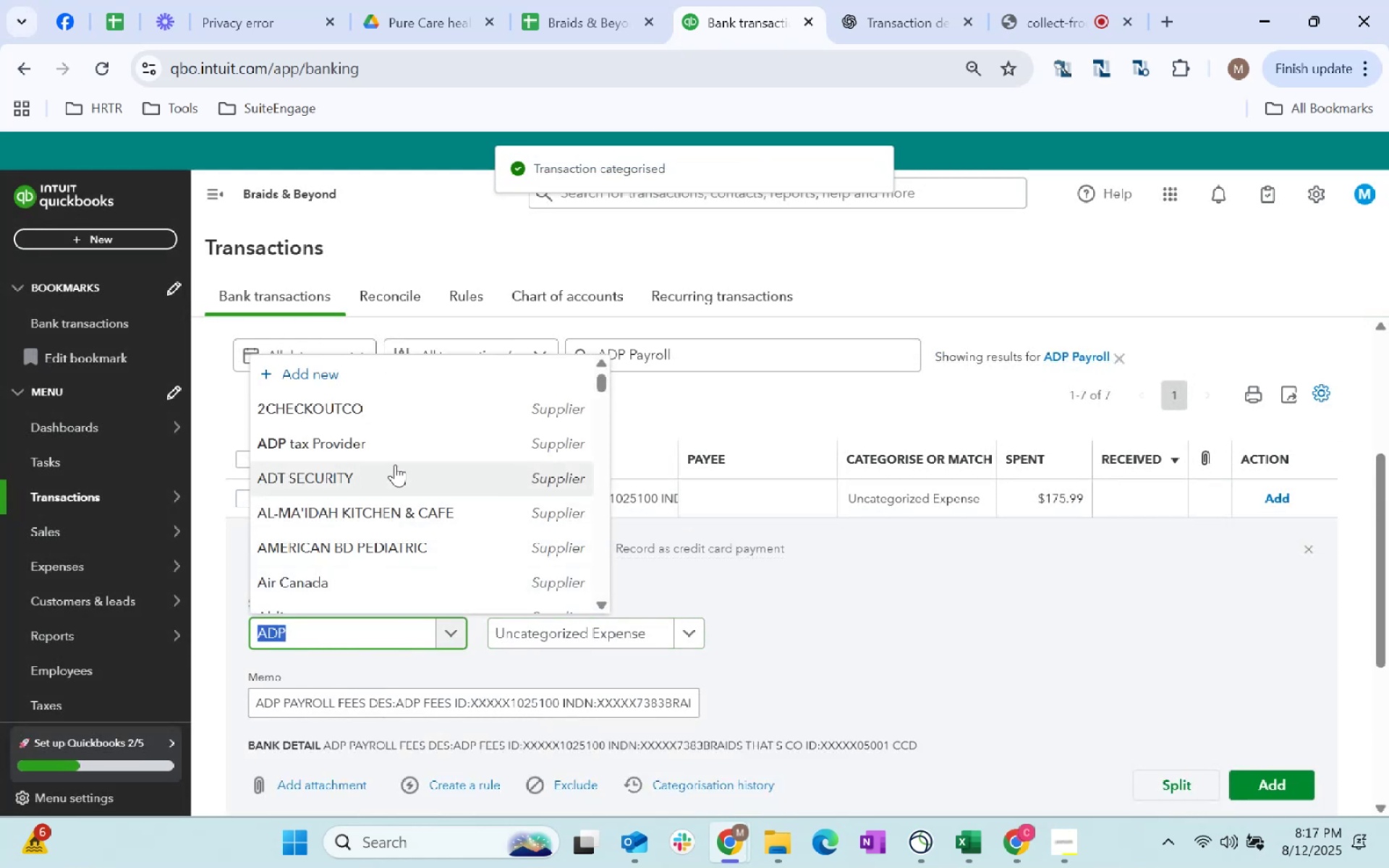 
left_click([354, 397])
 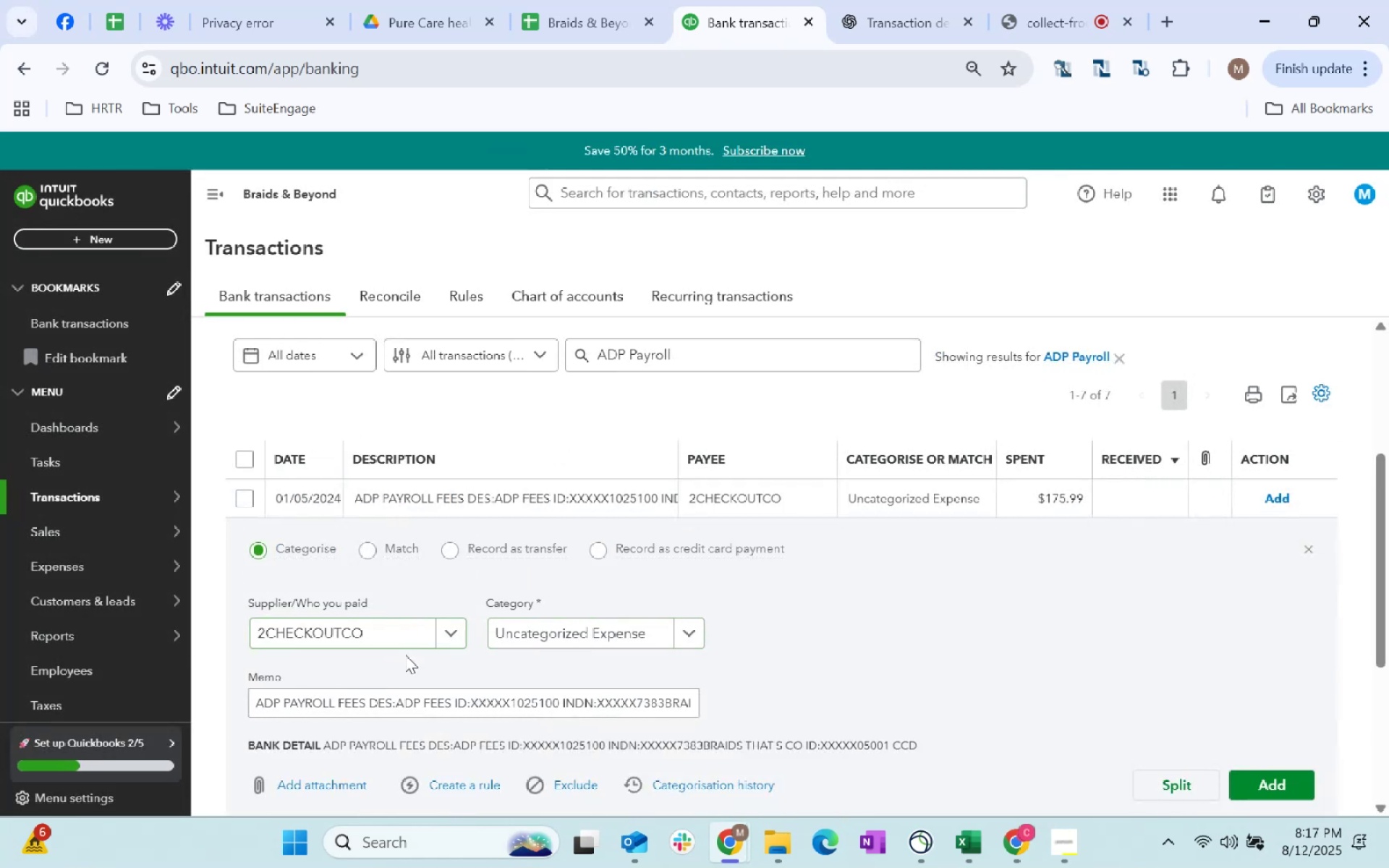 
double_click([420, 641])
 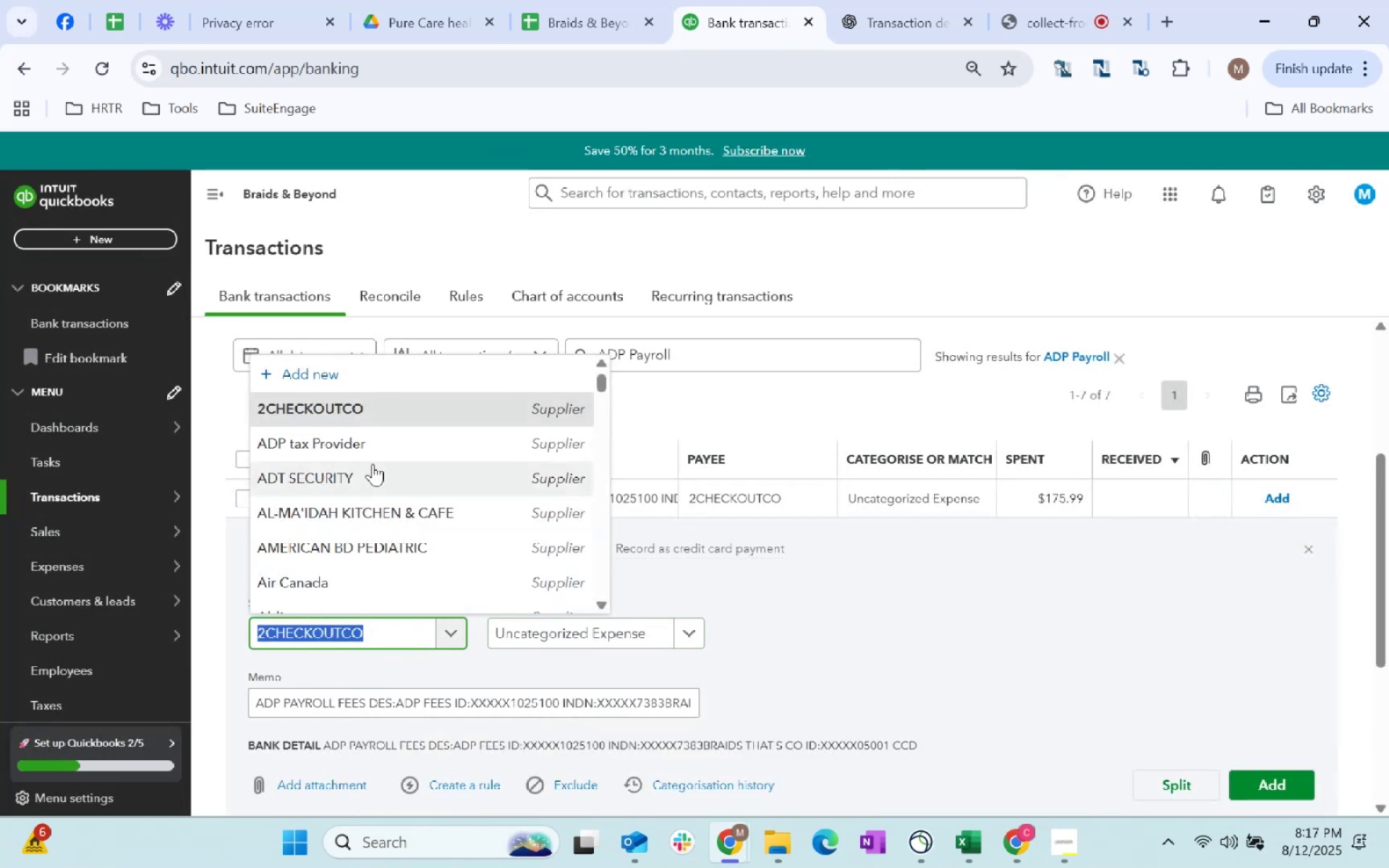 
left_click([368, 448])
 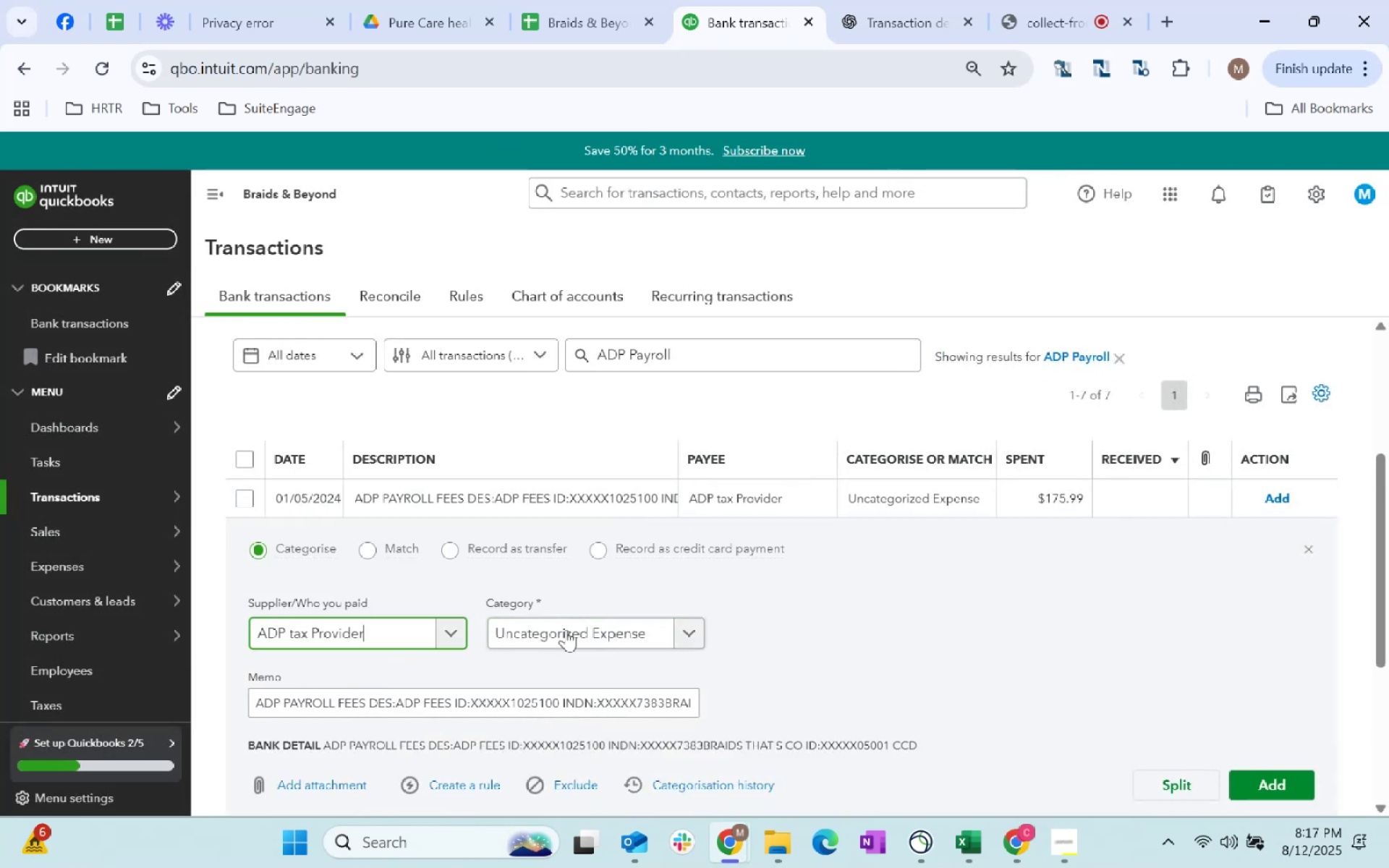 
left_click([564, 631])
 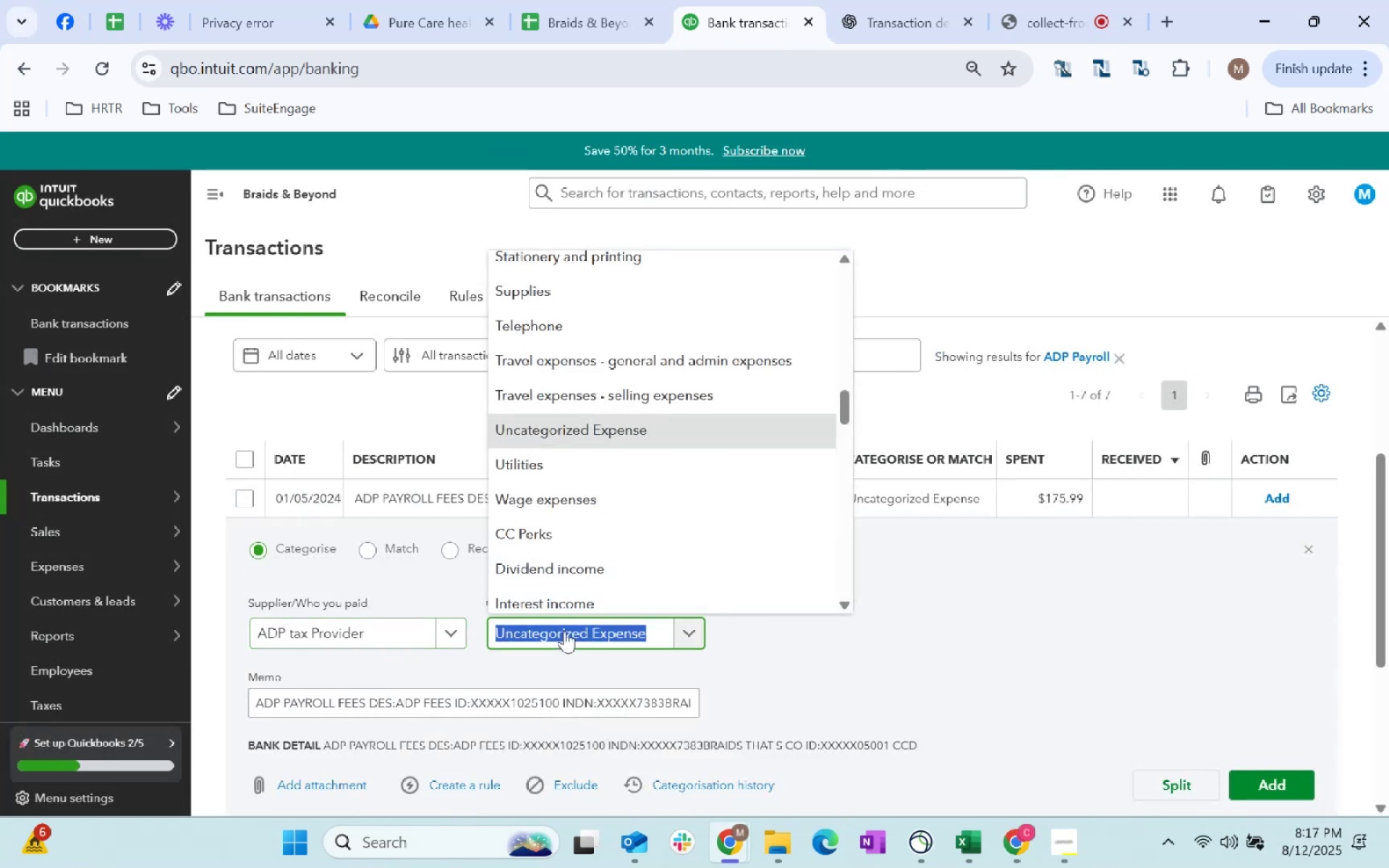 
type(Payroll Ex)
key(Tab)
 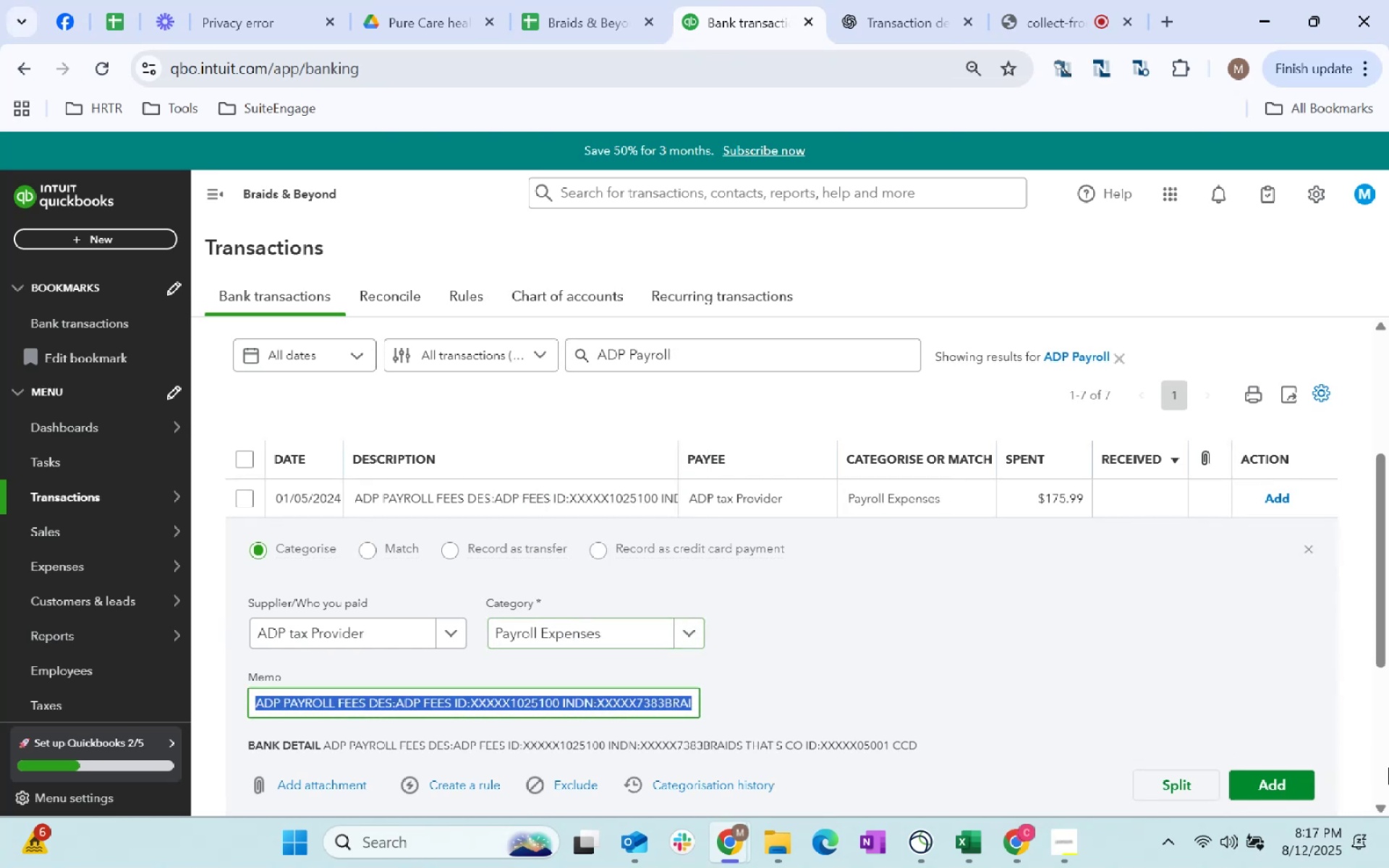 
left_click([1250, 786])
 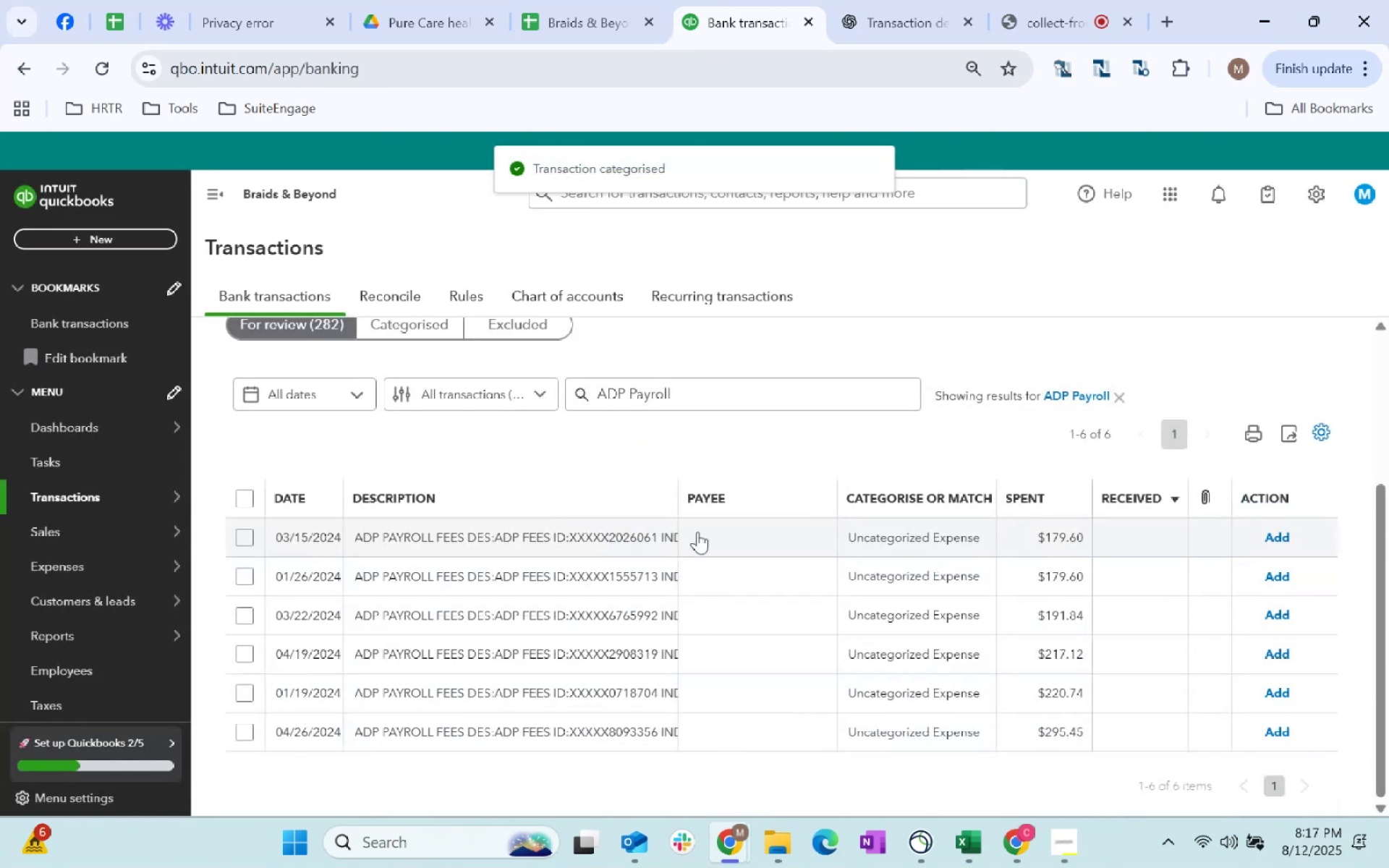 
left_click([736, 537])
 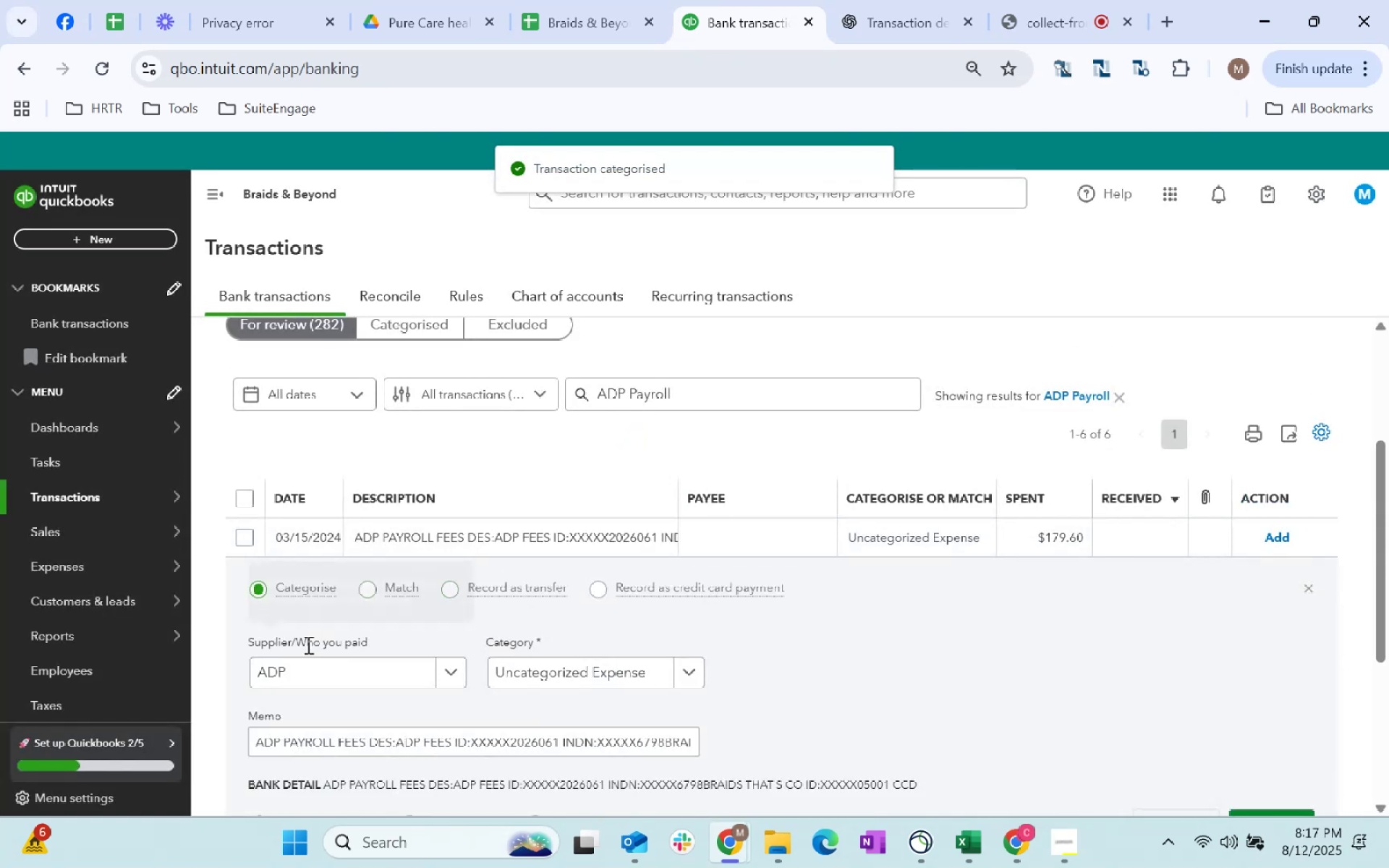 
left_click([316, 673])
 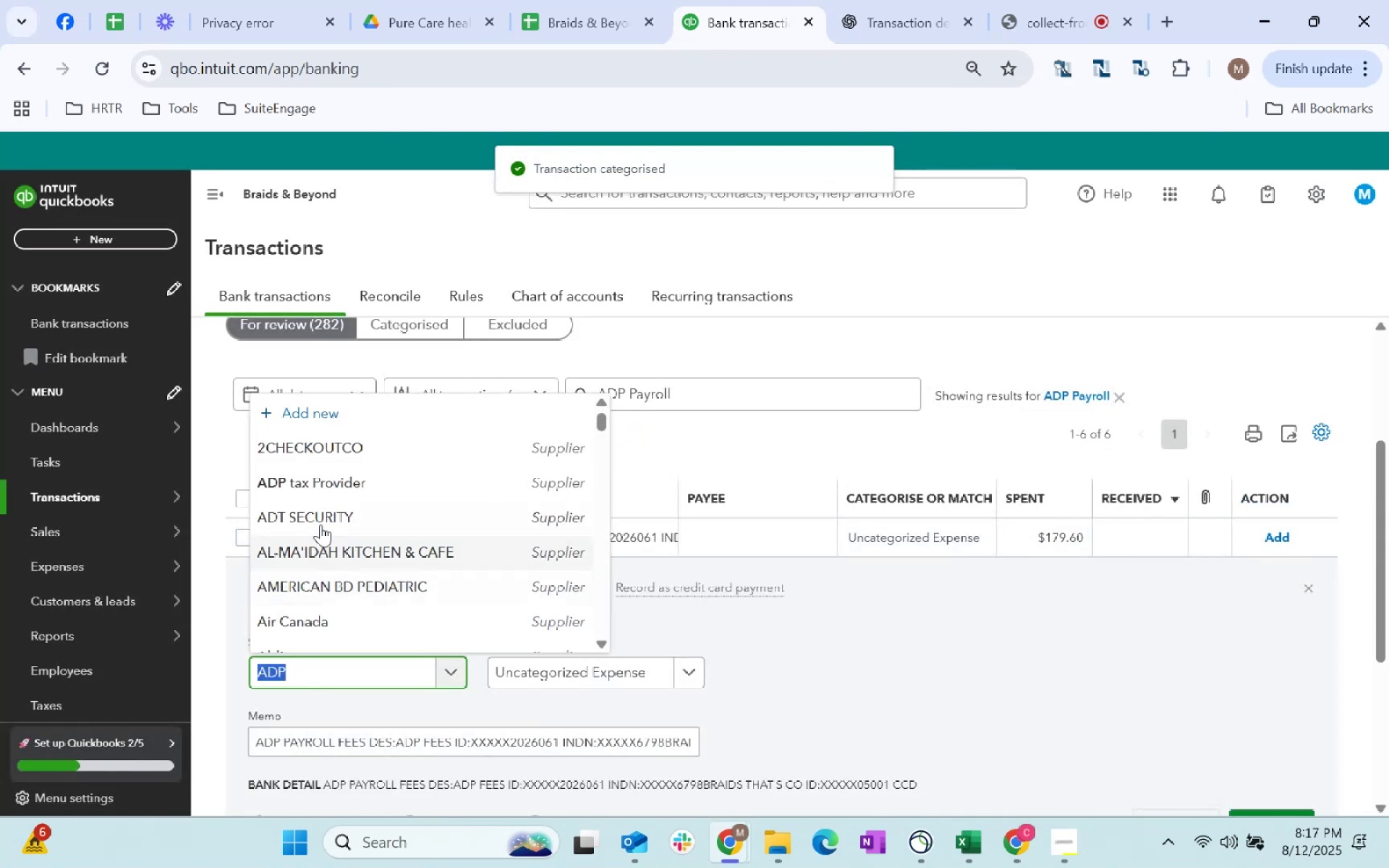 
left_click([331, 480])
 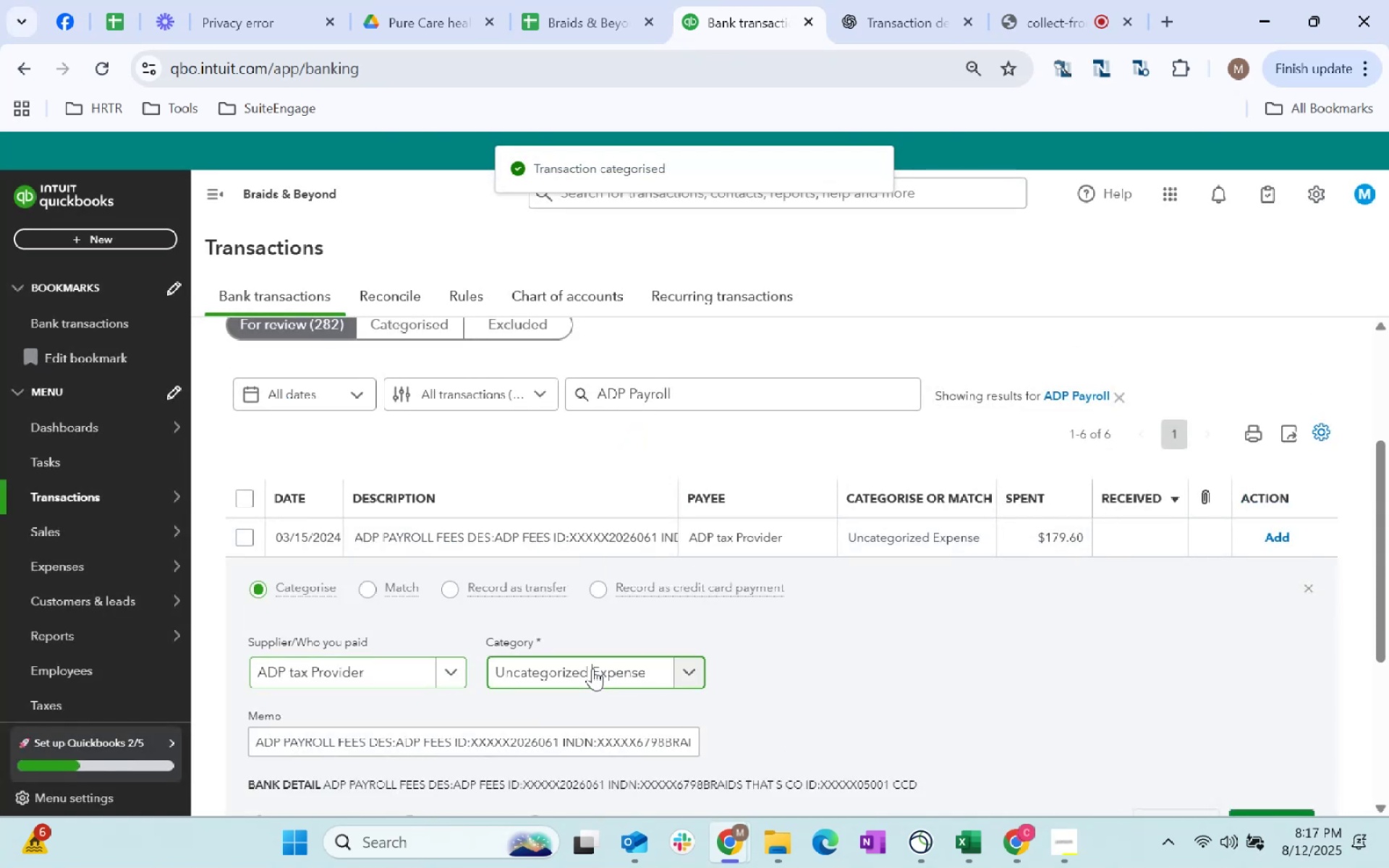 
type(Payroll)
 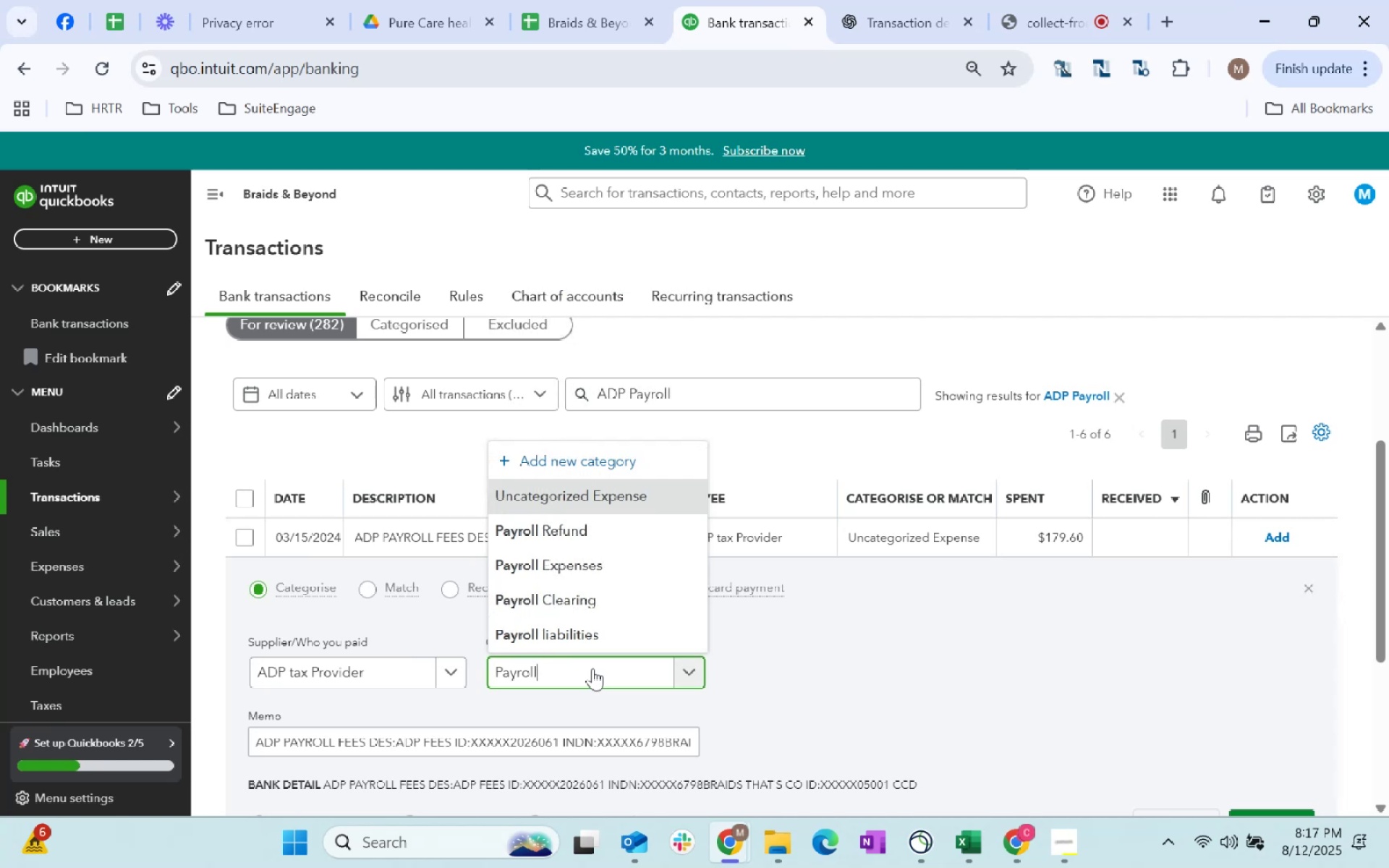 
left_click([530, 566])
 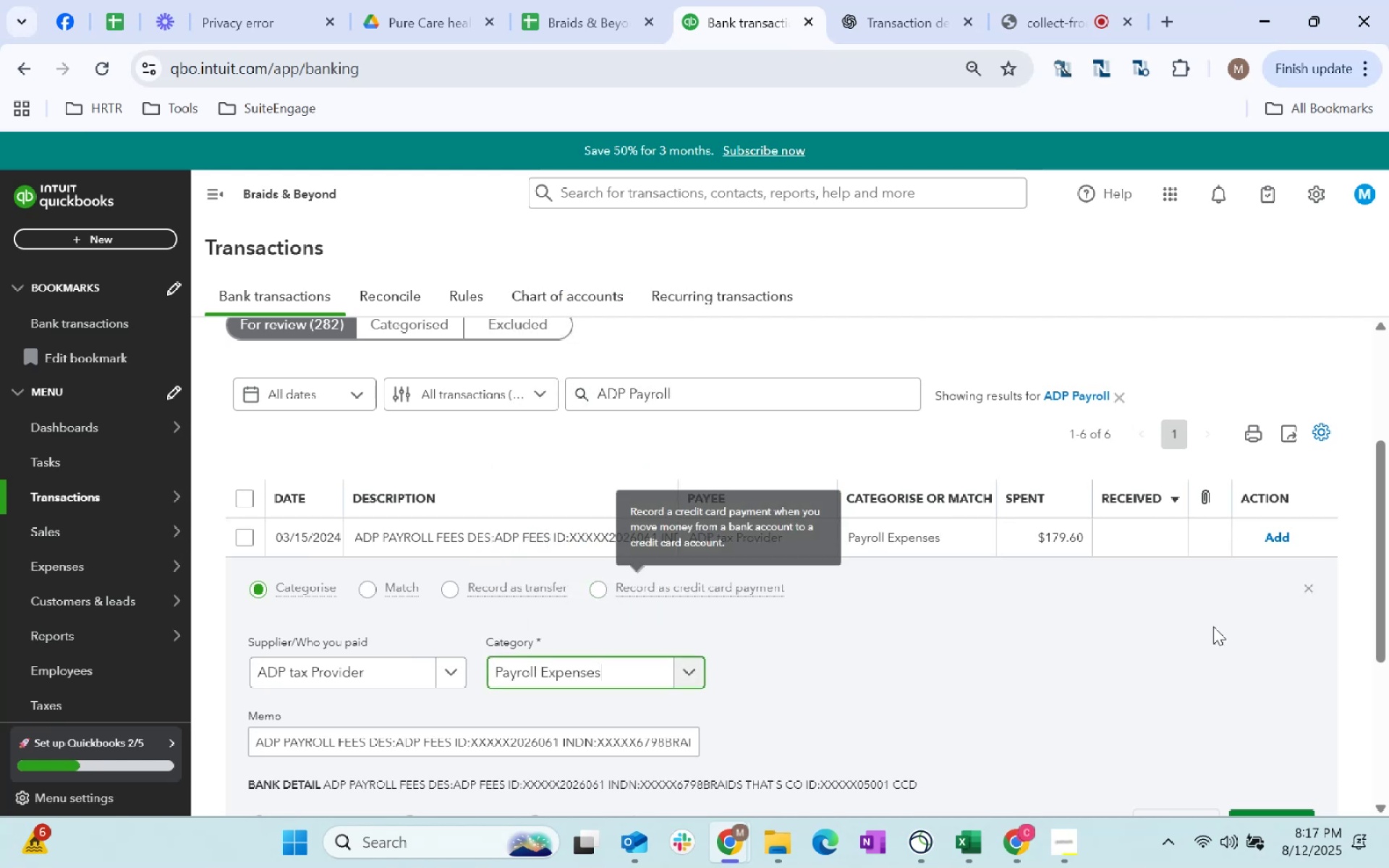 
scroll: coordinate [1197, 626], scroll_direction: down, amount: 2.0
 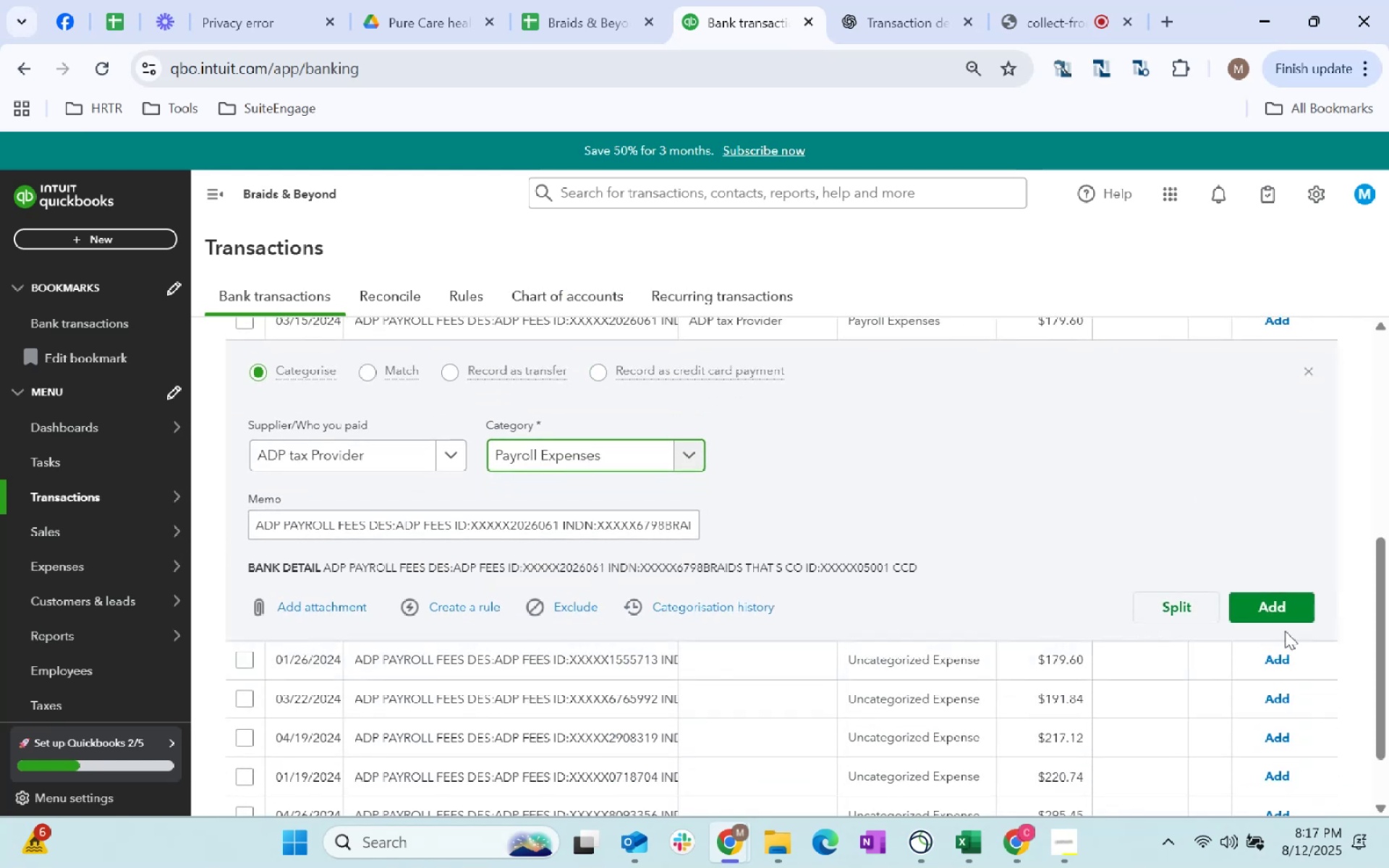 
left_click([1275, 610])
 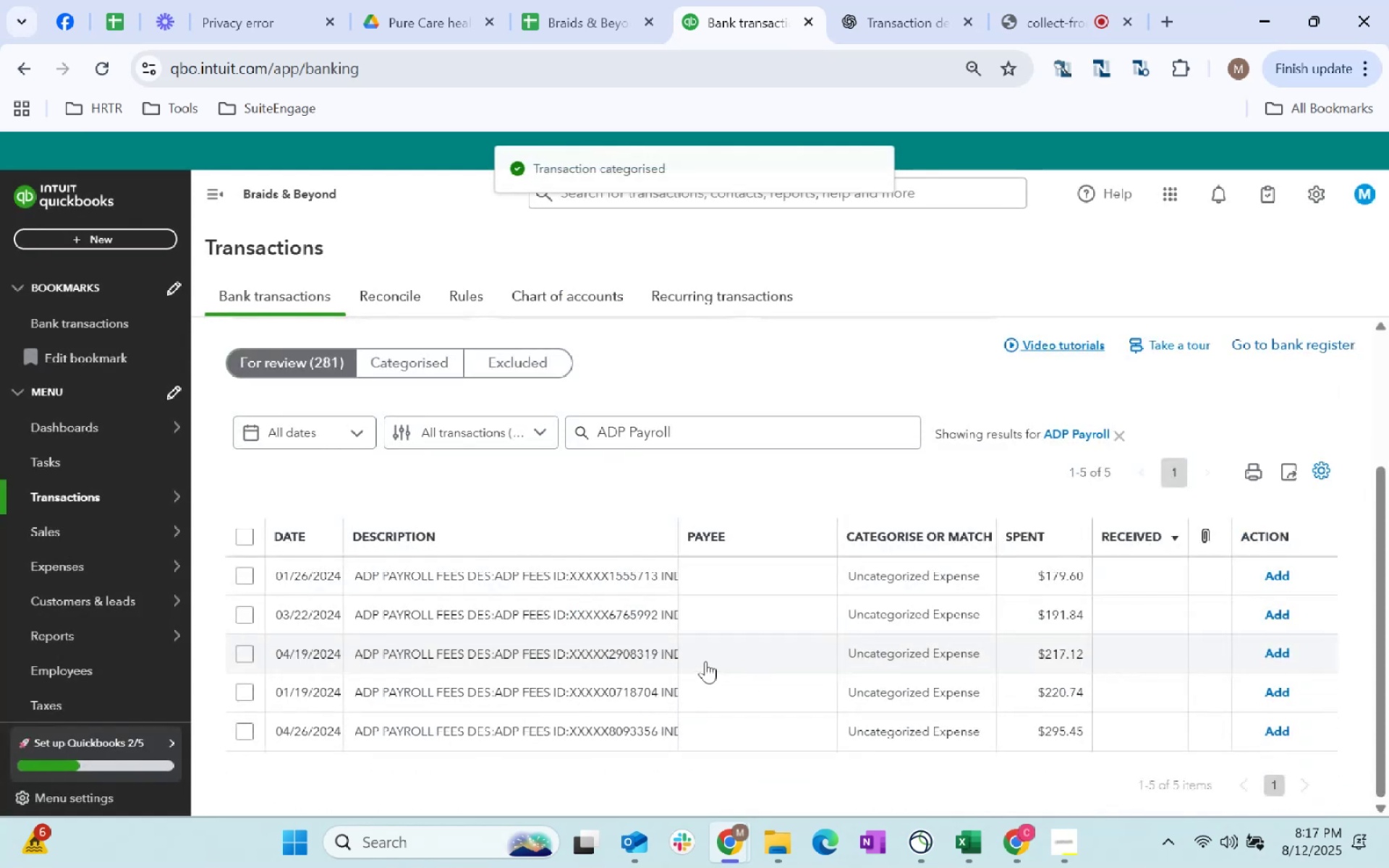 
left_click([717, 581])
 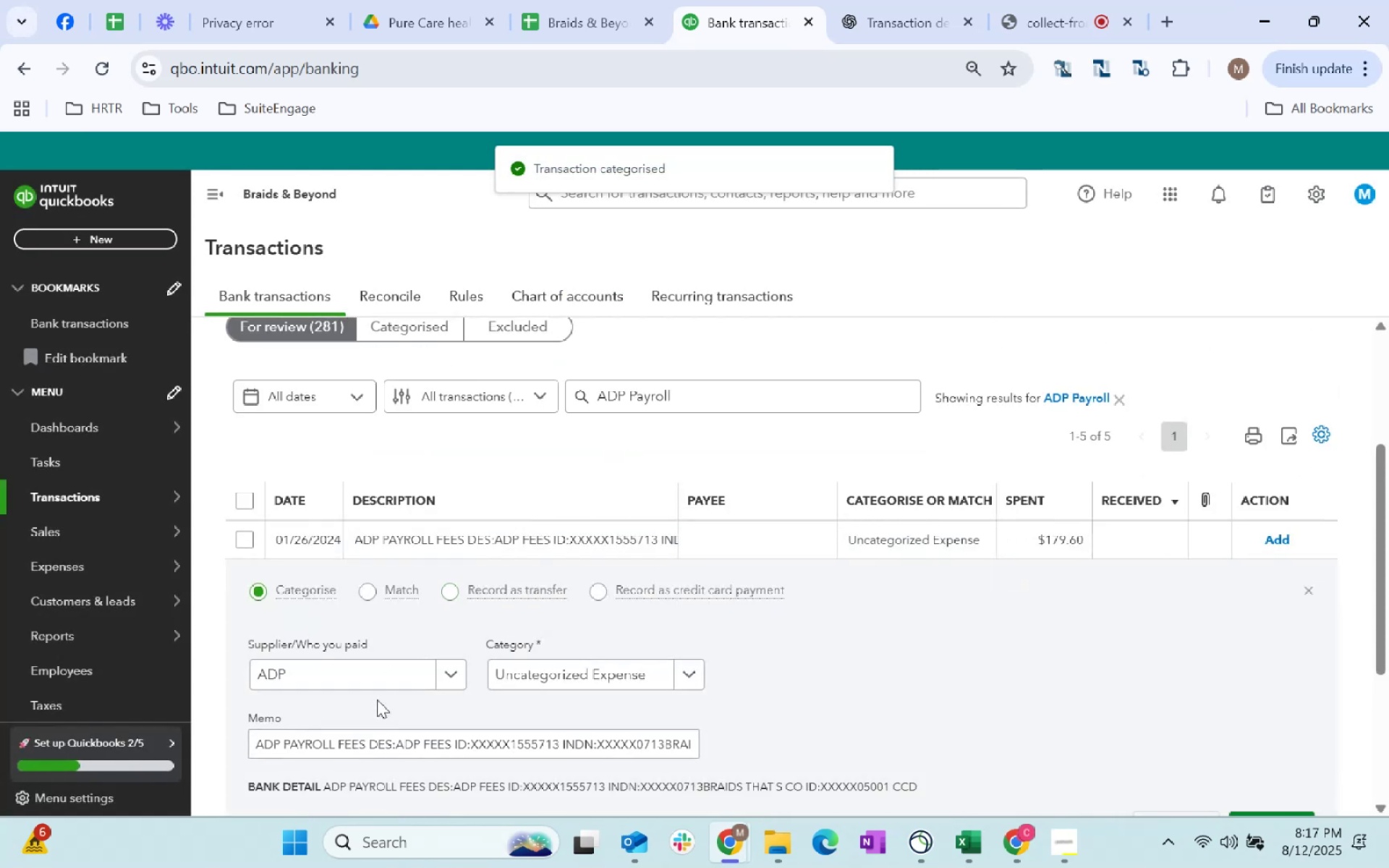 
left_click([367, 676])
 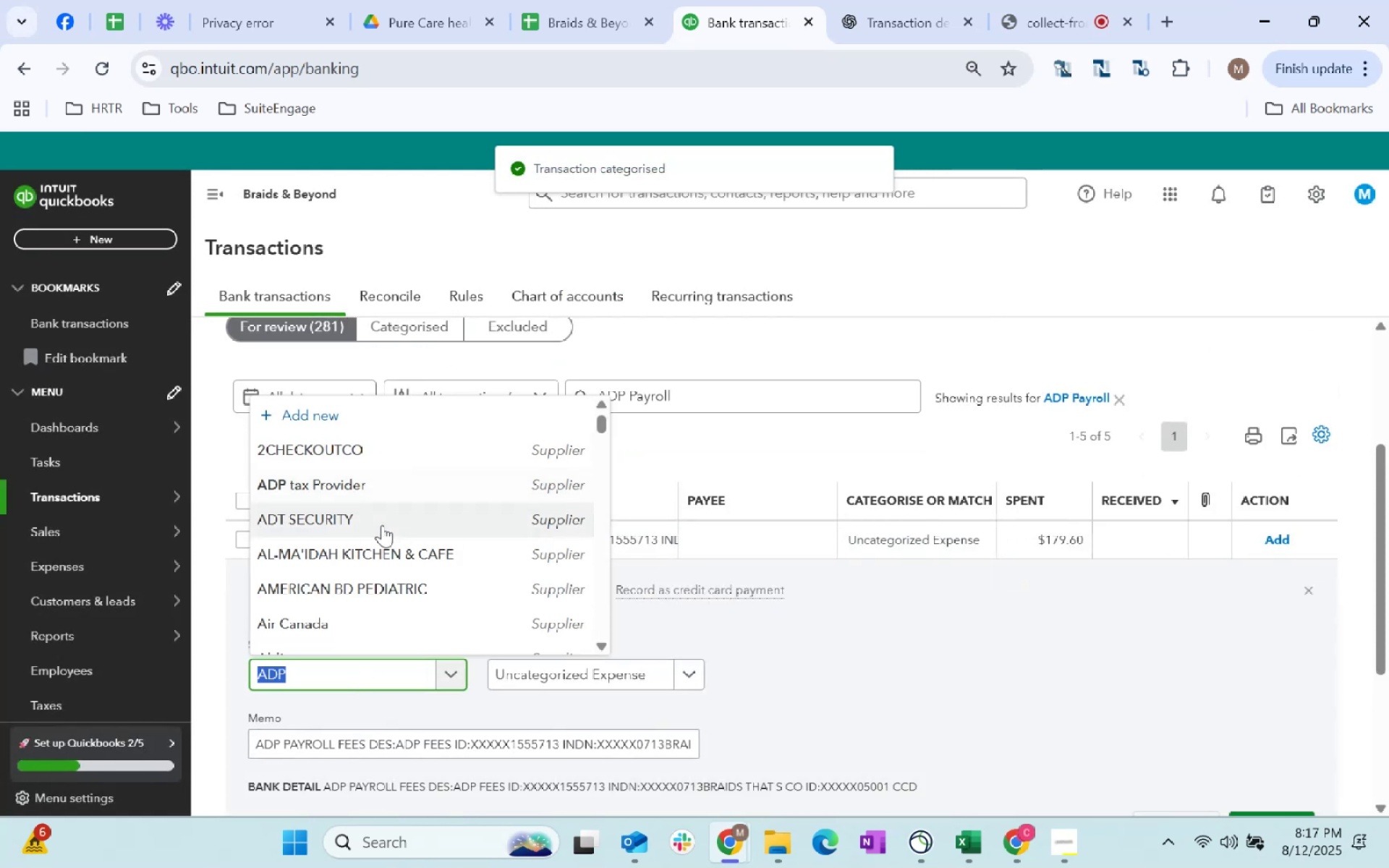 
left_click([399, 487])
 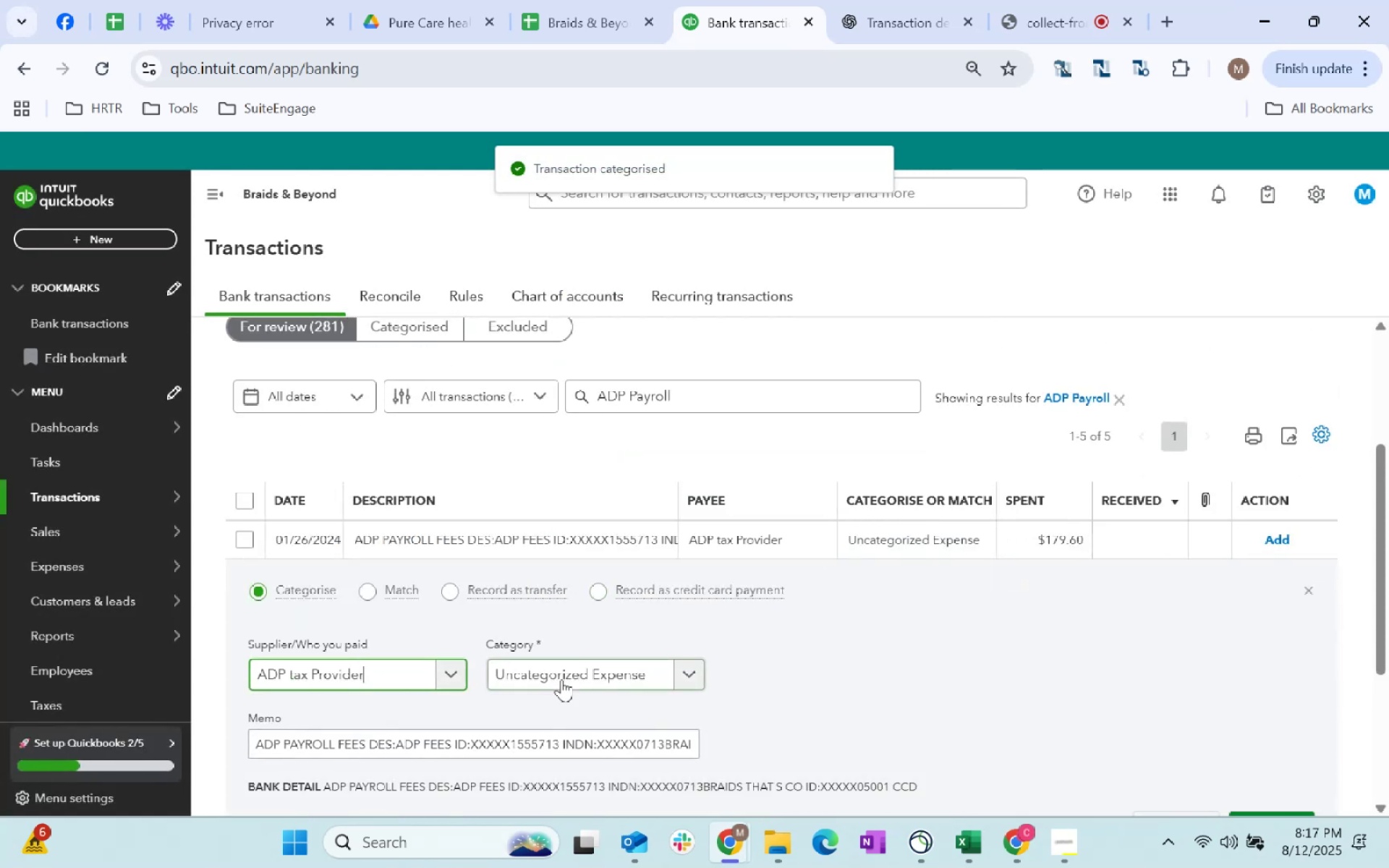 
left_click([564, 677])
 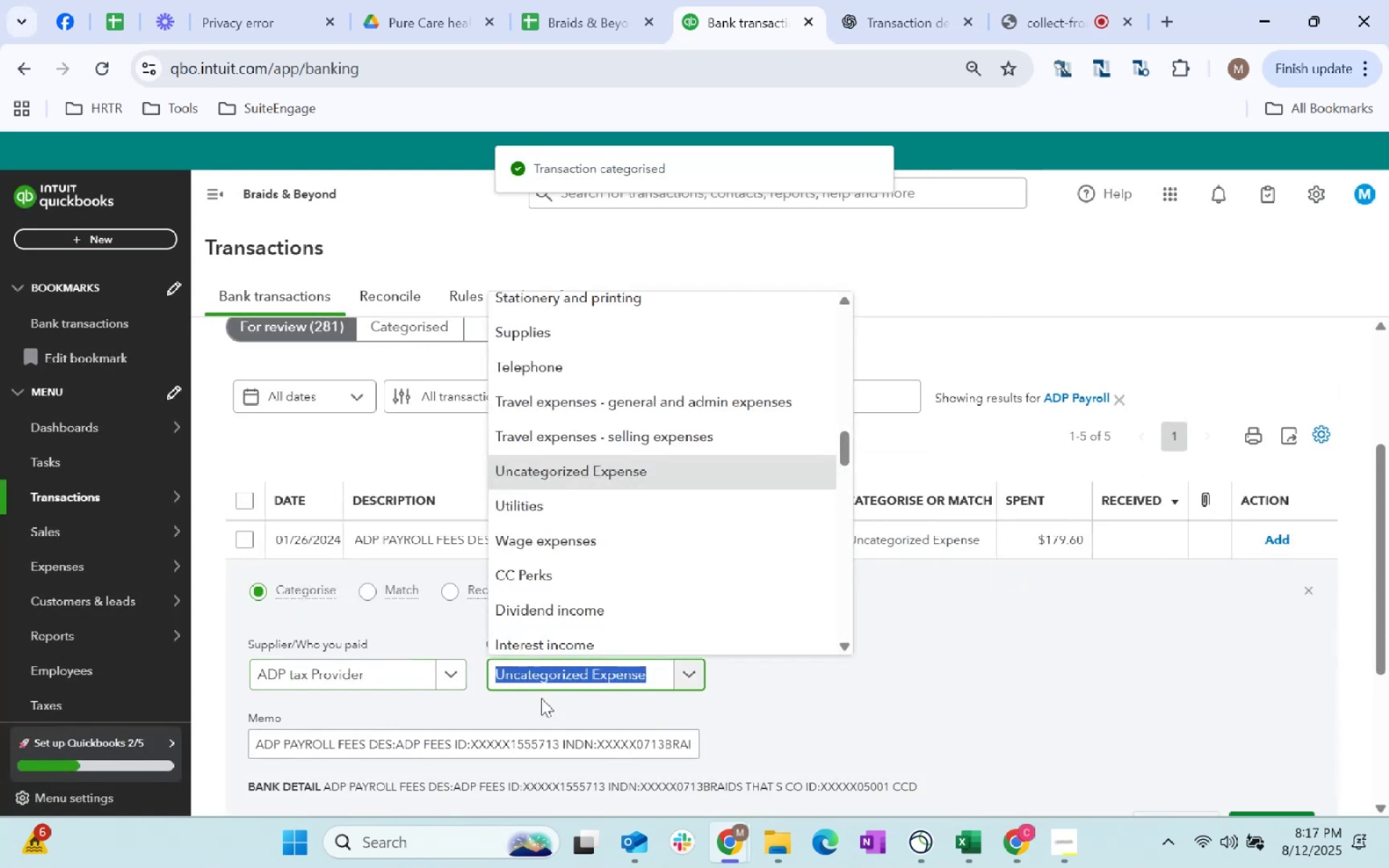 
type(Payroll Expense)
key(Tab)
 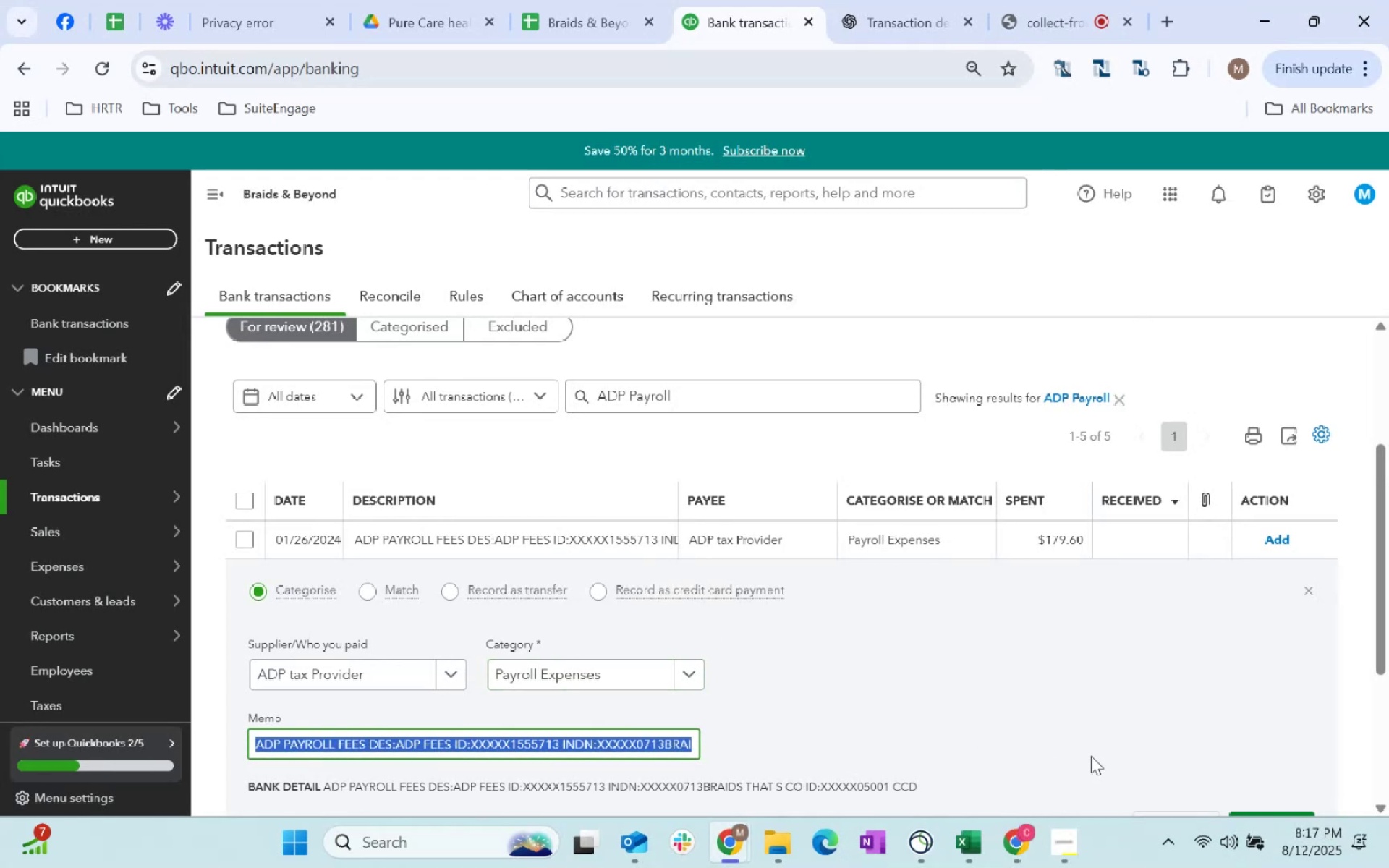 
scroll: coordinate [1239, 737], scroll_direction: down, amount: 2.0
 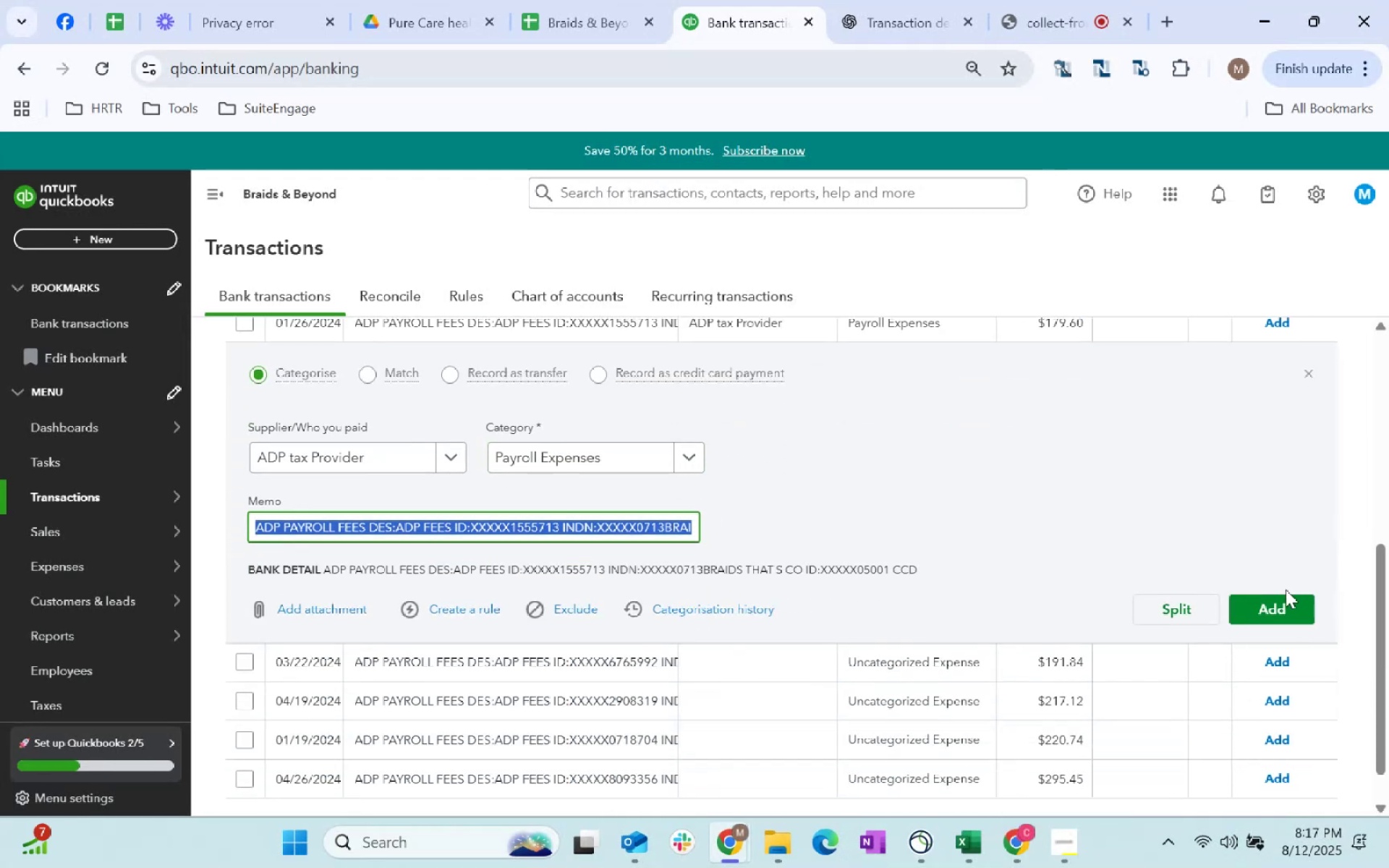 
left_click([1289, 605])
 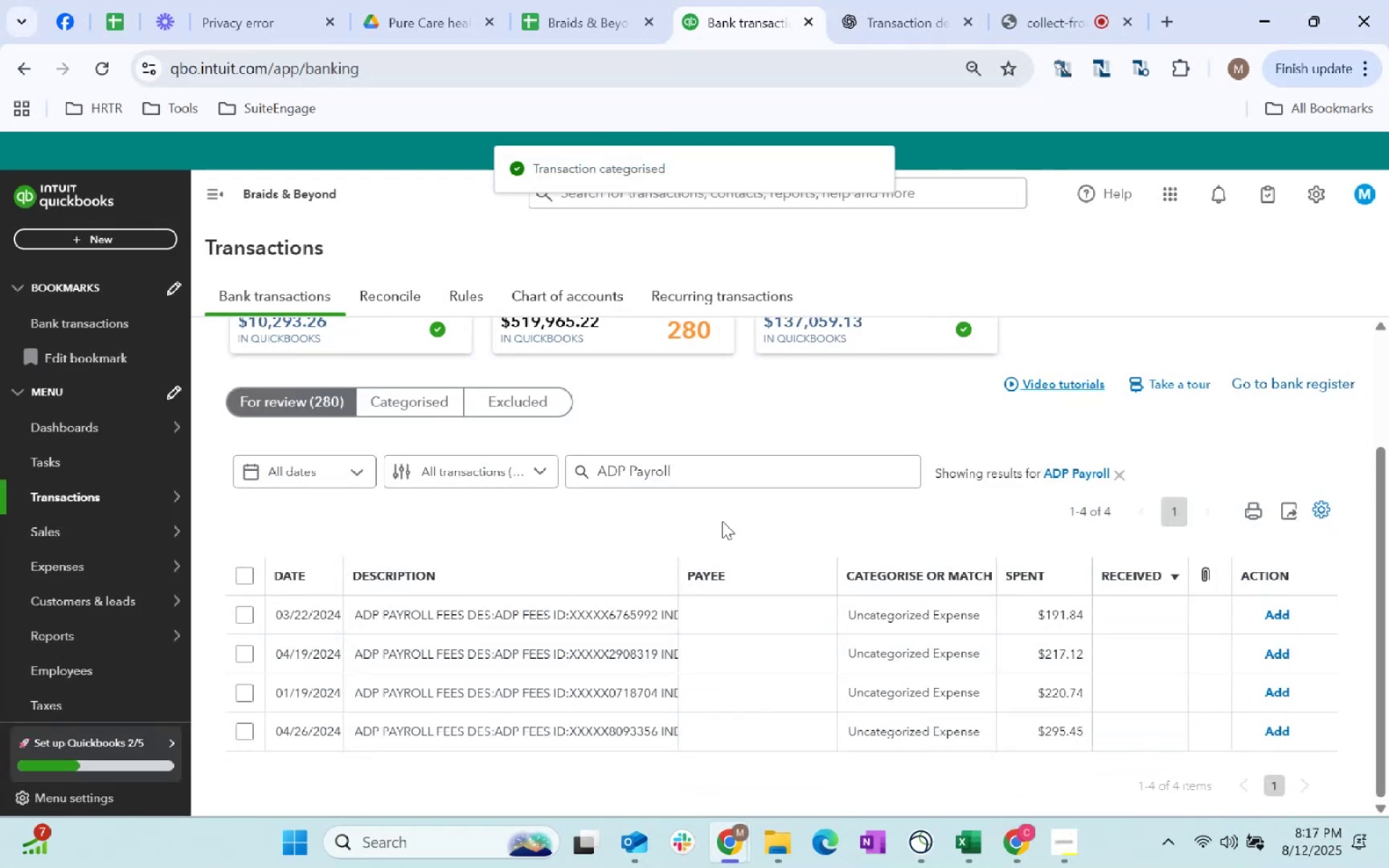 
left_click([724, 608])
 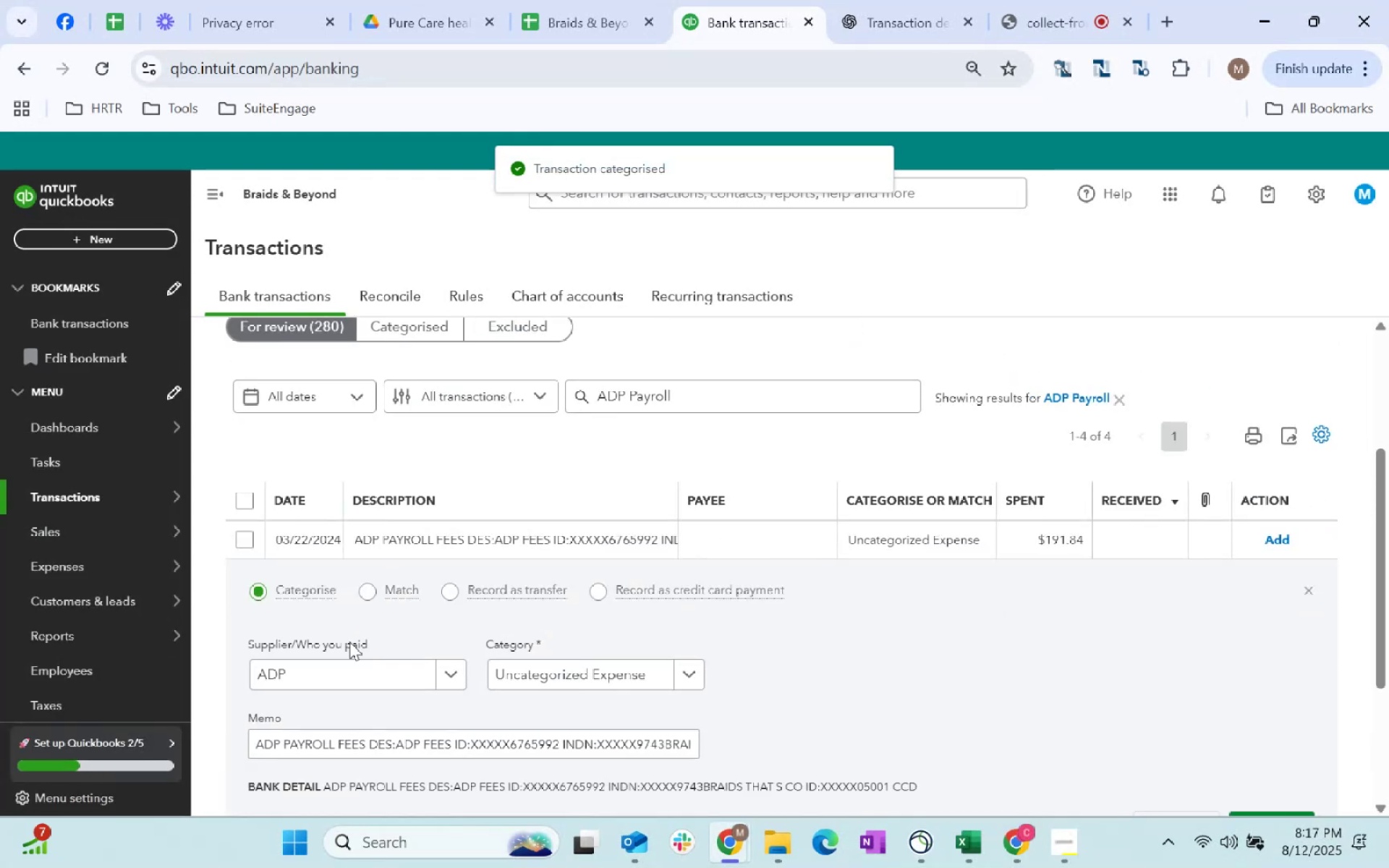 
left_click([359, 679])
 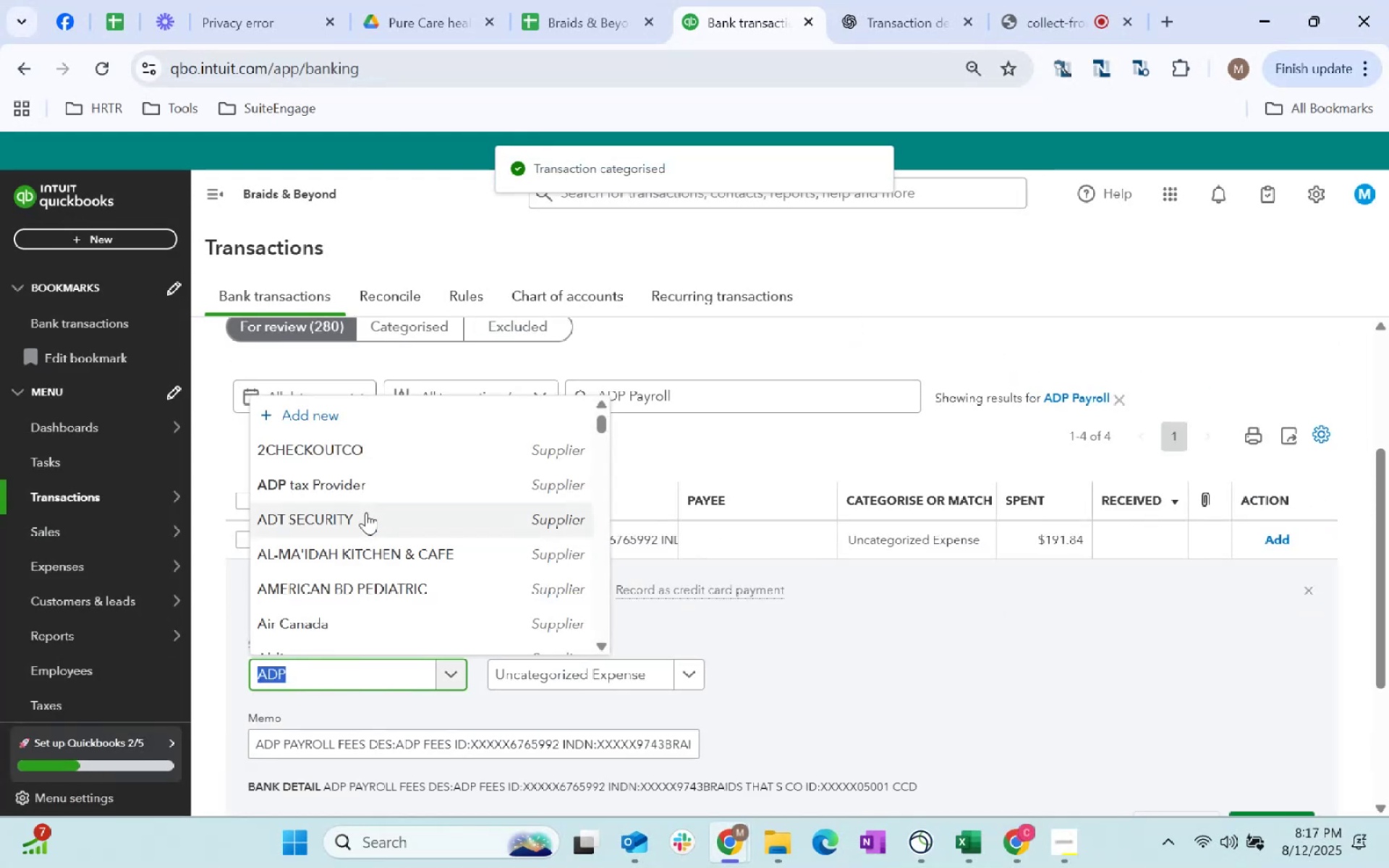 
left_click([354, 487])
 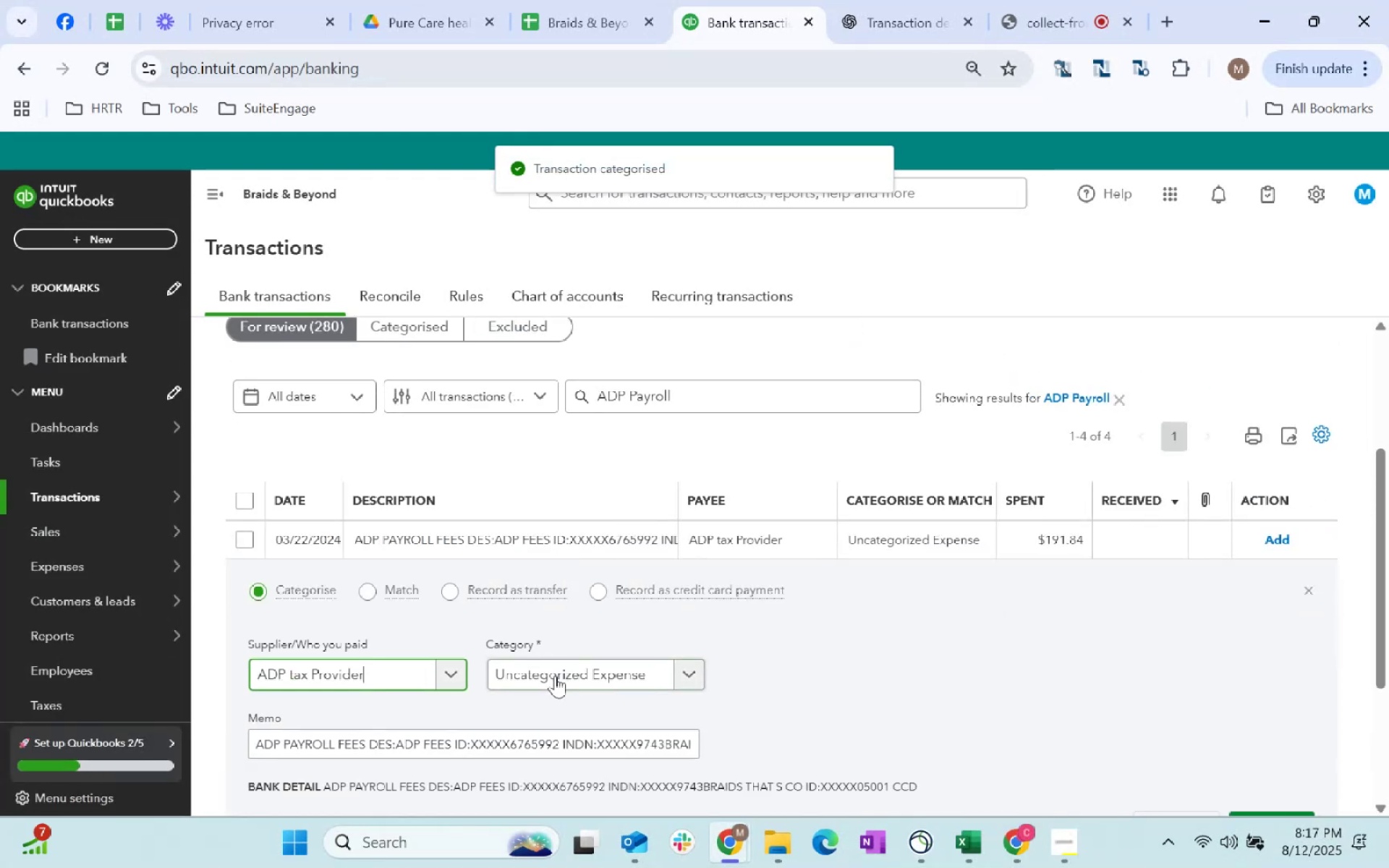 
left_click([555, 676])
 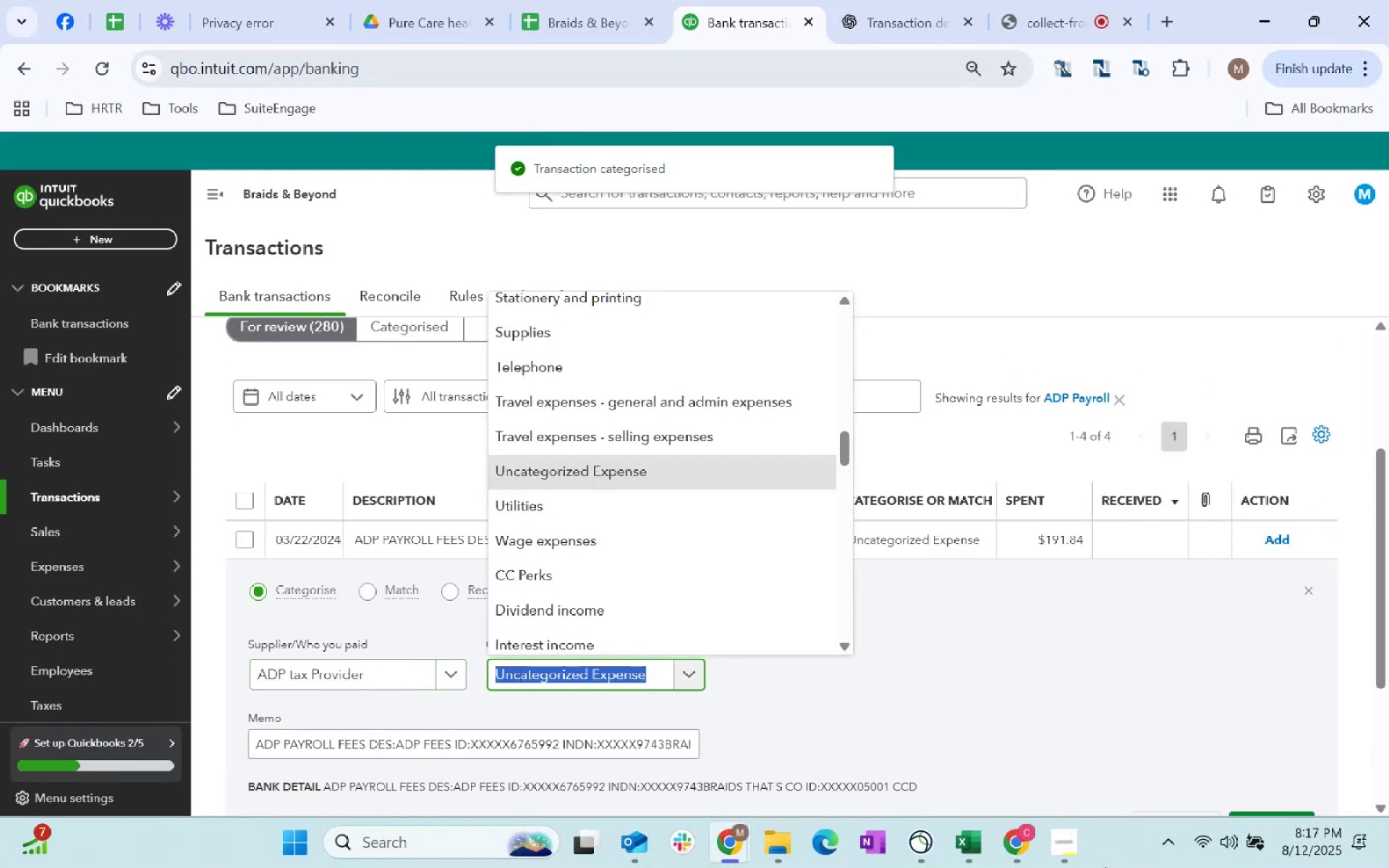 
type(Payroll Exp)
key(Tab)
 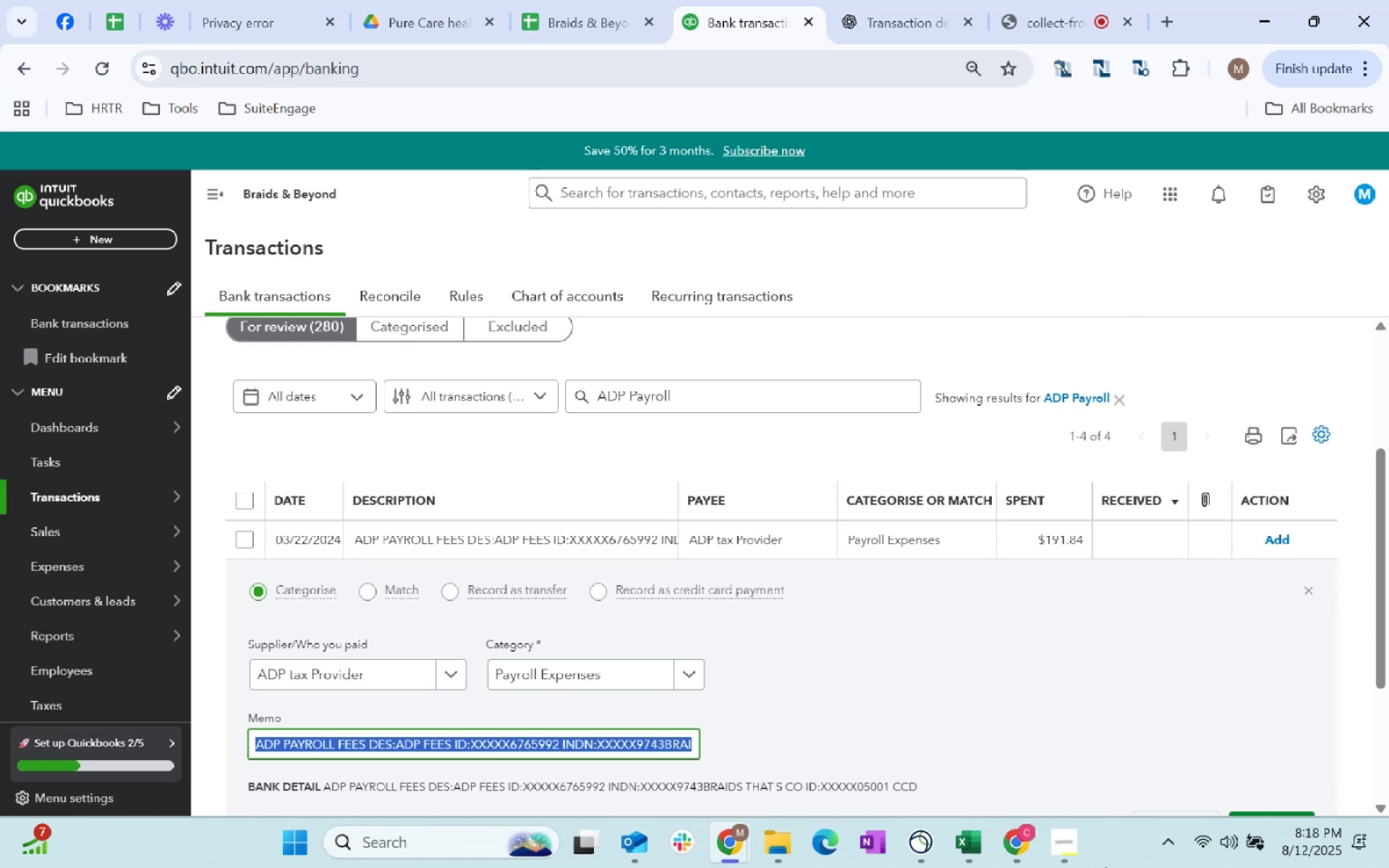 
scroll: coordinate [1388, 786], scroll_direction: down, amount: 1.0
 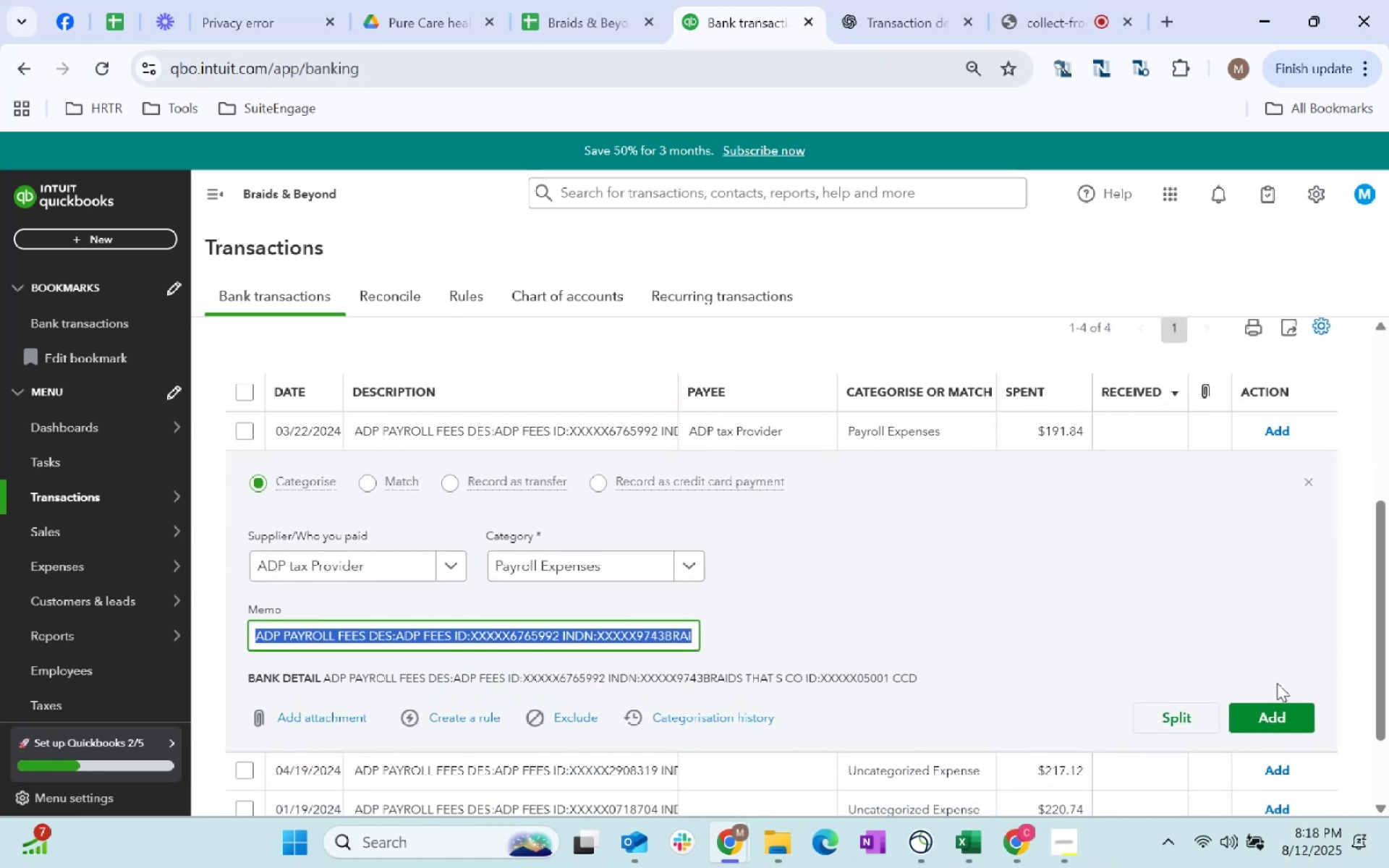 
left_click([1275, 712])
 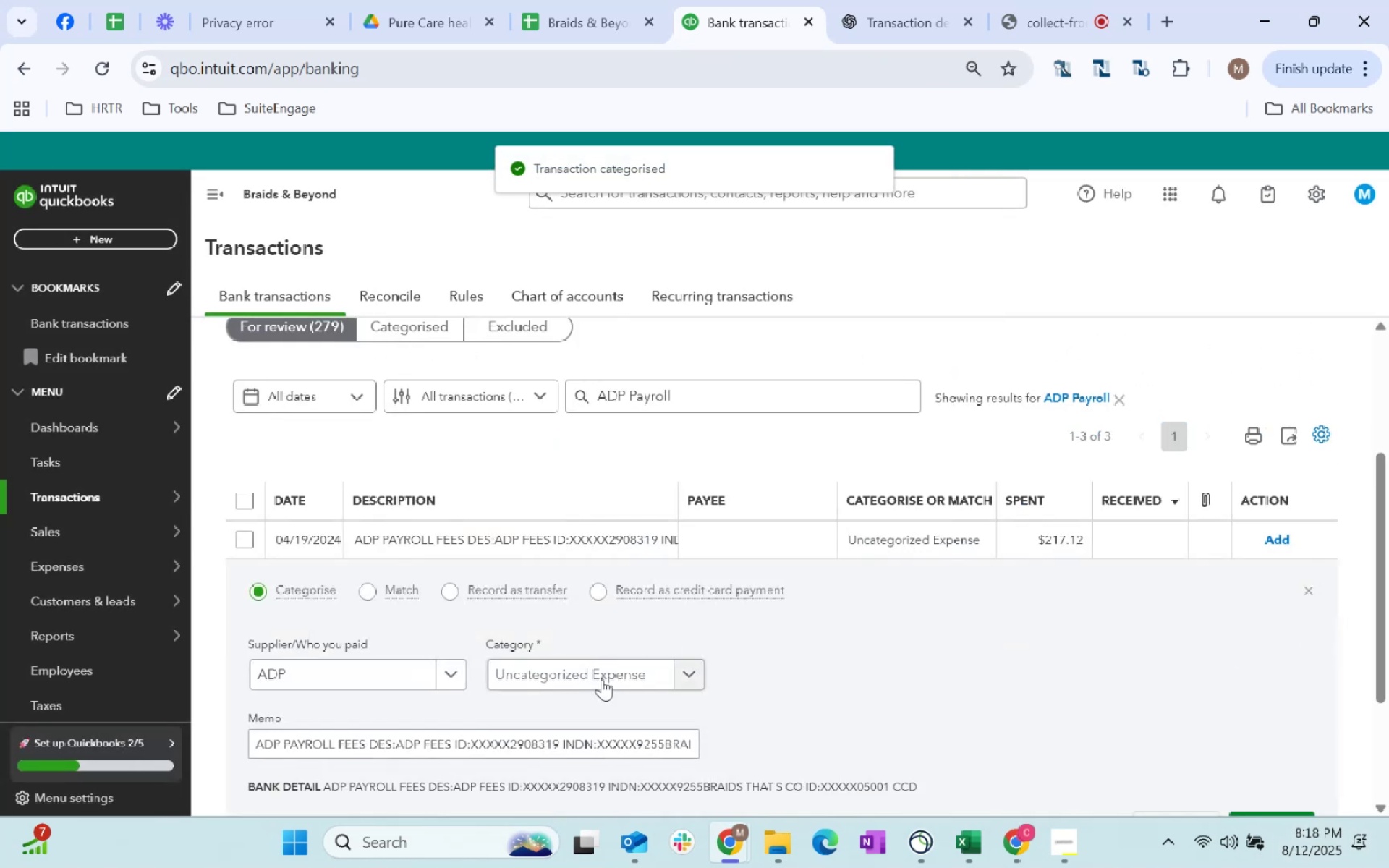 
left_click([372, 669])
 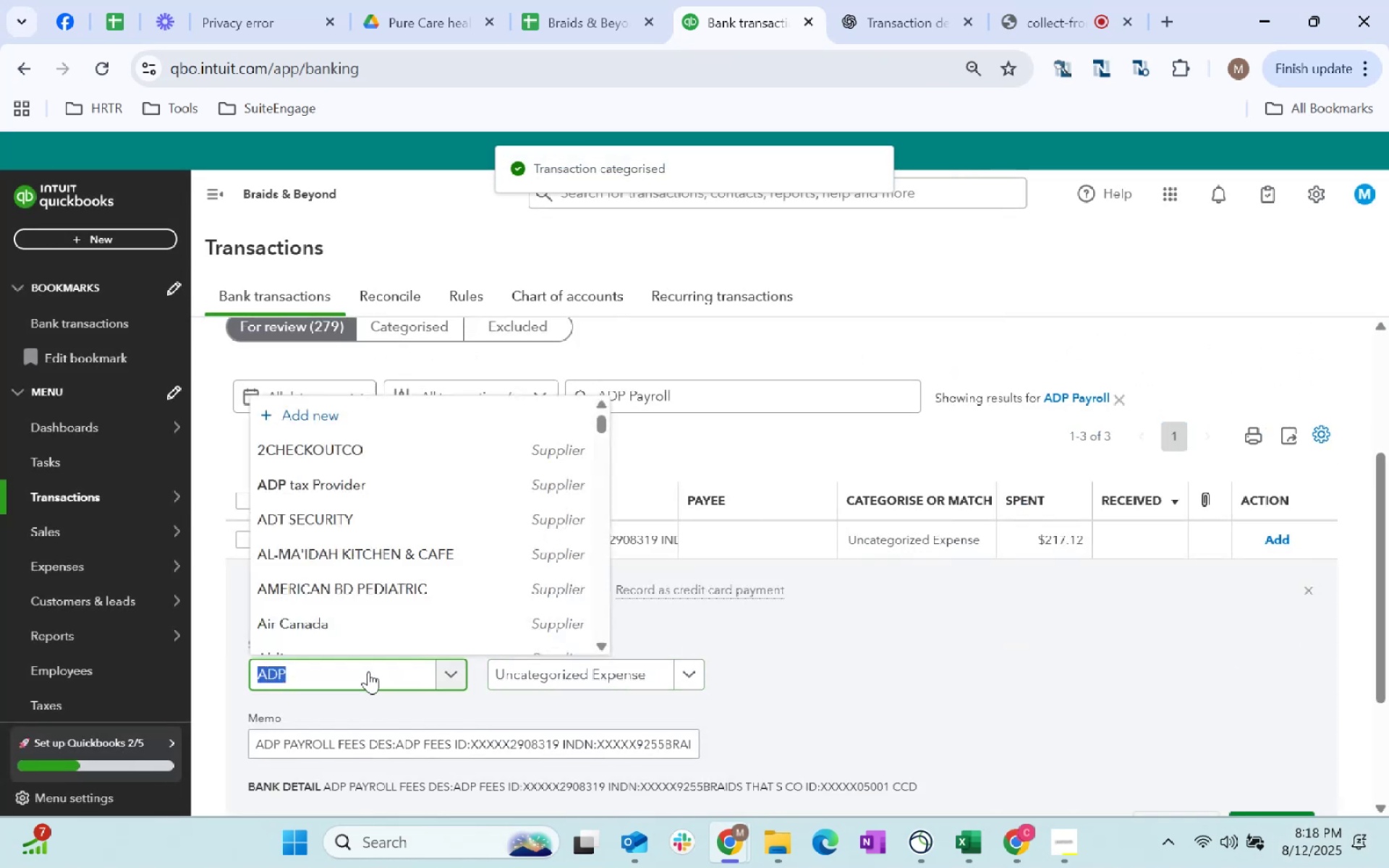 
type(ADP )
key(Tab)
type(Payroll es)
key(Backspace)
type(c)
key(Backspace)
type(x)
key(Tab)
 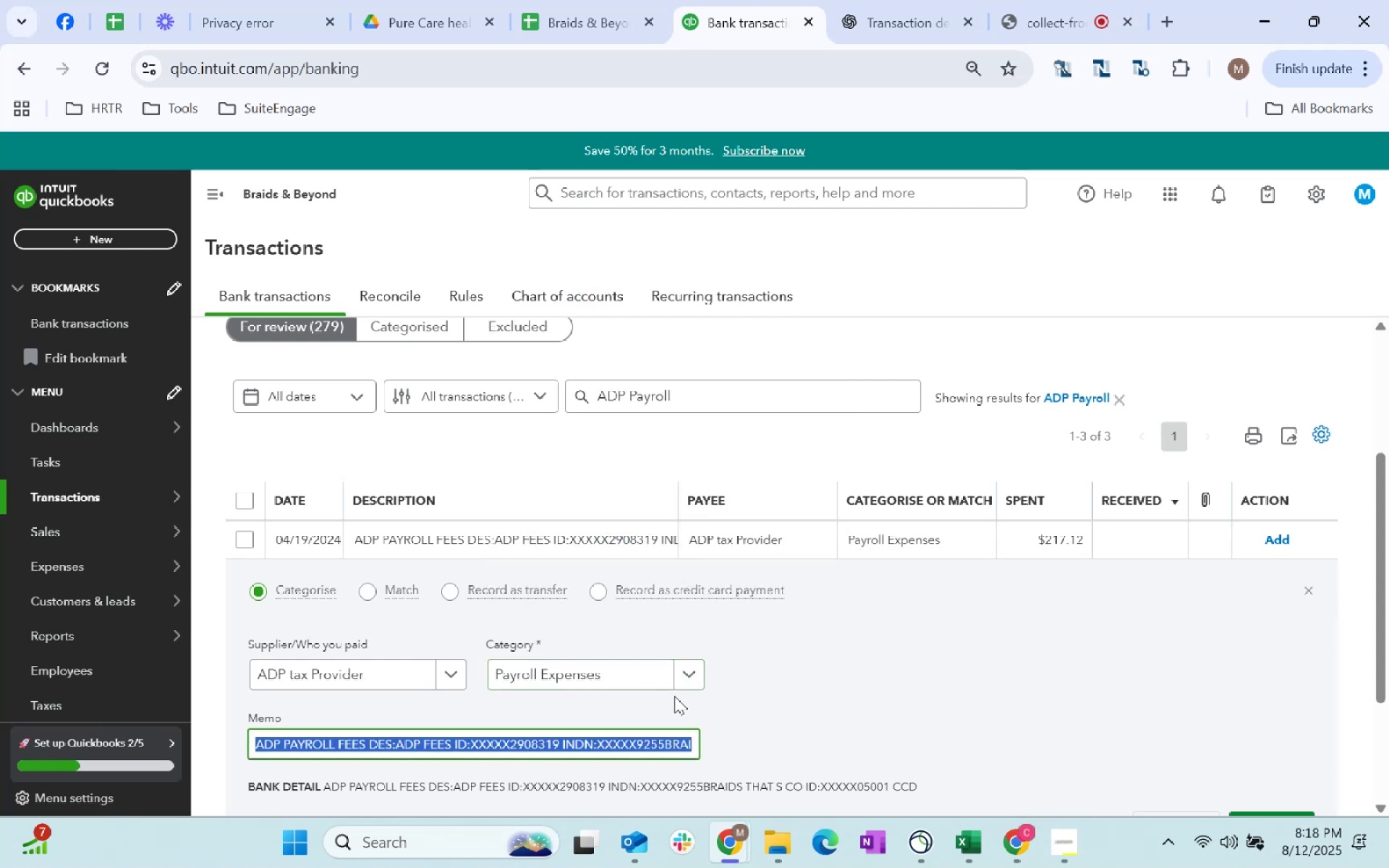 
scroll: coordinate [1035, 711], scroll_direction: down, amount: 1.0
 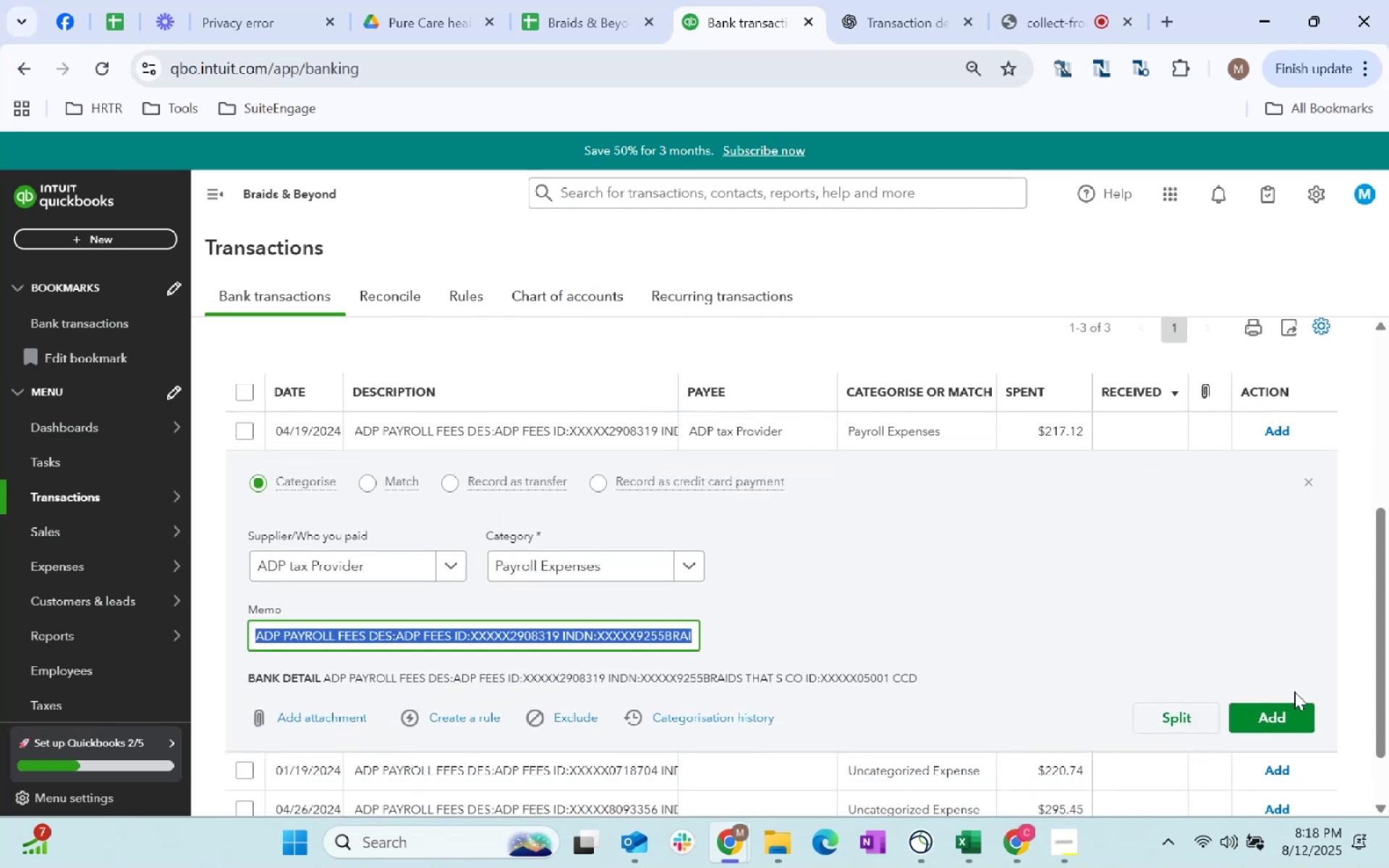 
left_click([1255, 735])
 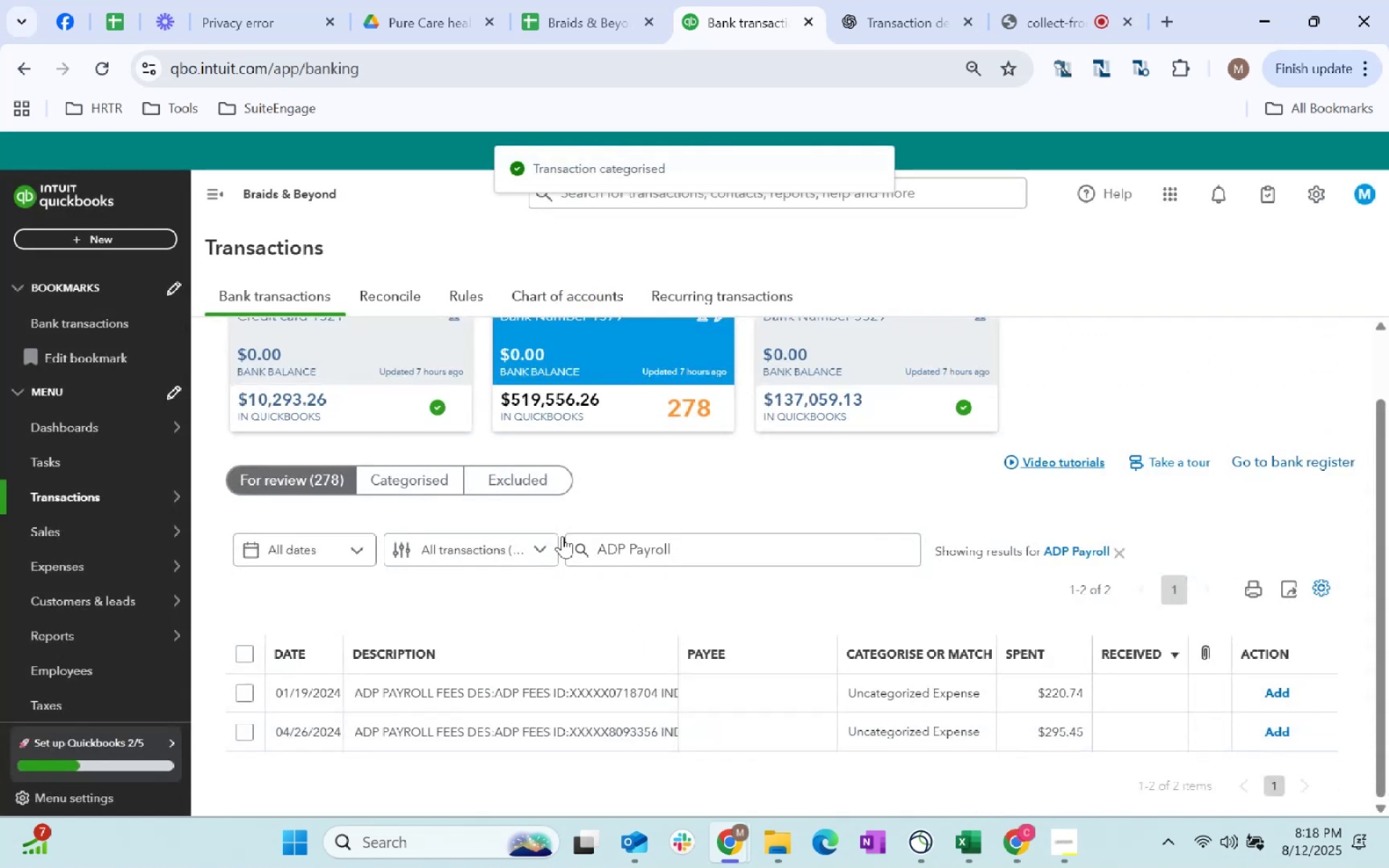 
left_click([770, 682])
 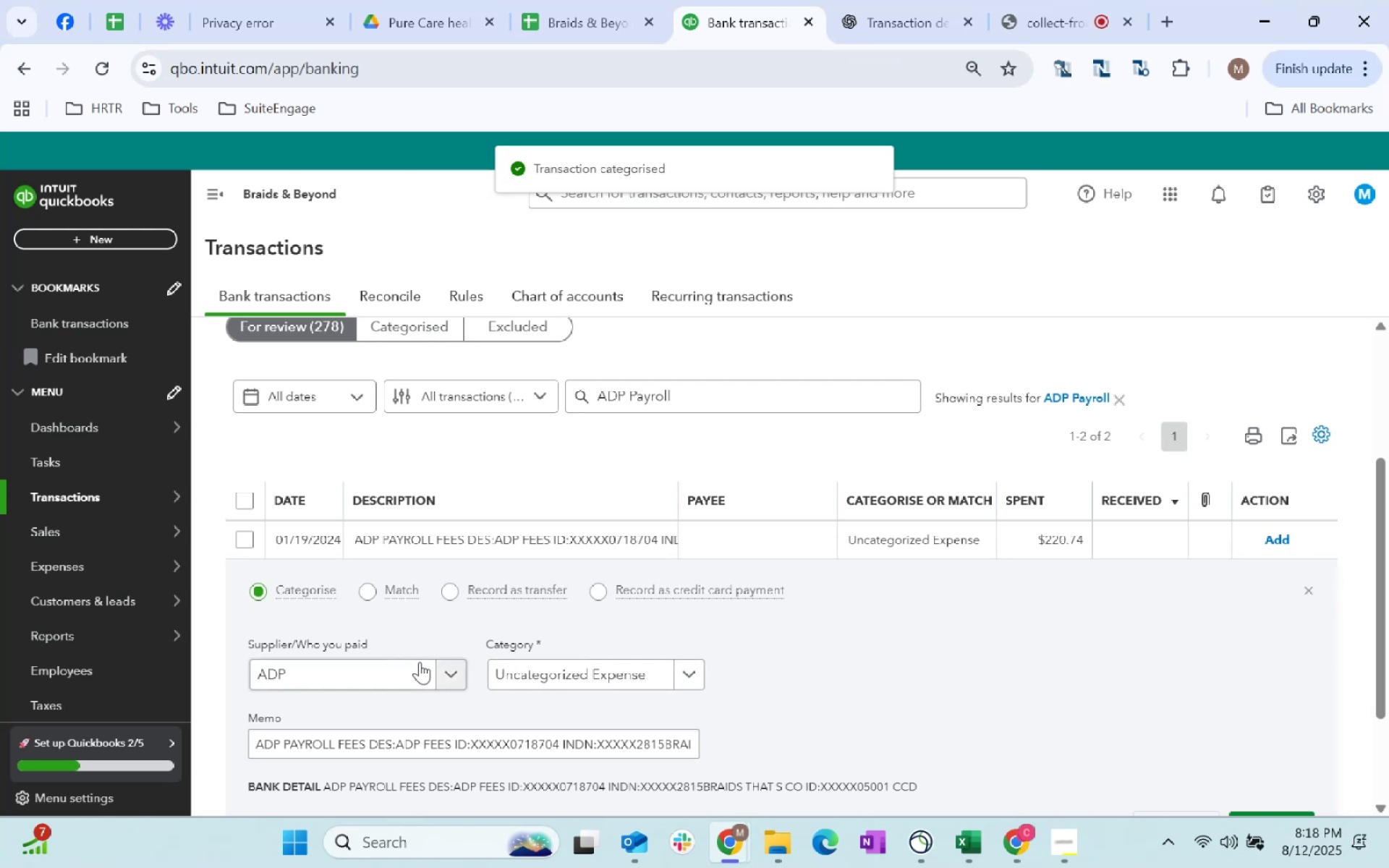 
left_click([394, 671])
 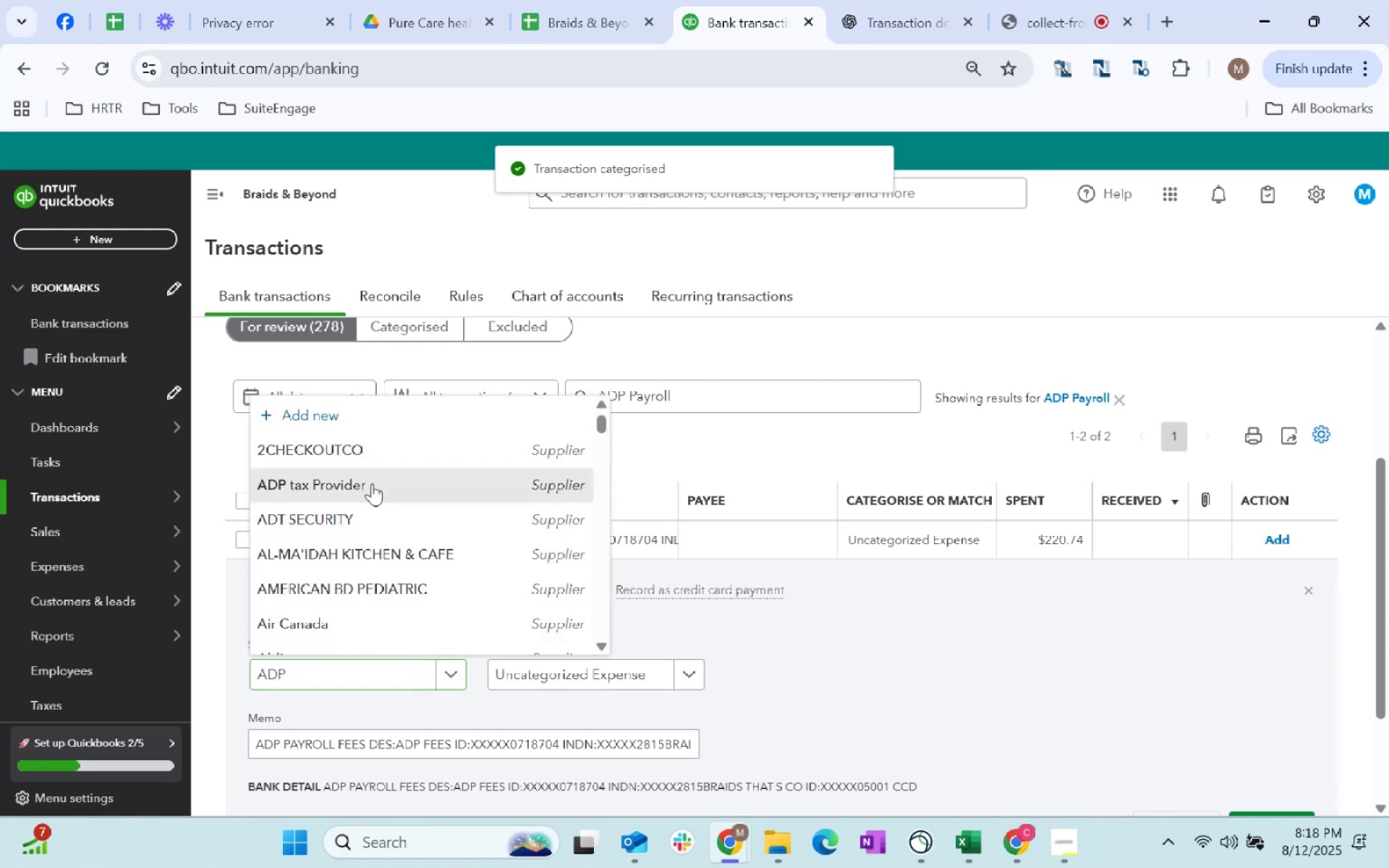 
left_click([582, 682])
 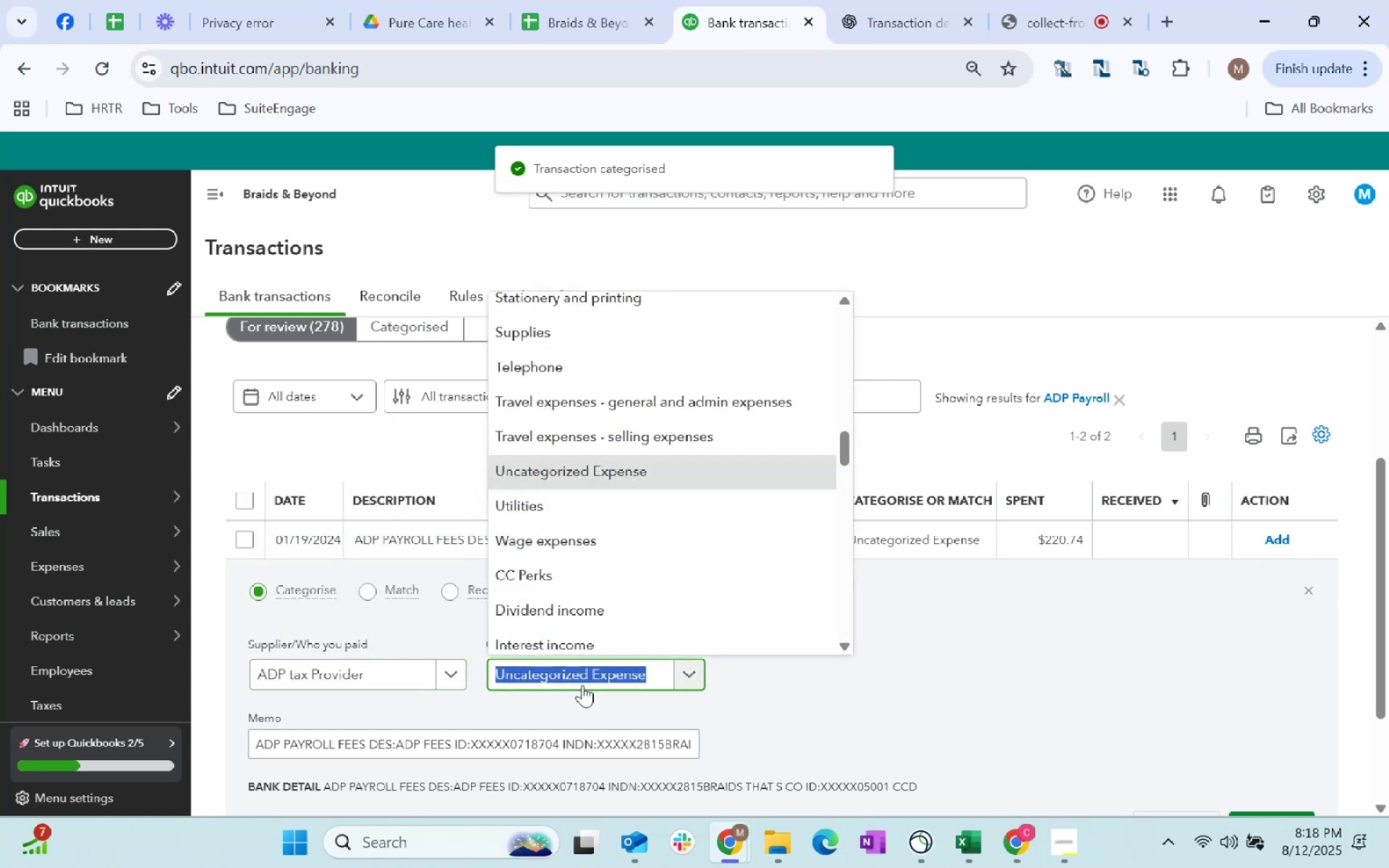 
type(Payroll Ex)
key(Tab)
 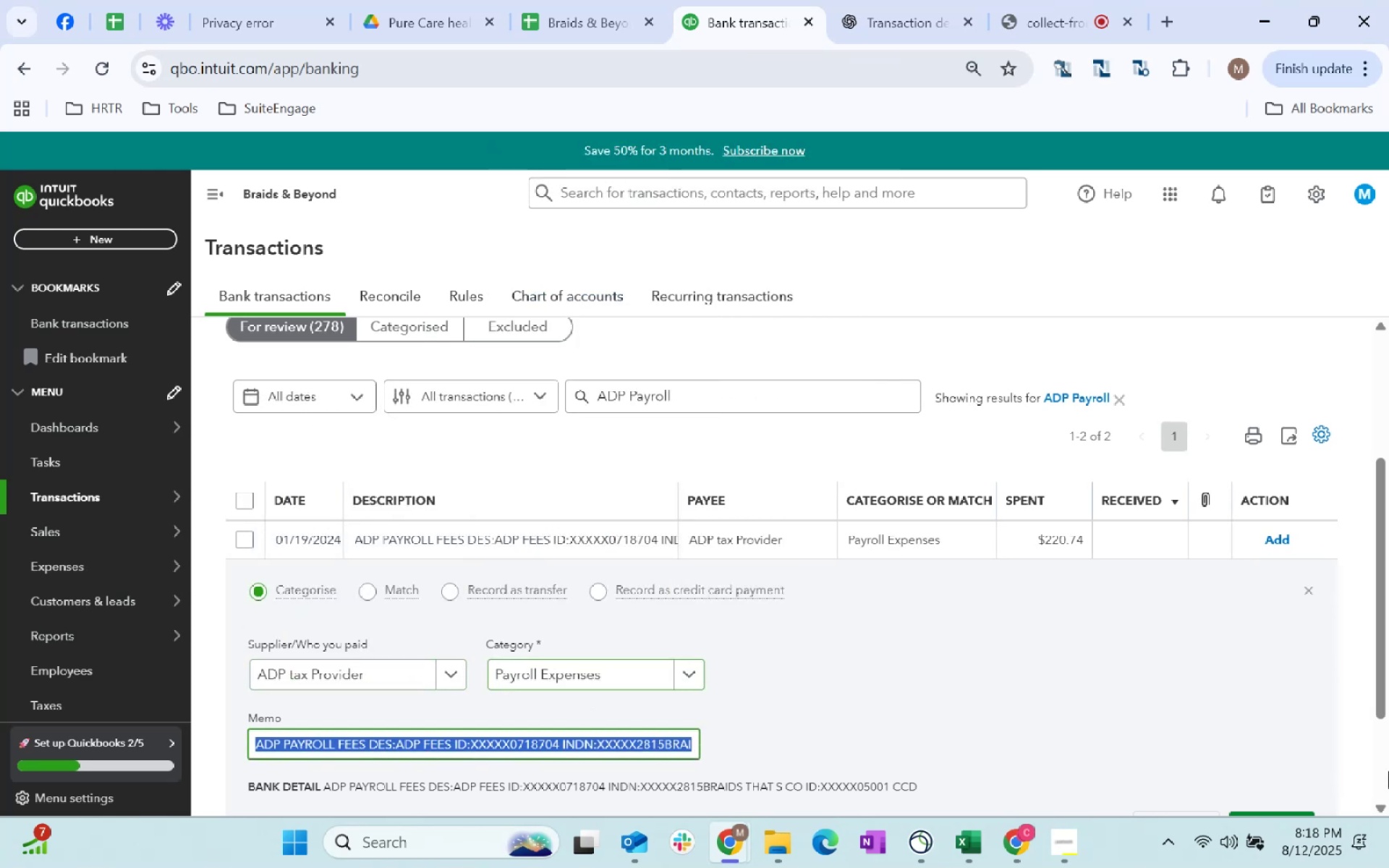 
scroll: coordinate [1388, 769], scroll_direction: down, amount: 2.0
 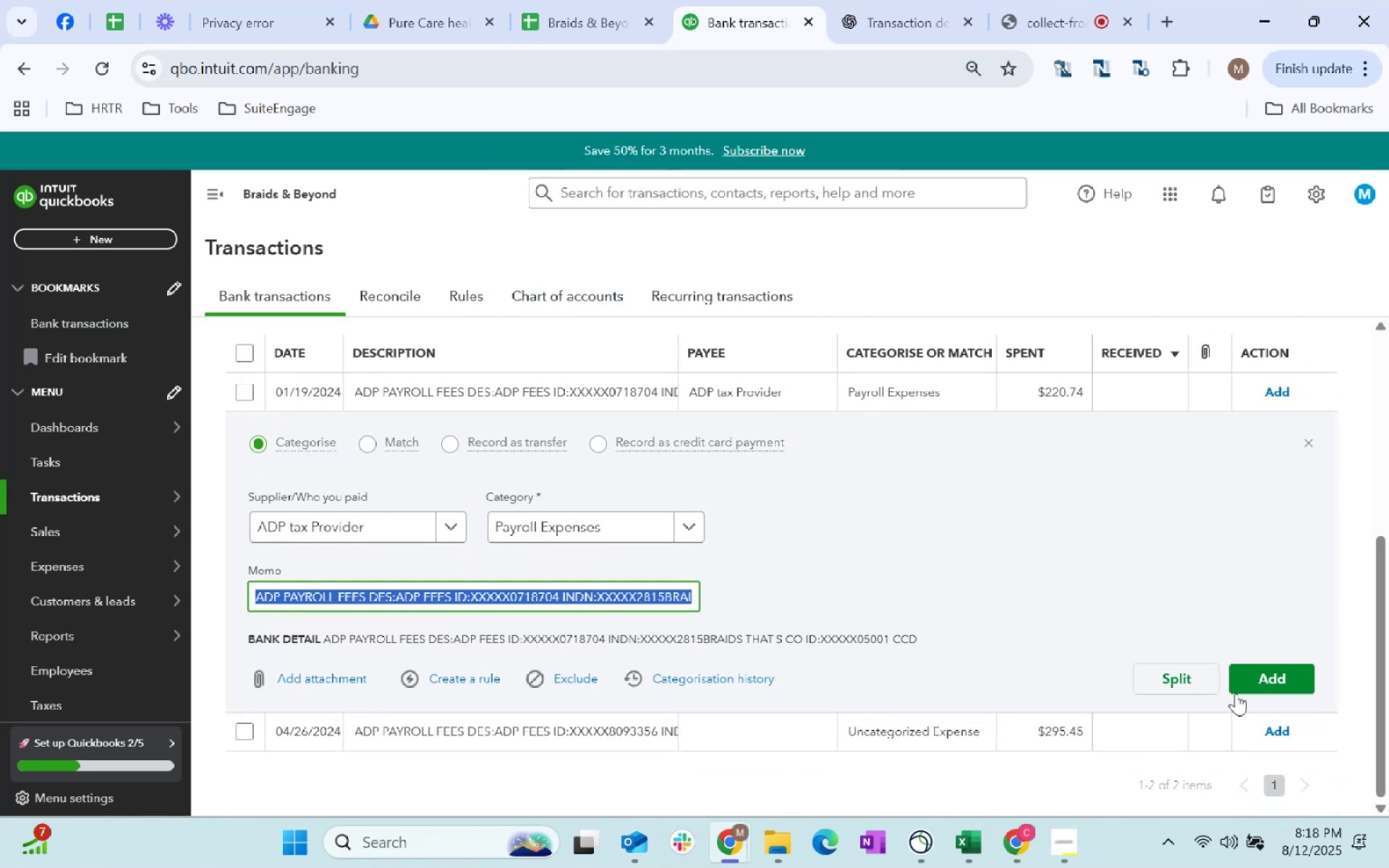 
left_click([1291, 672])
 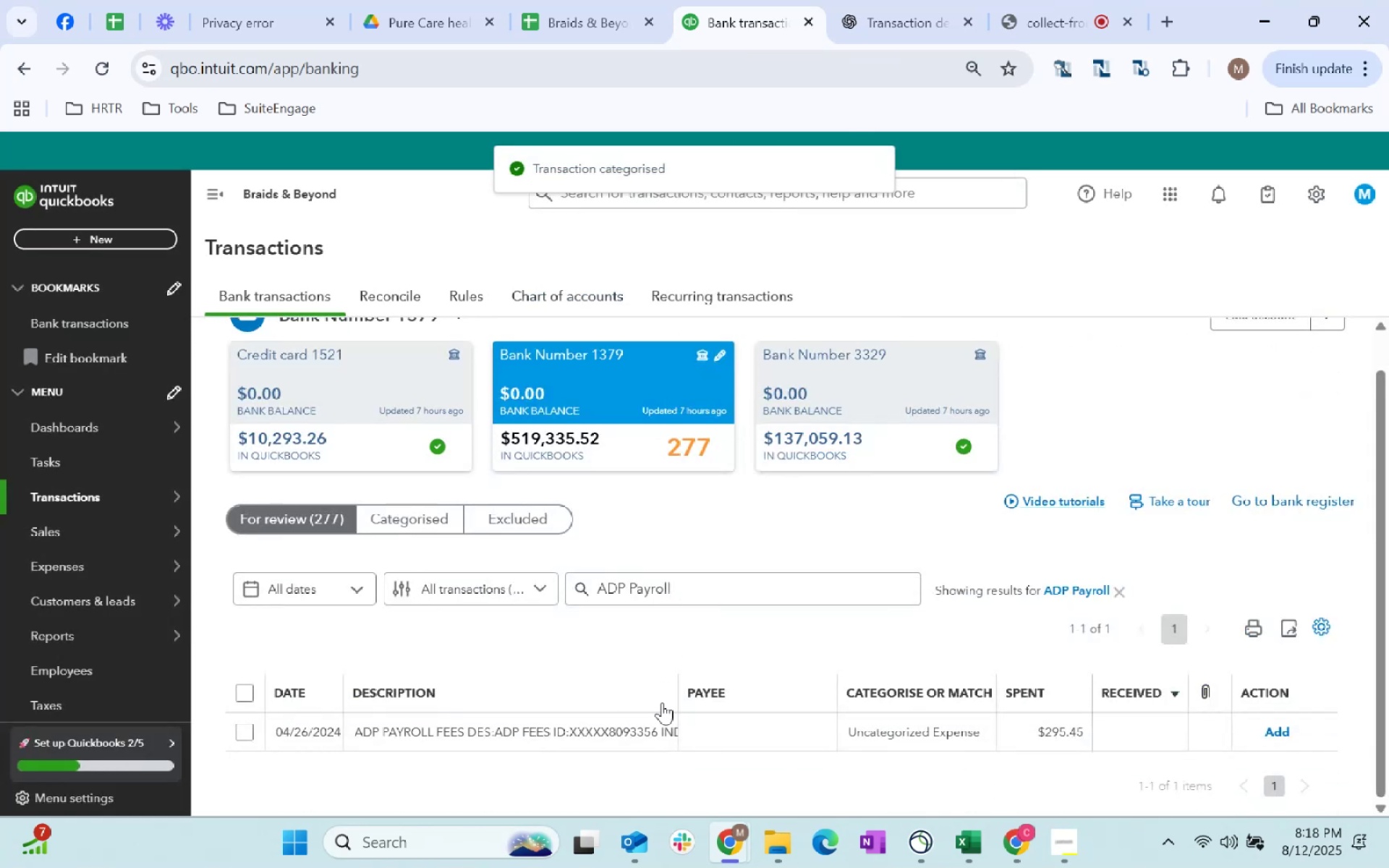 
left_click([721, 737])
 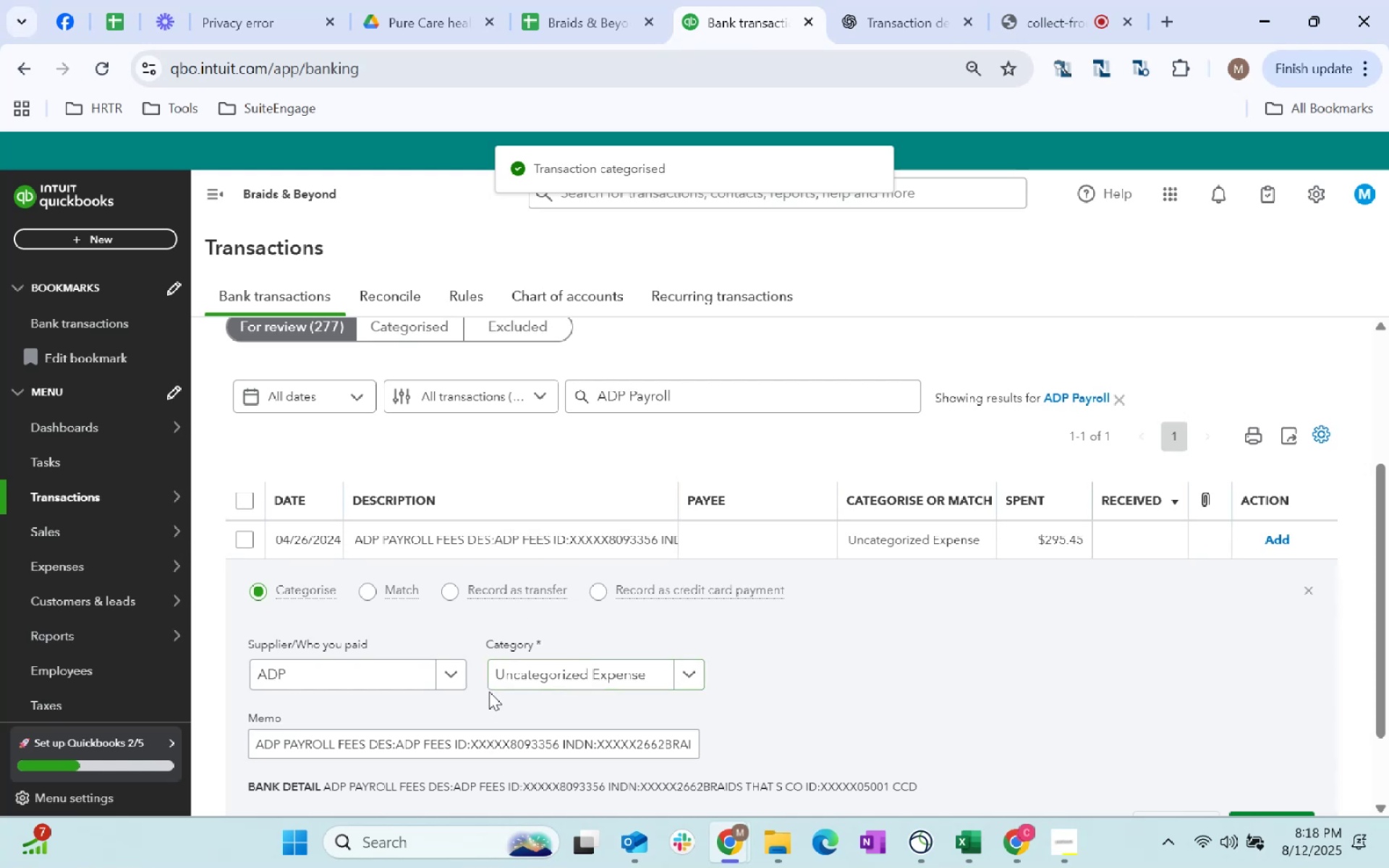 
left_click([359, 675])
 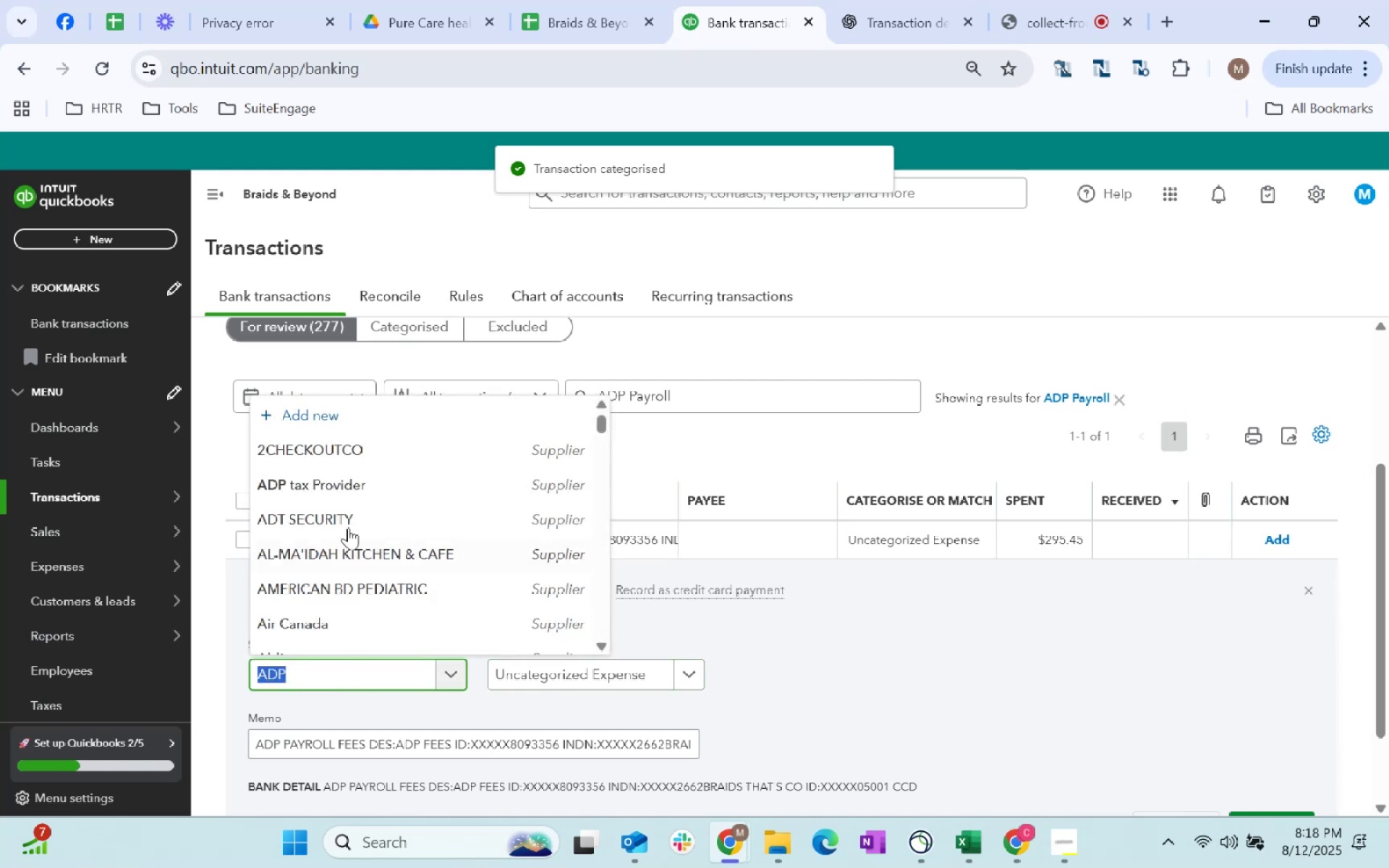 
left_click([339, 489])
 